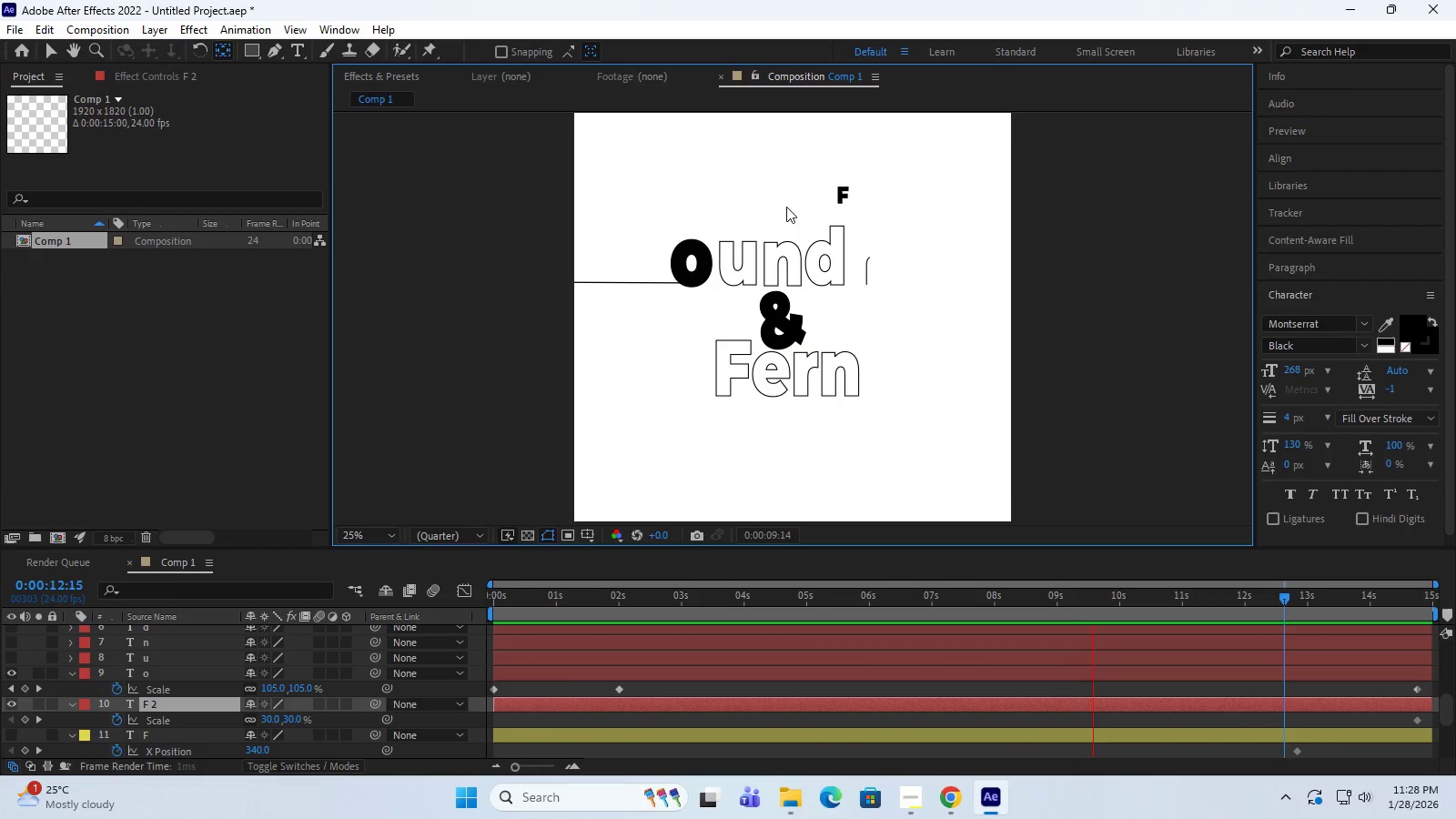 
key(Space)
 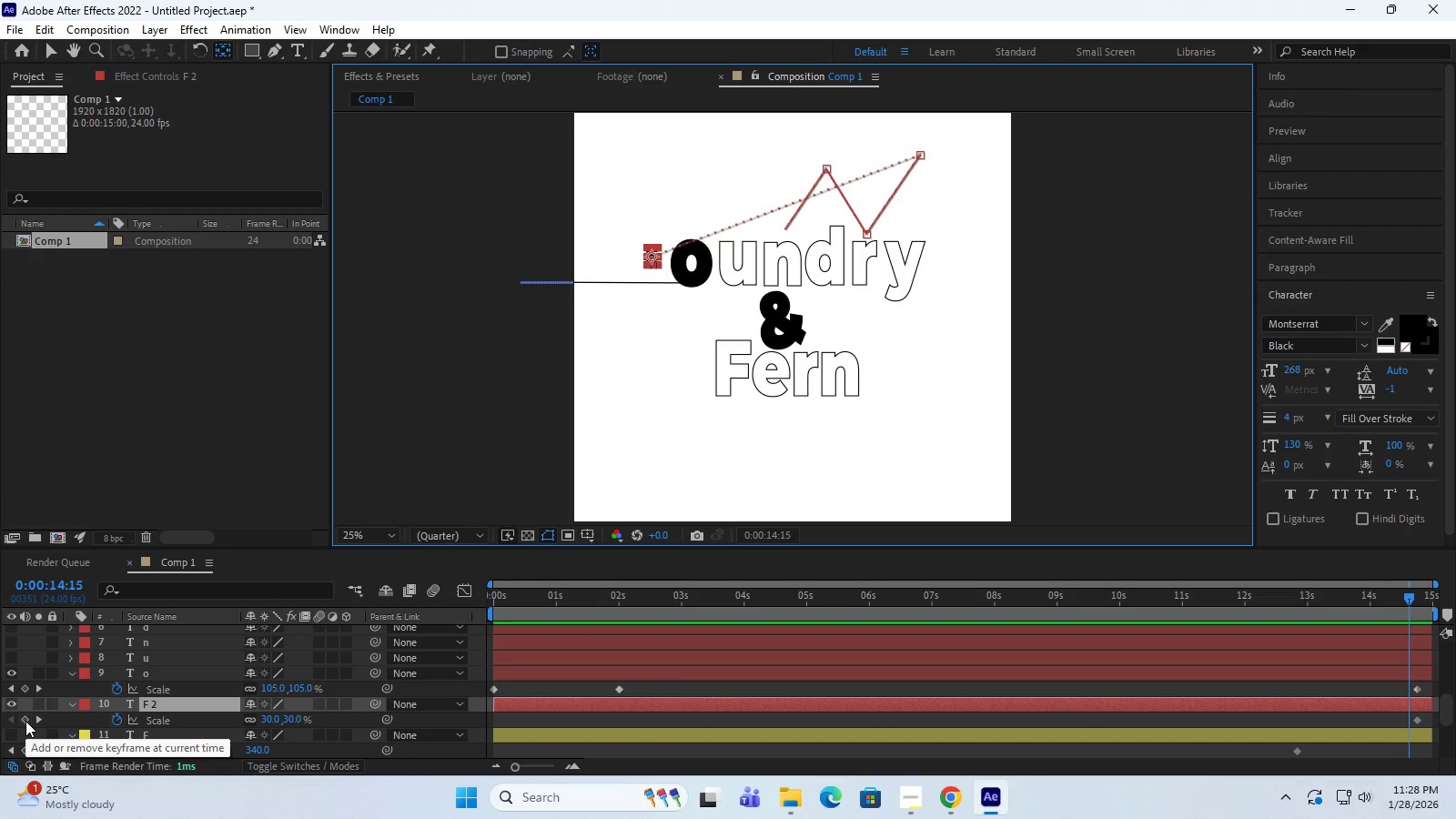 
wait(20.02)
 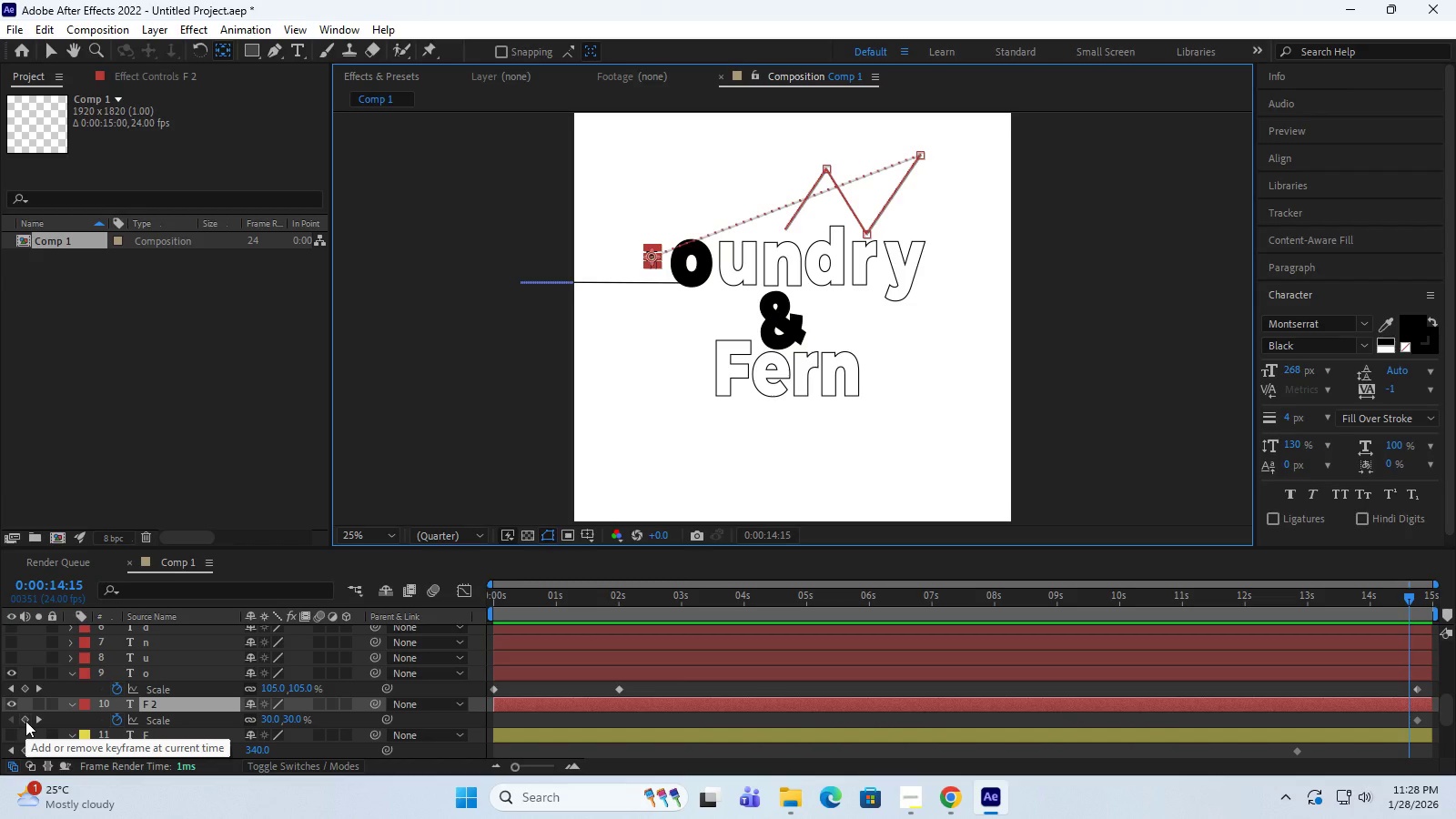 
left_click([25, 721])
 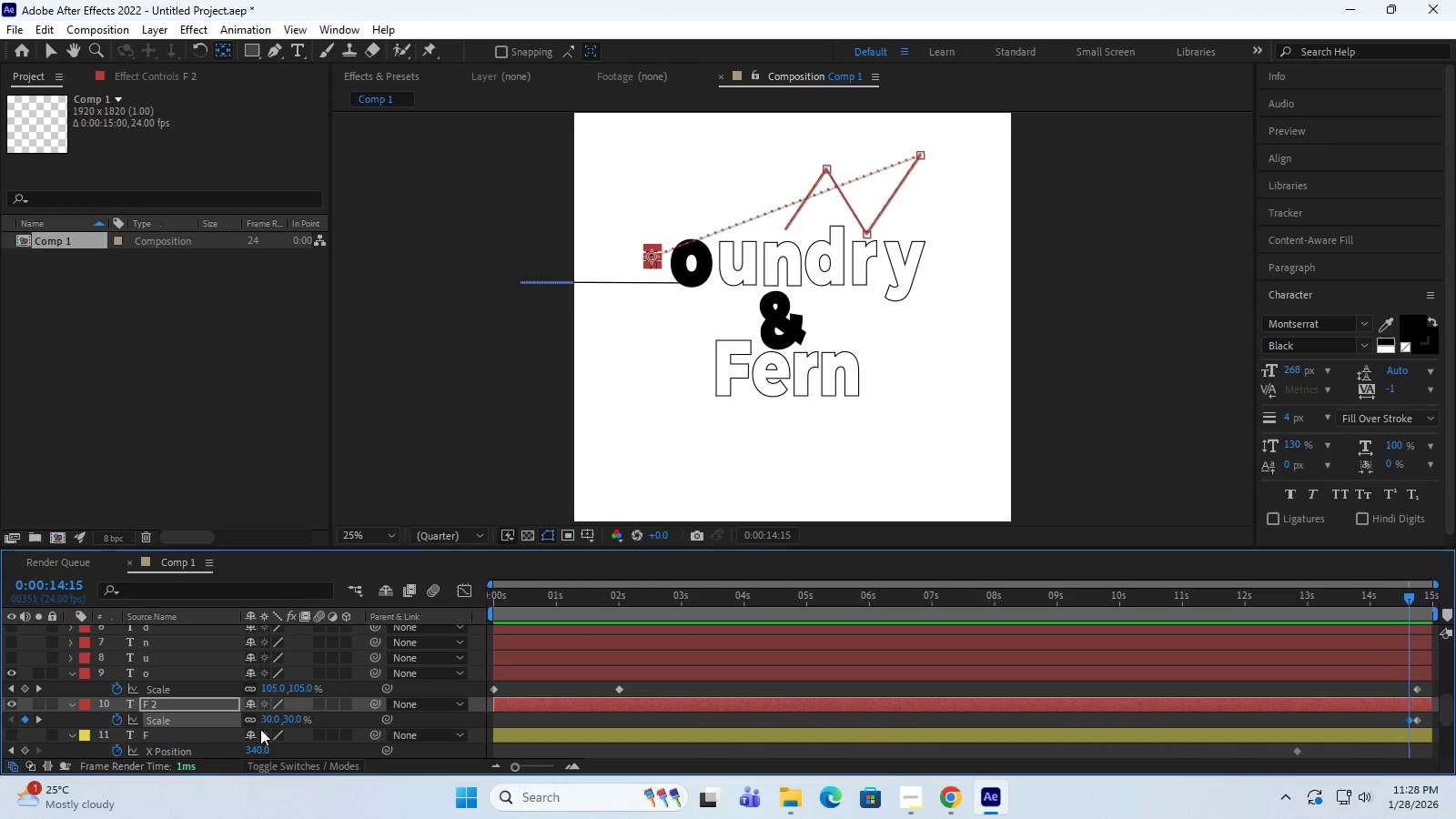 
left_click_drag(start_coordinate=[262, 721], to_coordinate=[302, 717])
 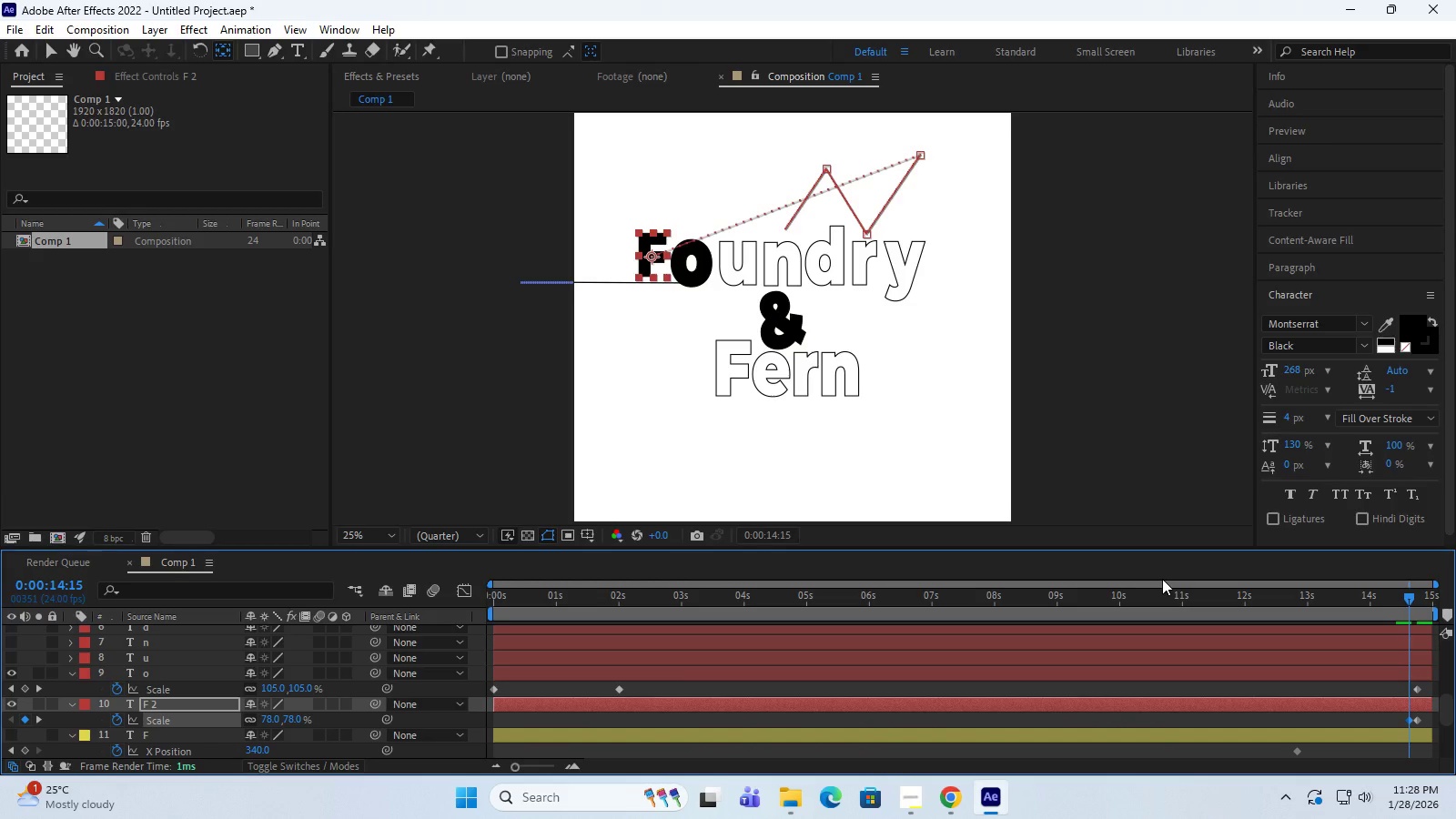 
key(Space)
 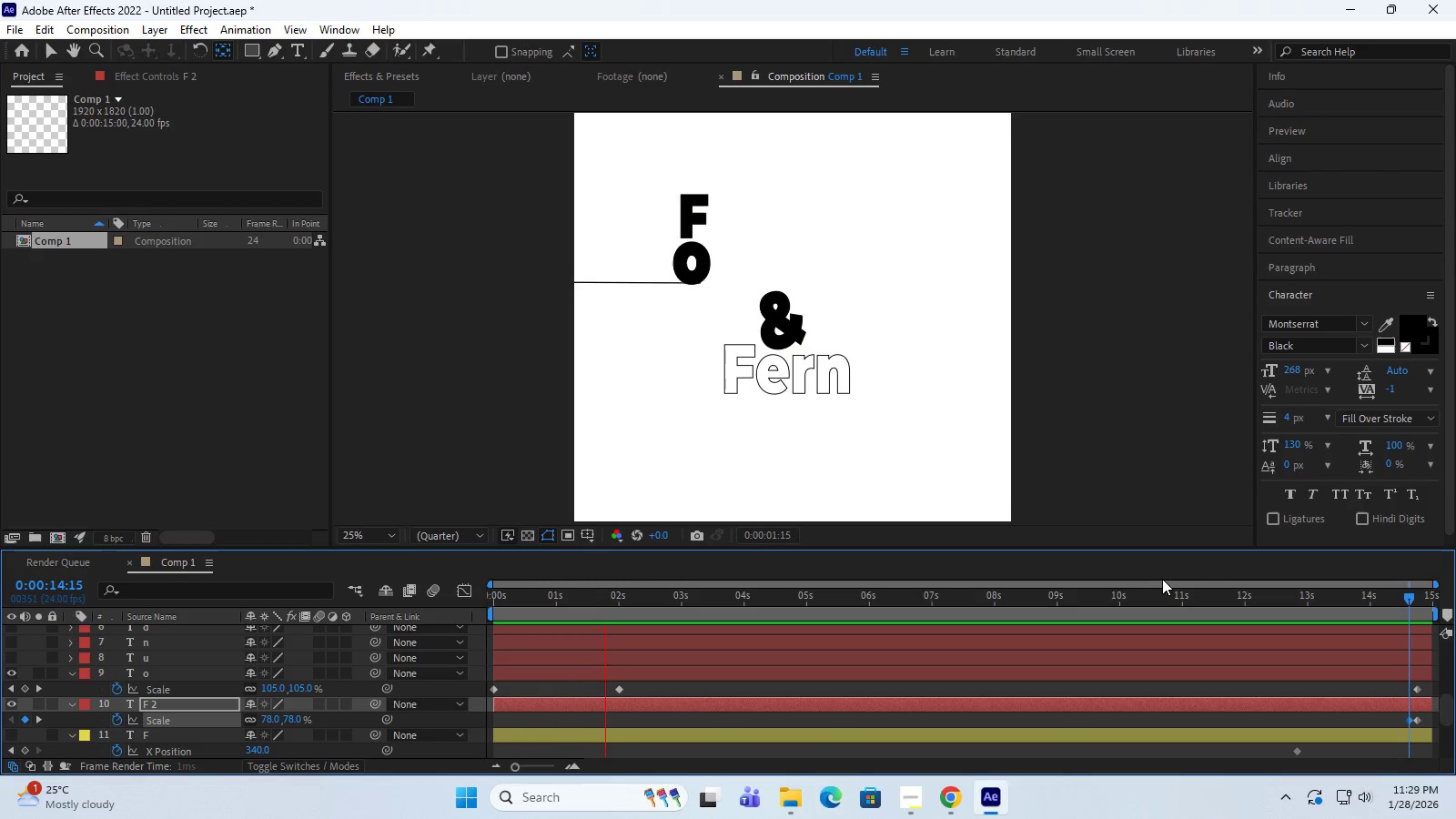 
key(Space)
 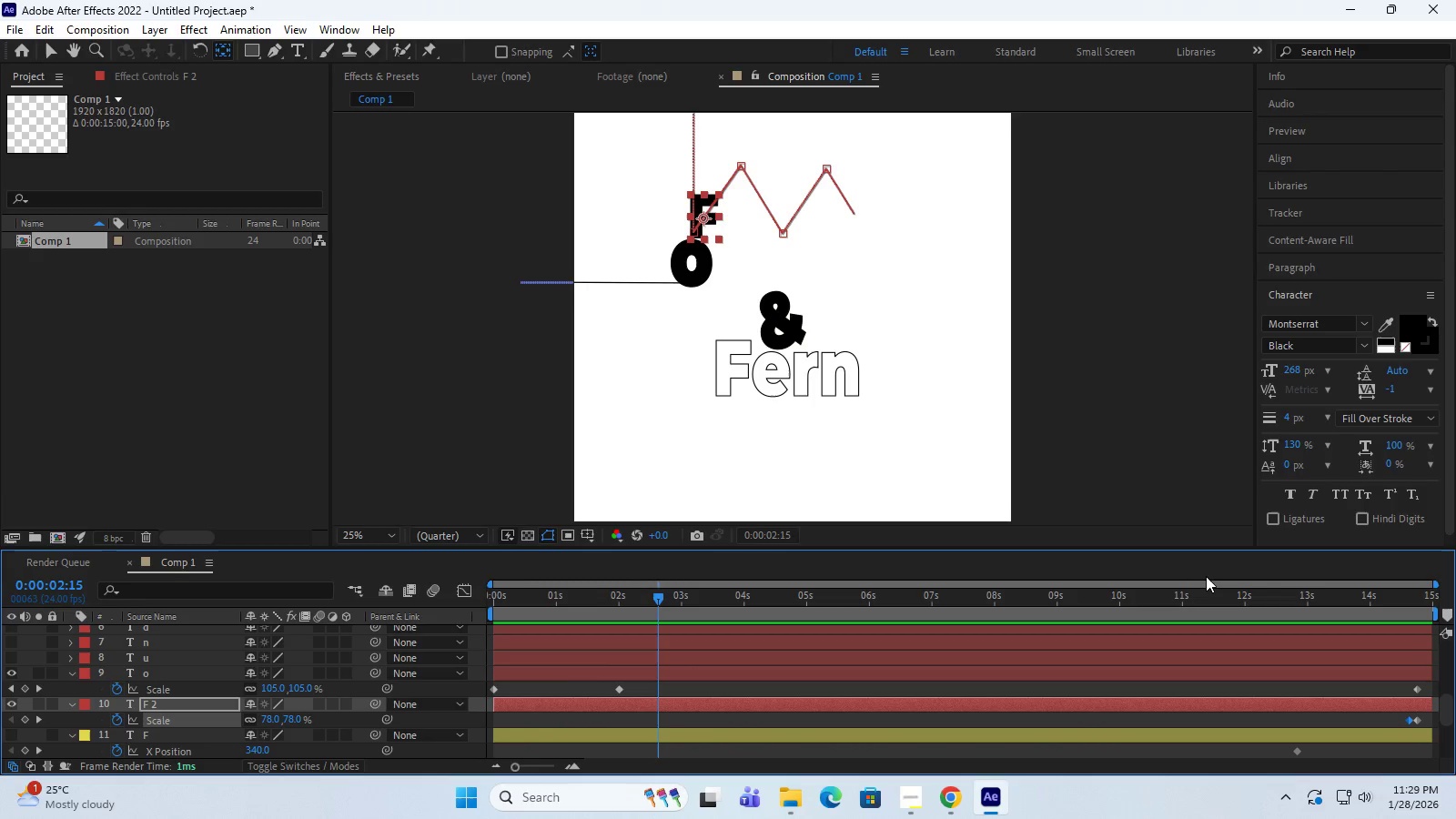 
key(Control+Z)
 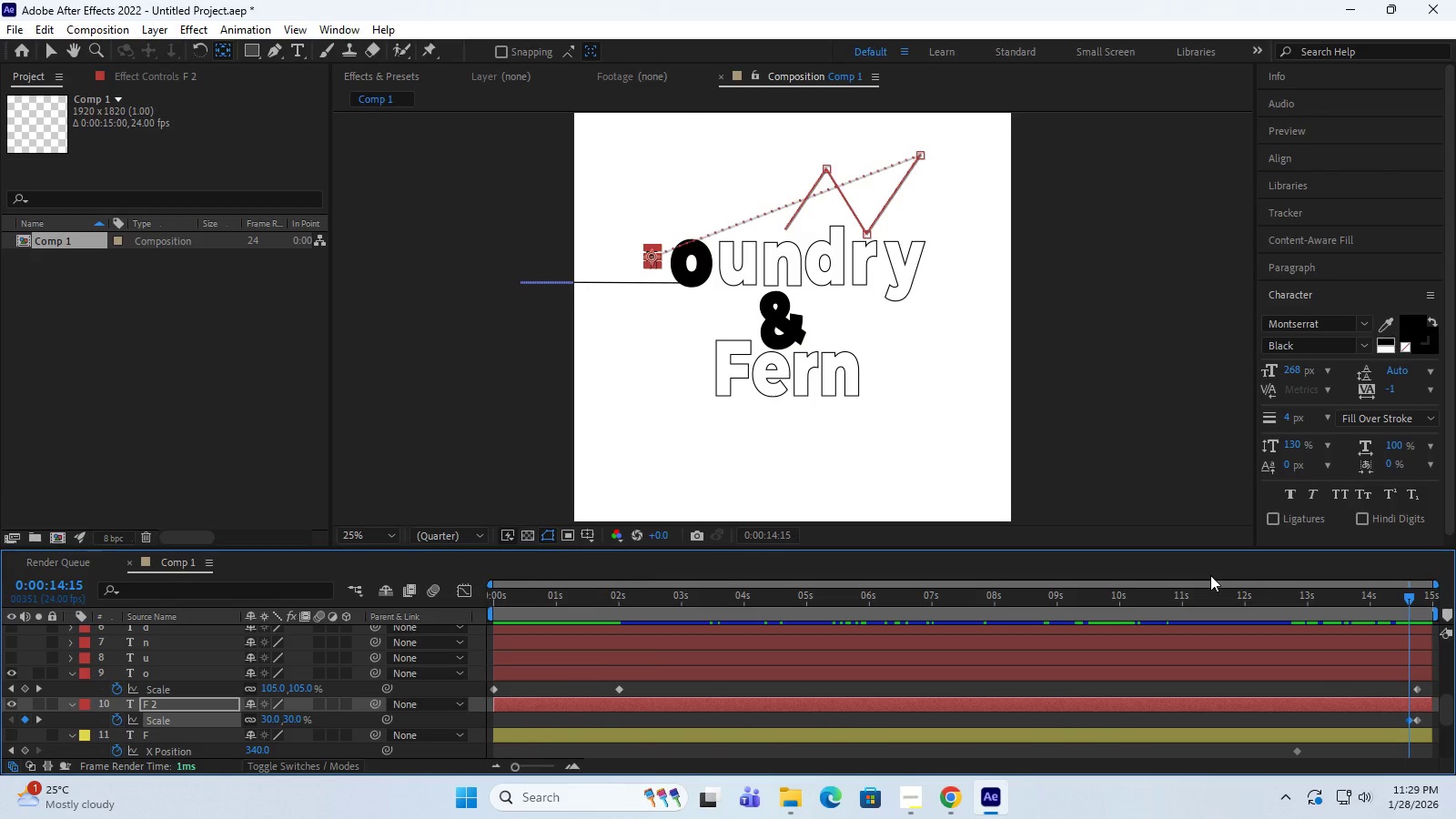 
key(Control+Z)
 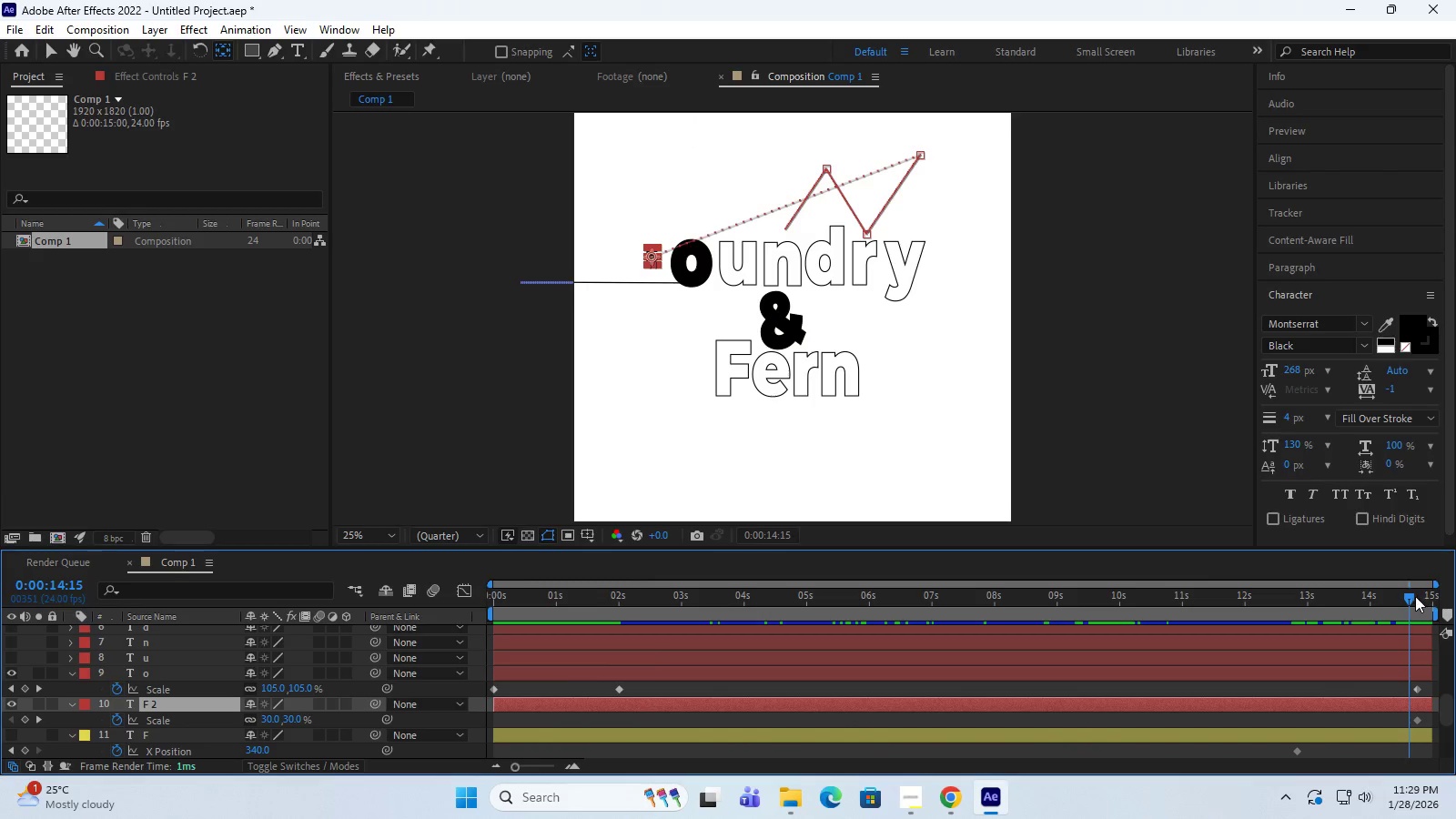 
left_click_drag(start_coordinate=[1409, 597], to_coordinate=[1428, 522])
 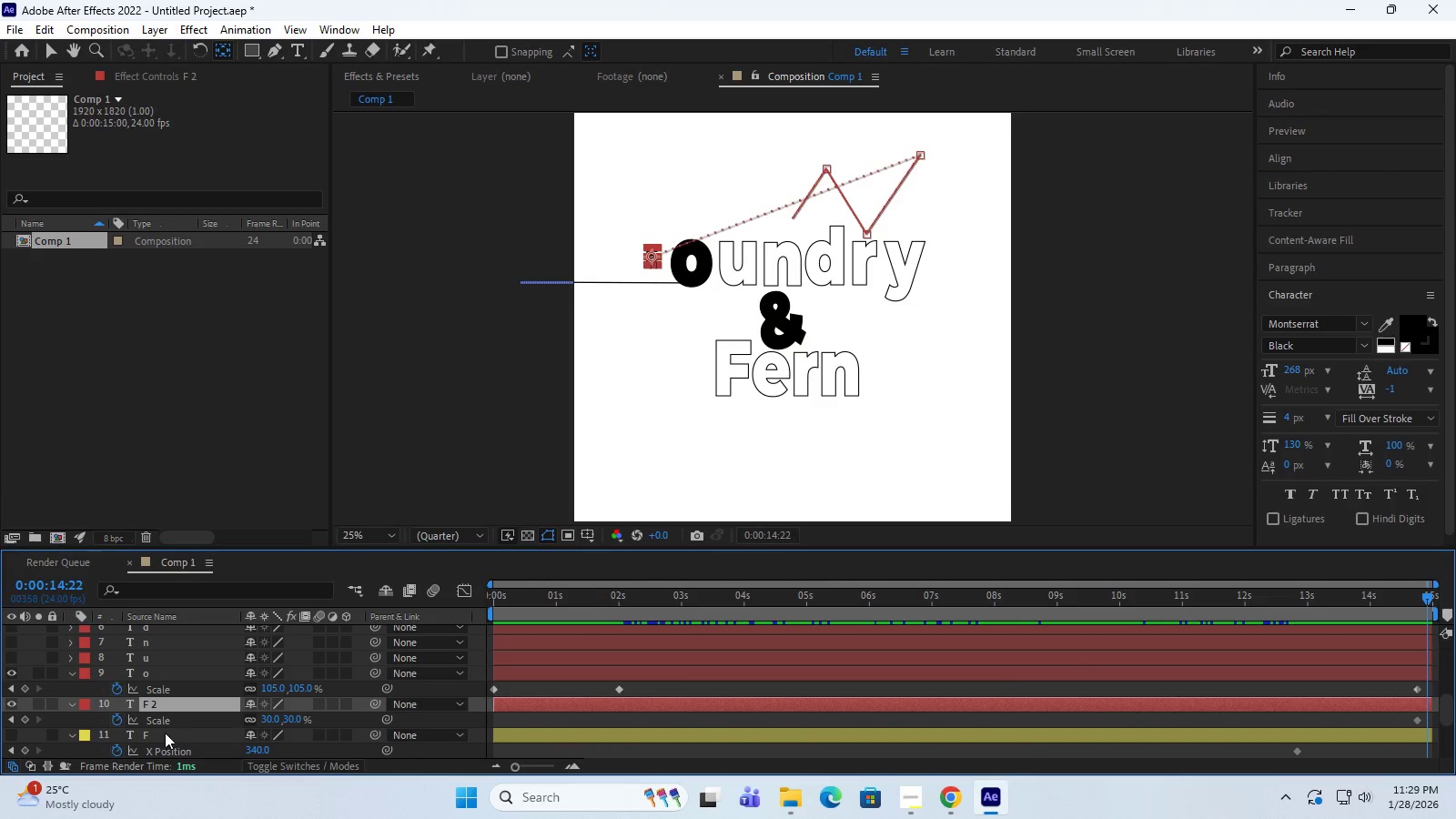 
mouse_move([106, 723])
 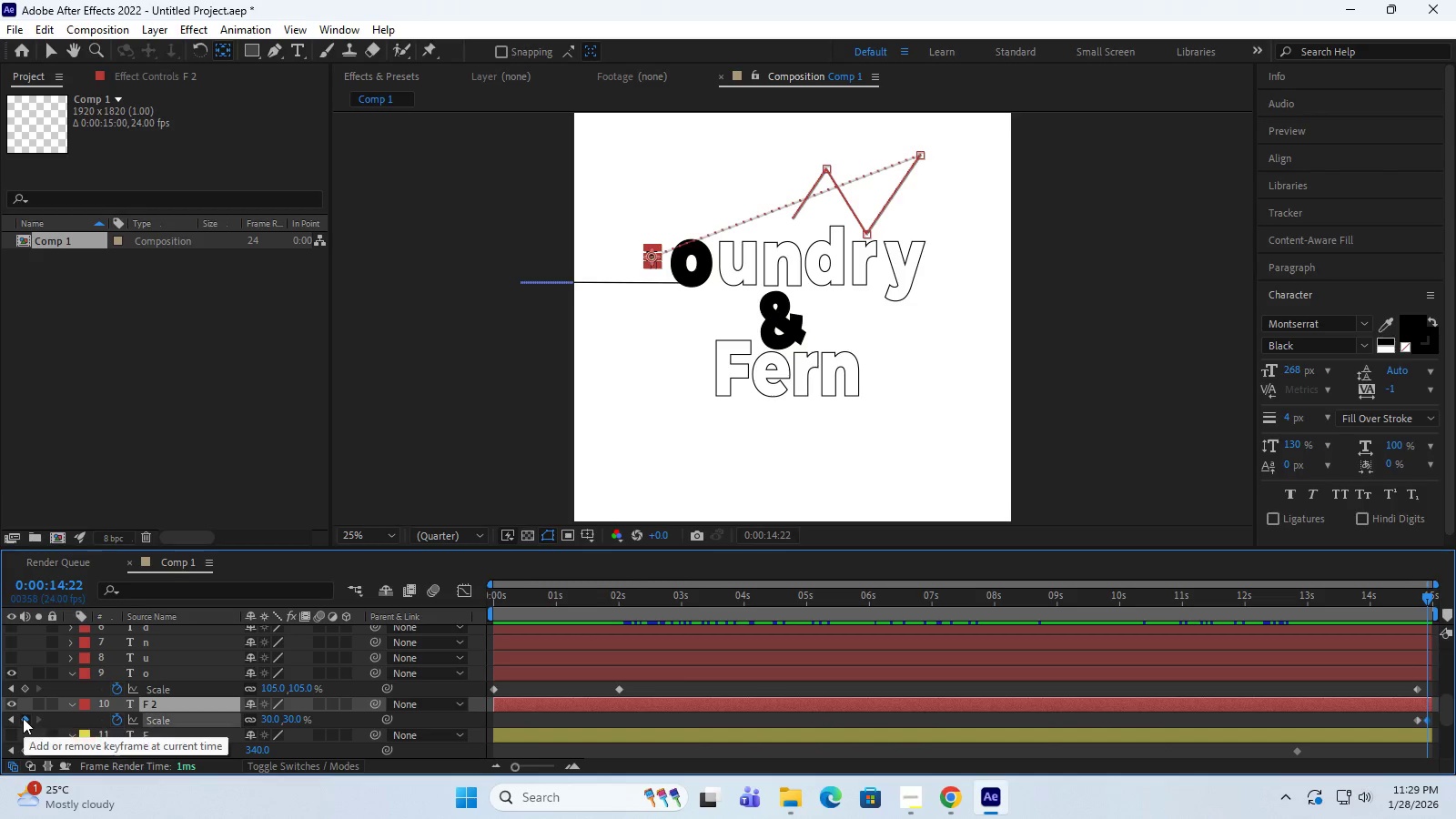 
mouse_move([135, 756])
 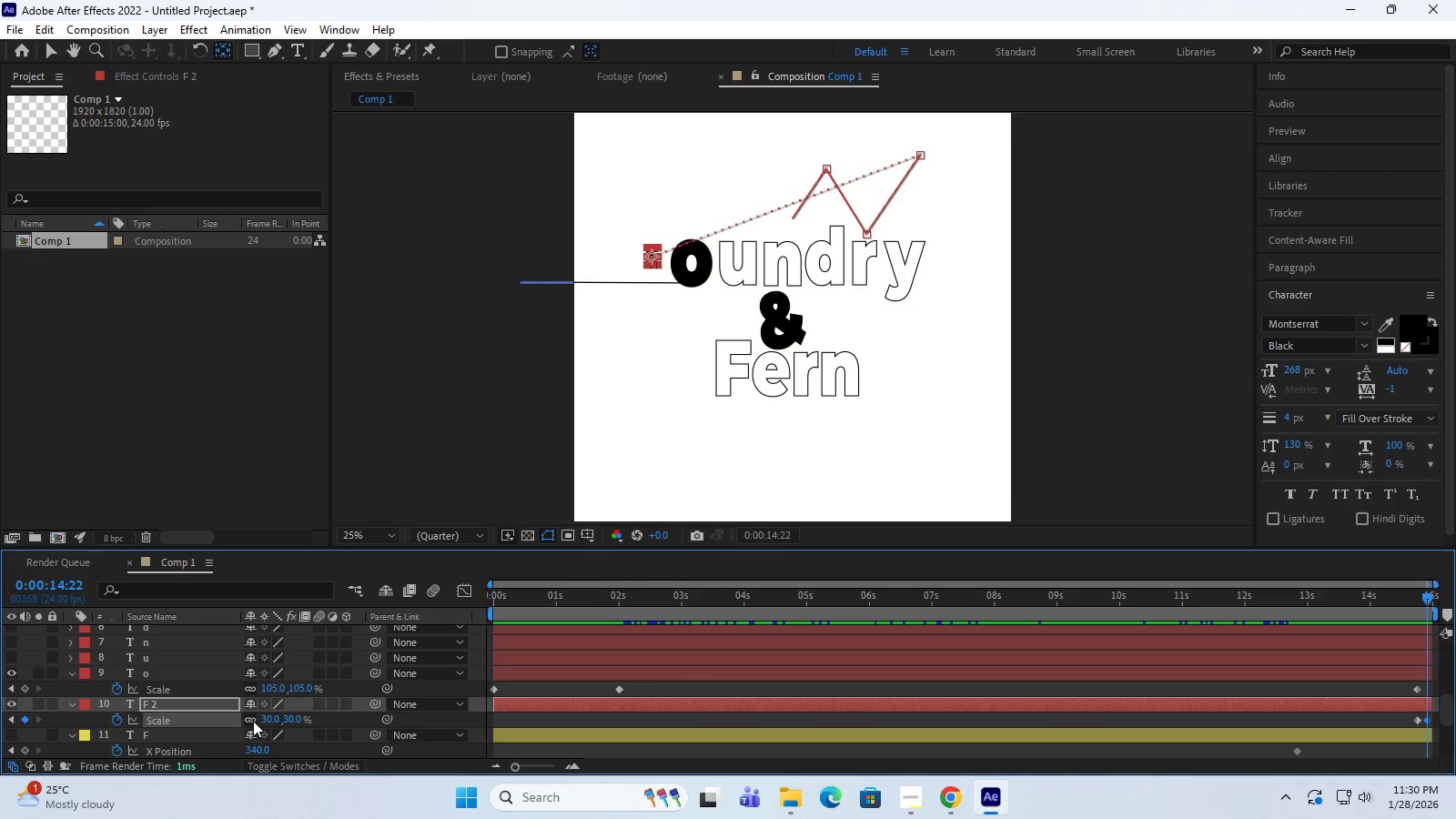 
wait(34.38)
 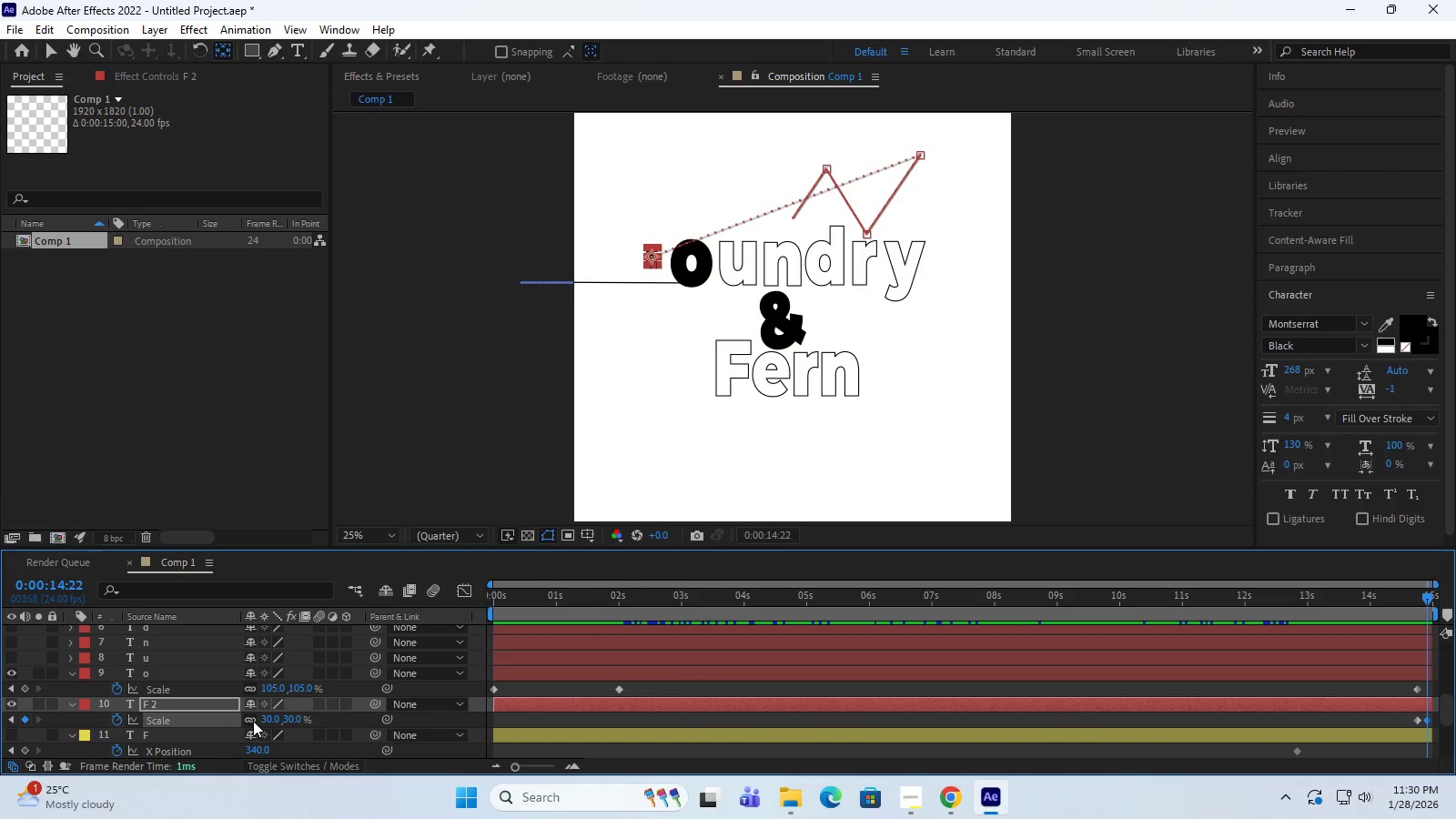 
left_click_drag(start_coordinate=[1425, 599], to_coordinate=[1425, 586])
 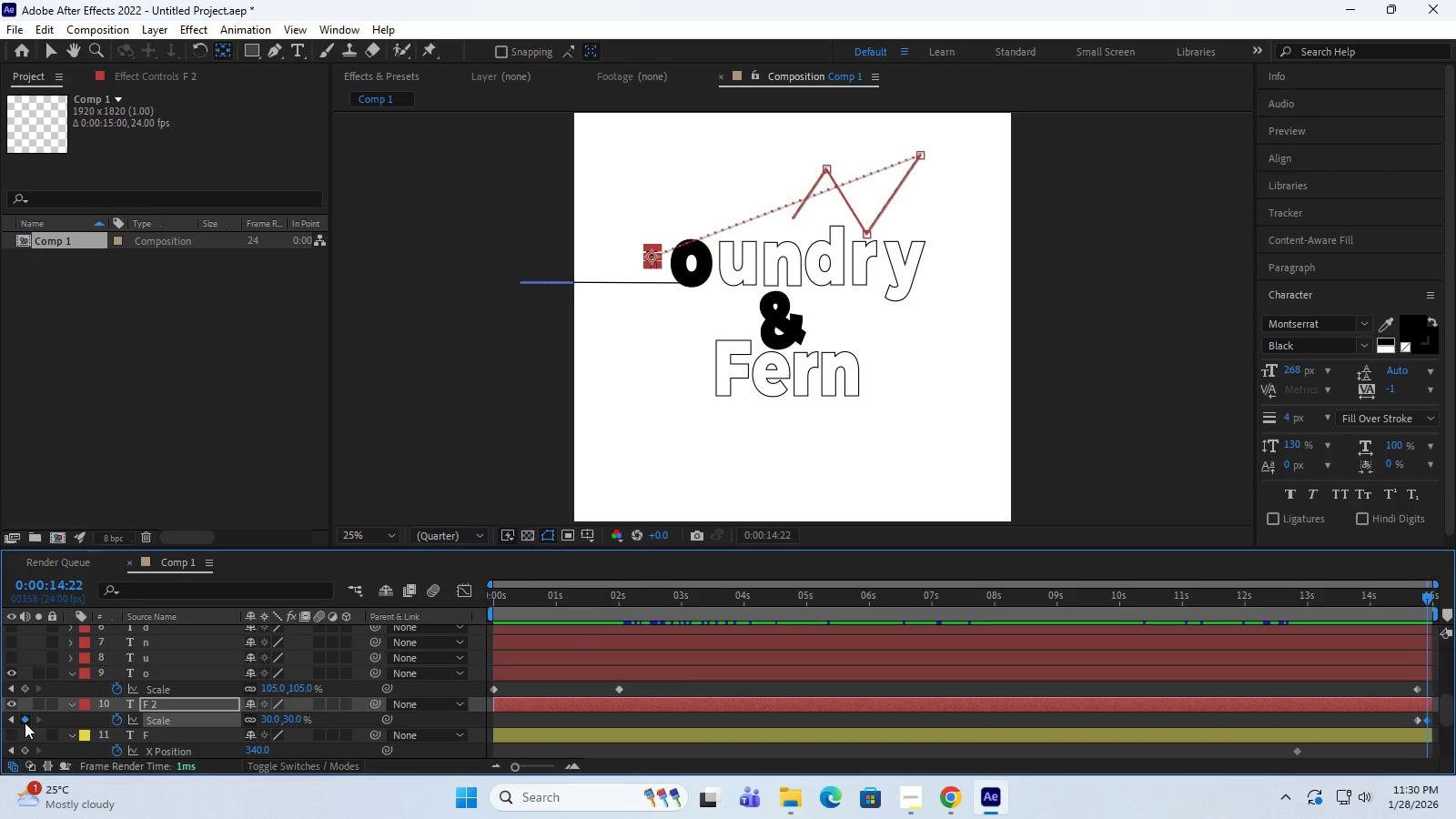 
left_click([24, 721])
 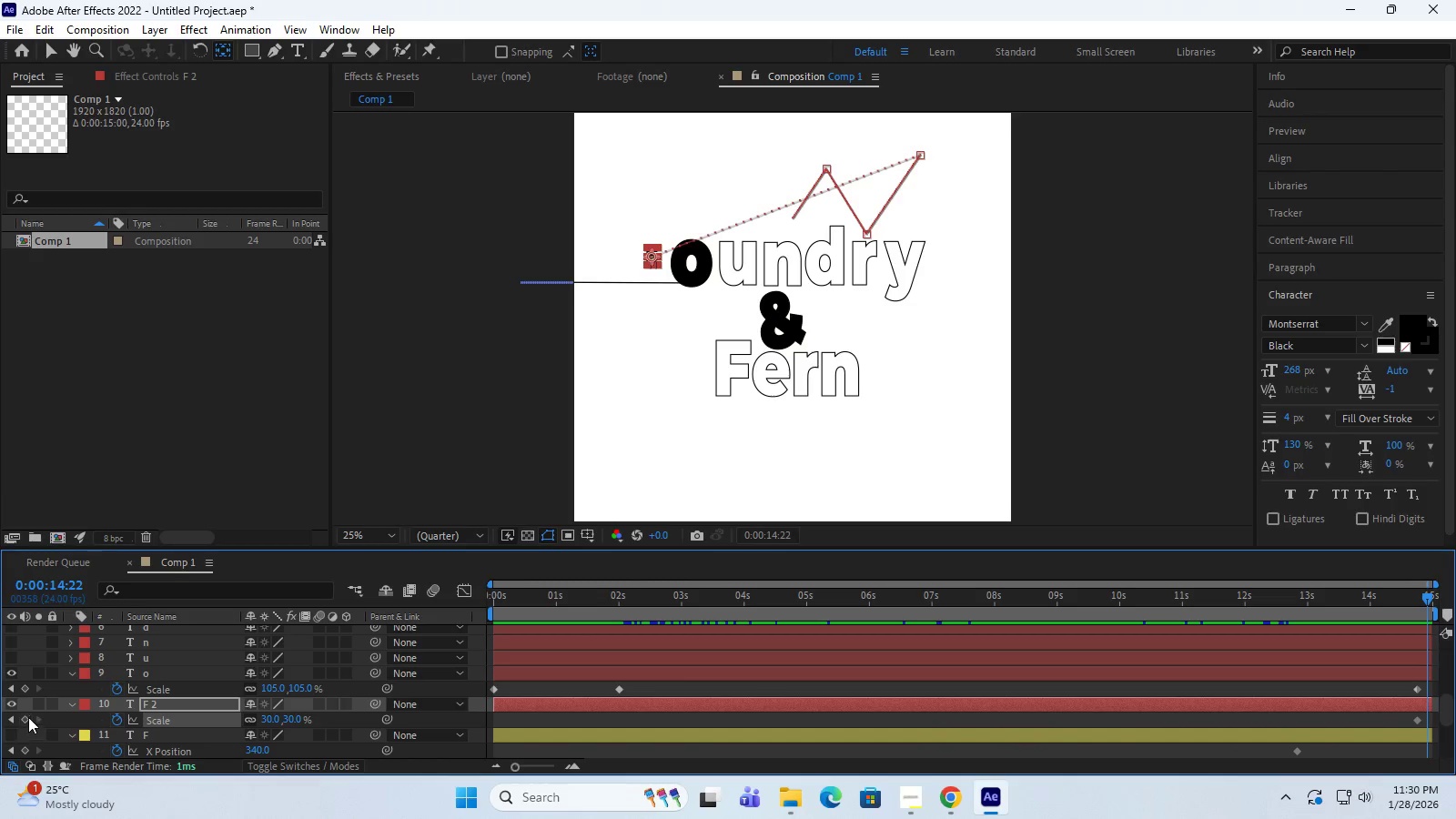 
left_click([112, 718])
 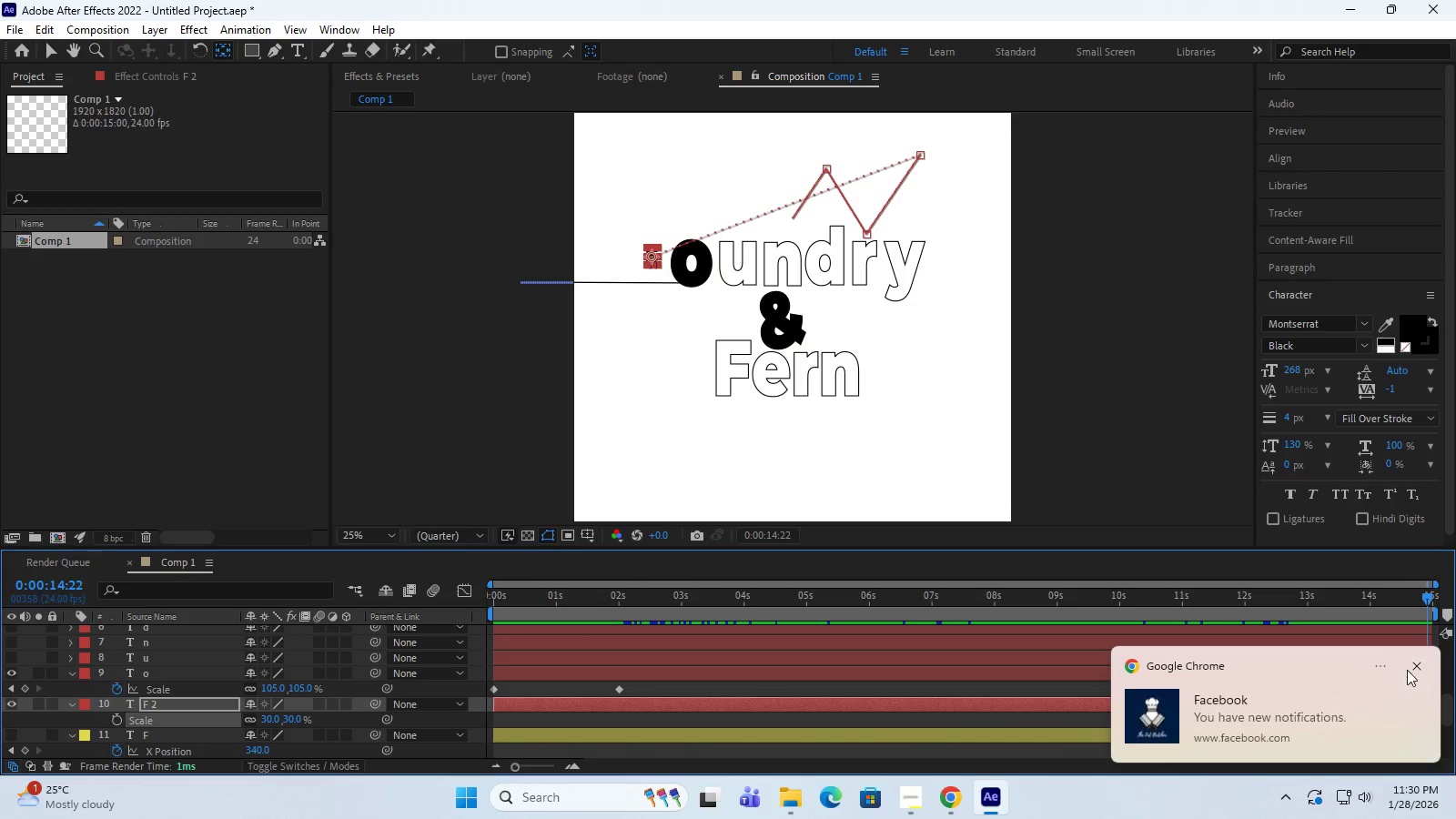 
left_click([1415, 660])
 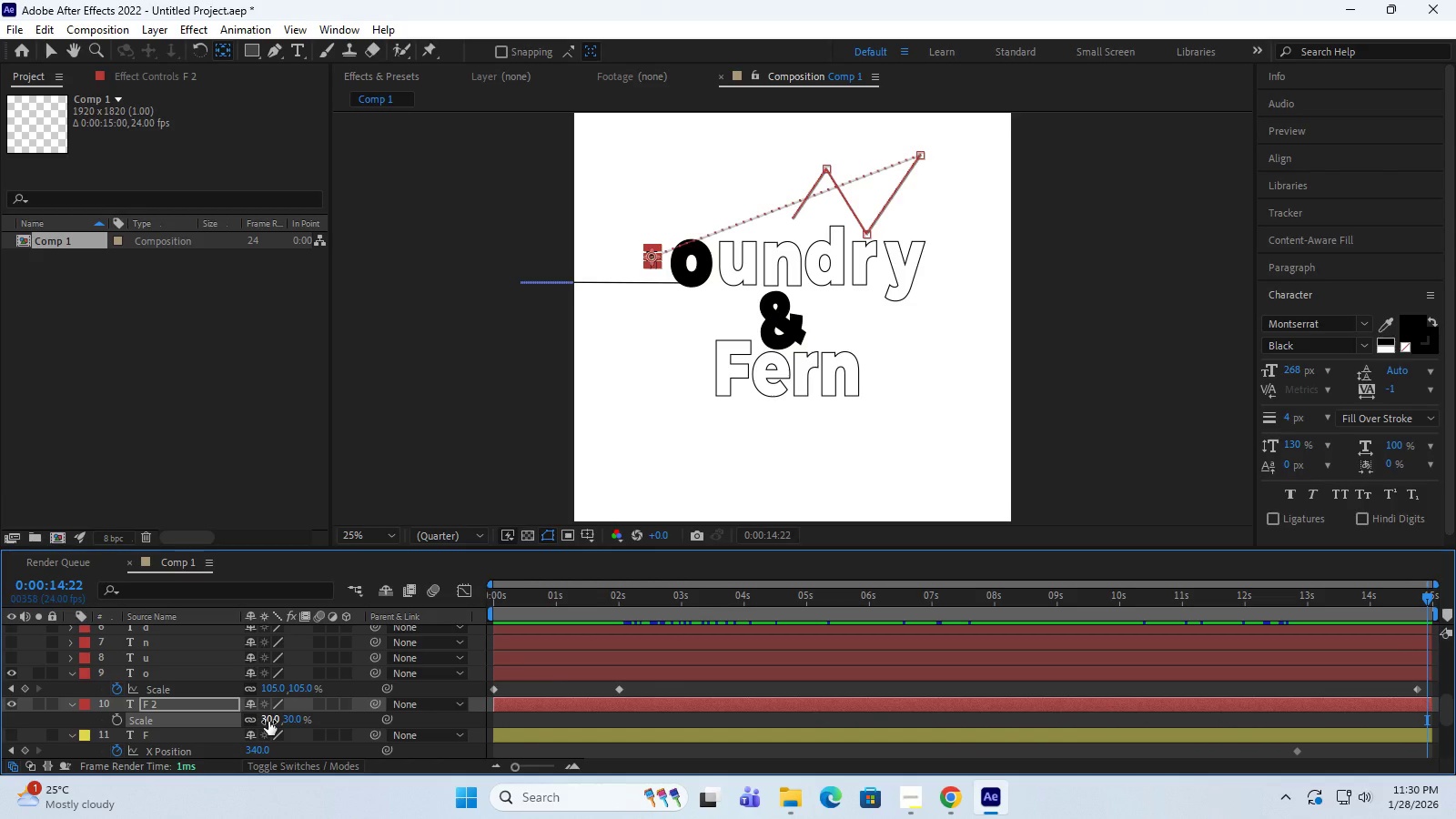 
left_click_drag(start_coordinate=[268, 722], to_coordinate=[325, 716])
 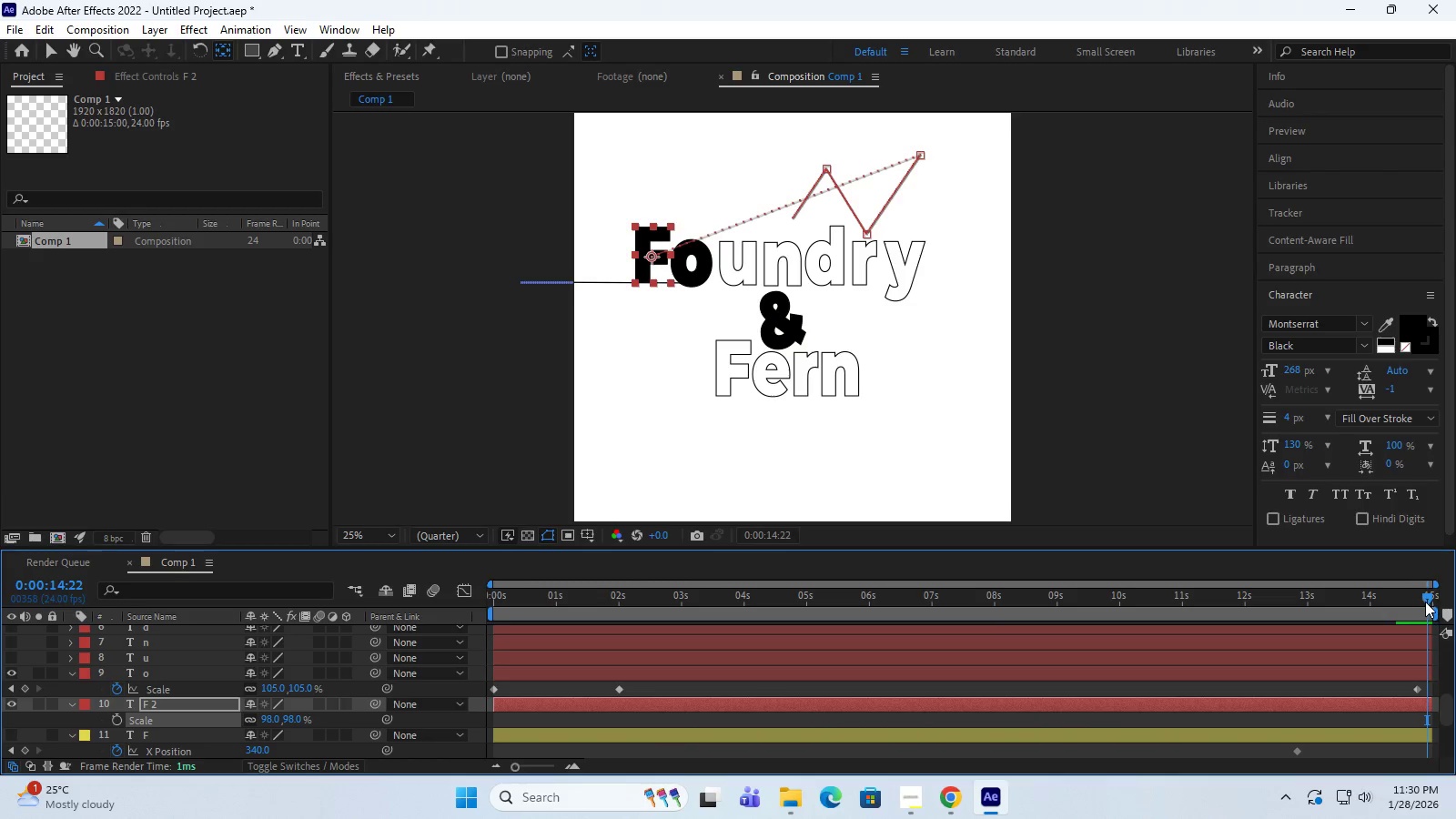 
left_click_drag(start_coordinate=[1425, 597], to_coordinate=[1426, 609])
 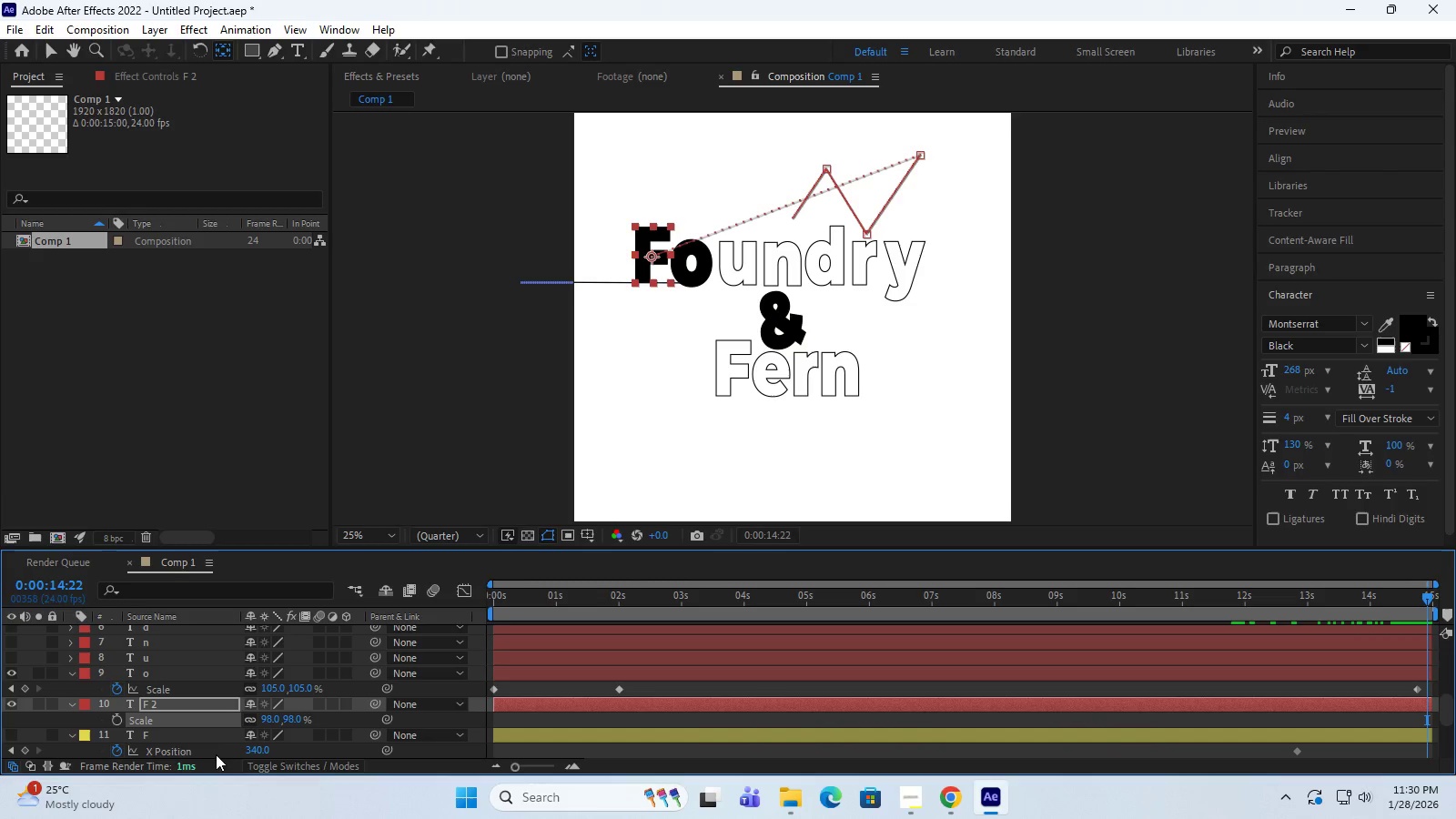 
left_click([116, 718])
 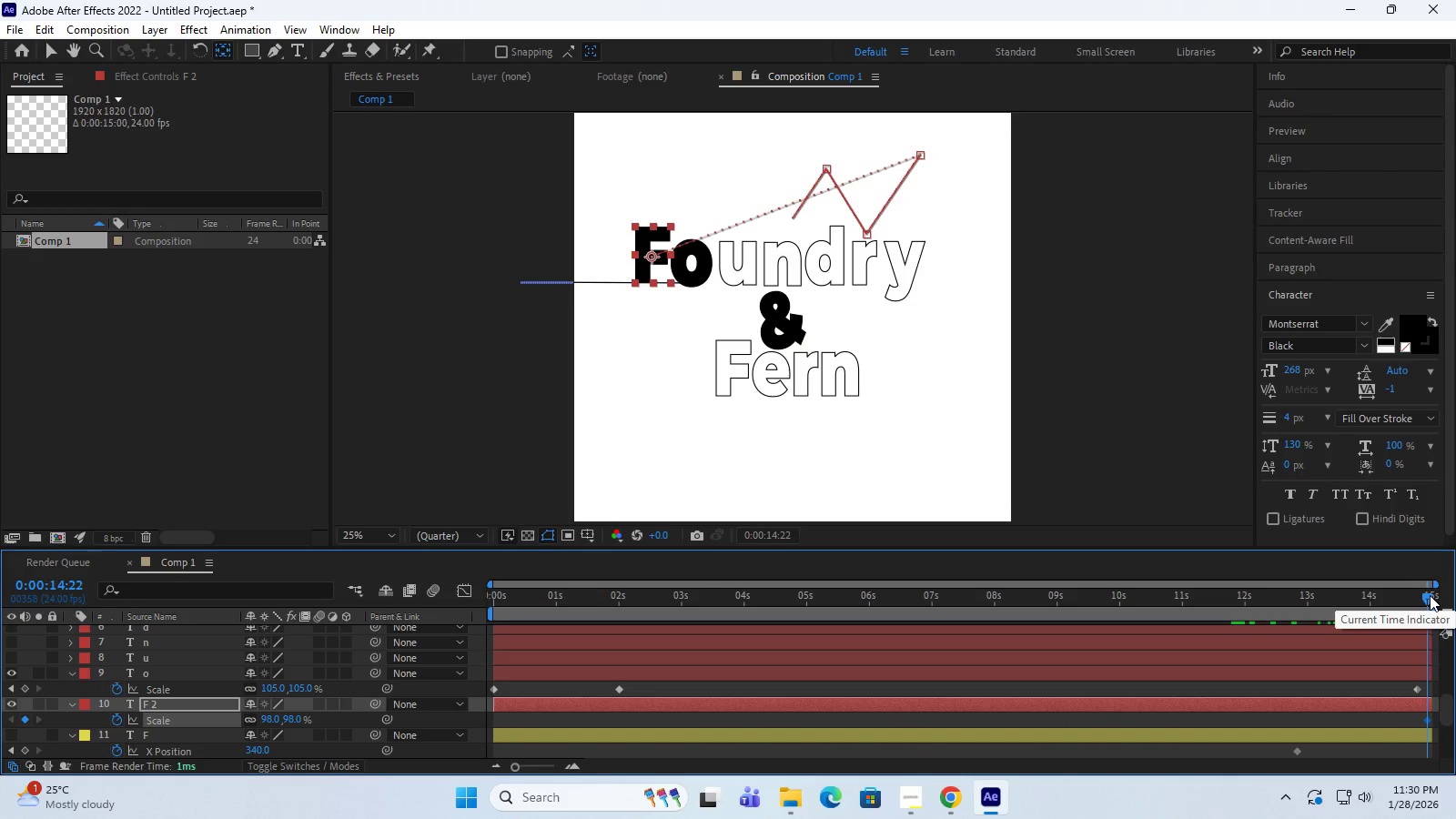 
left_click_drag(start_coordinate=[1430, 595], to_coordinate=[1298, 616])
 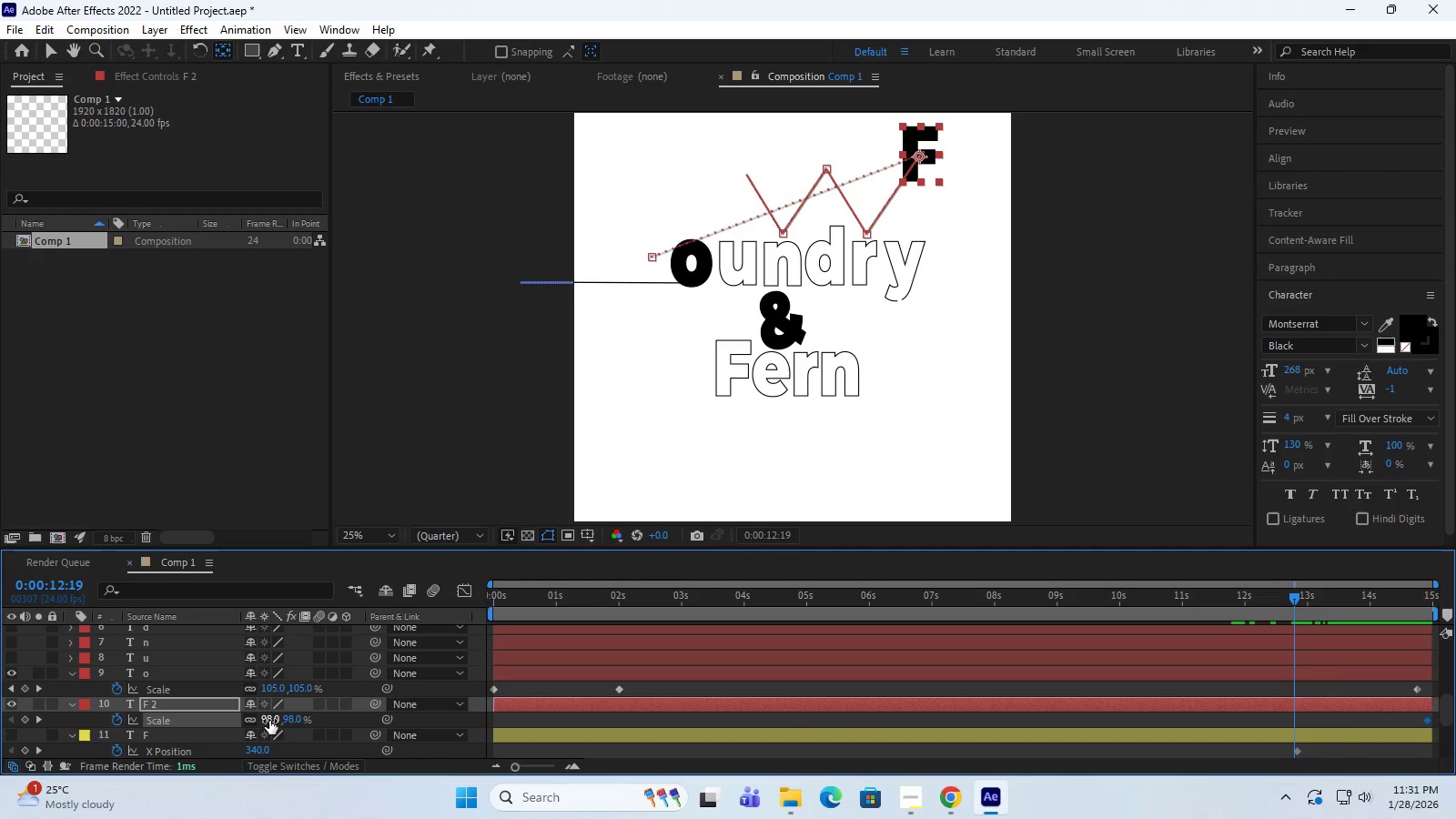 
left_click_drag(start_coordinate=[271, 721], to_coordinate=[222, 723])
 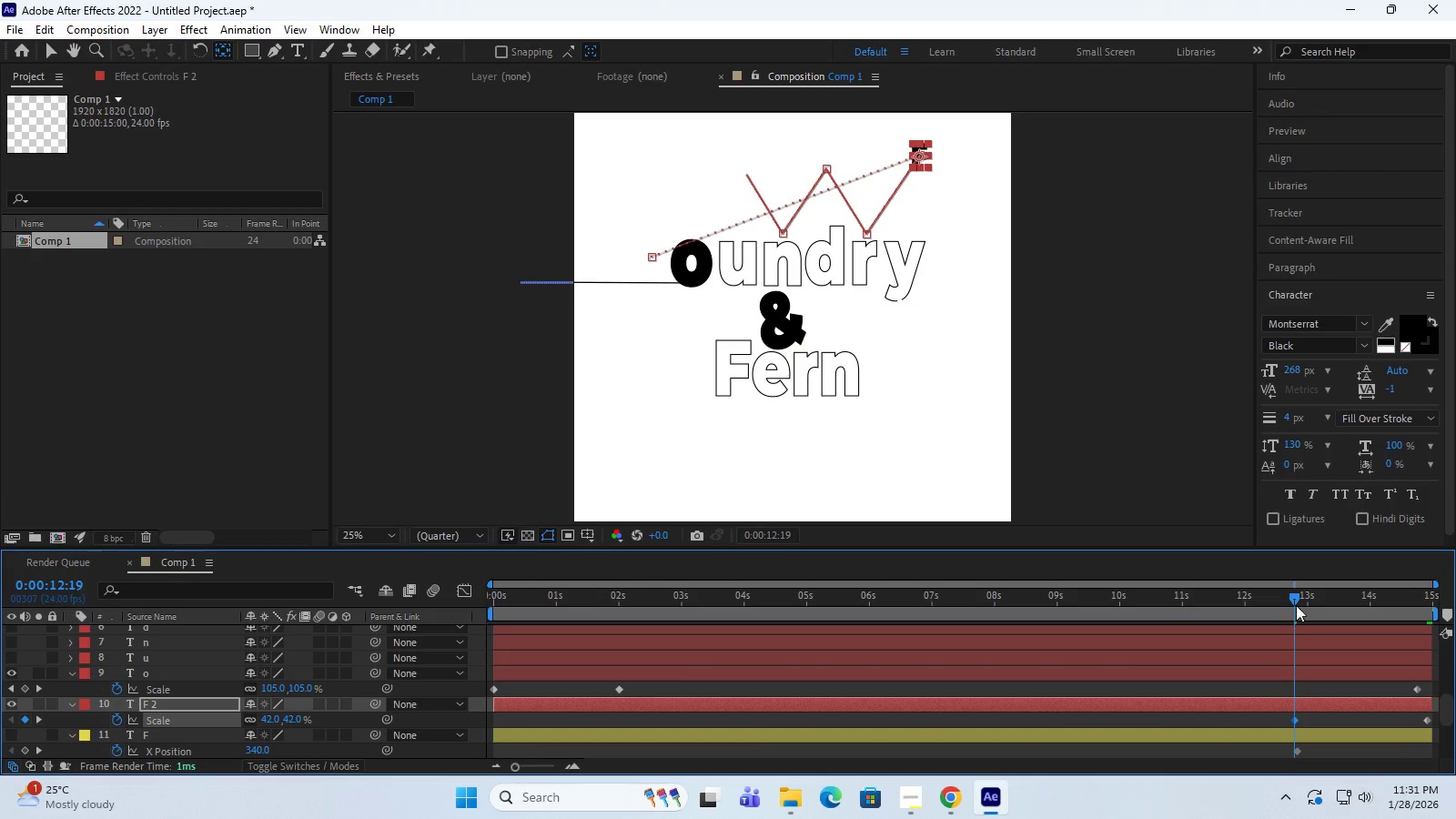 
left_click_drag(start_coordinate=[1296, 596], to_coordinate=[480, 658])
 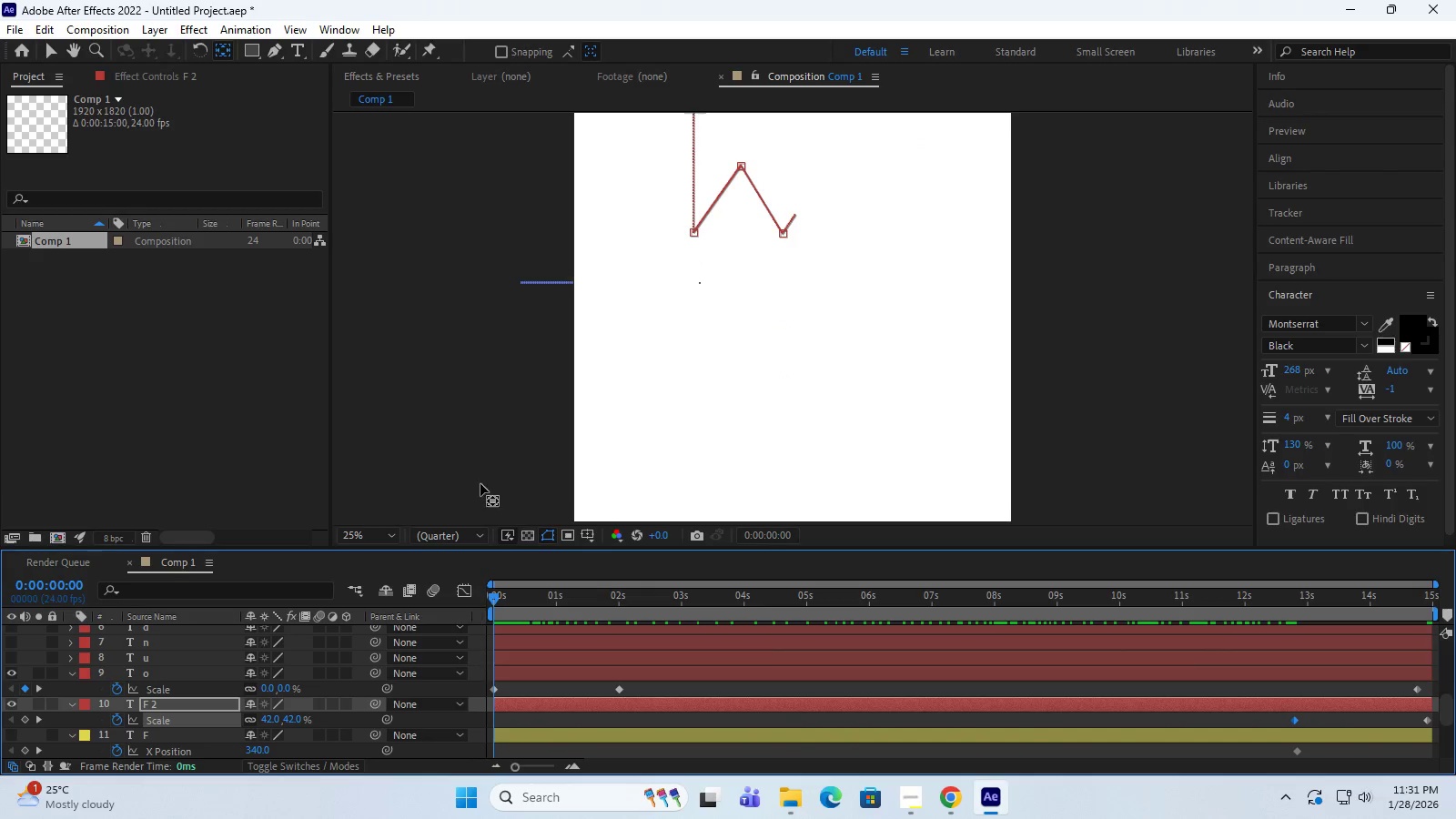 
key(Space)
 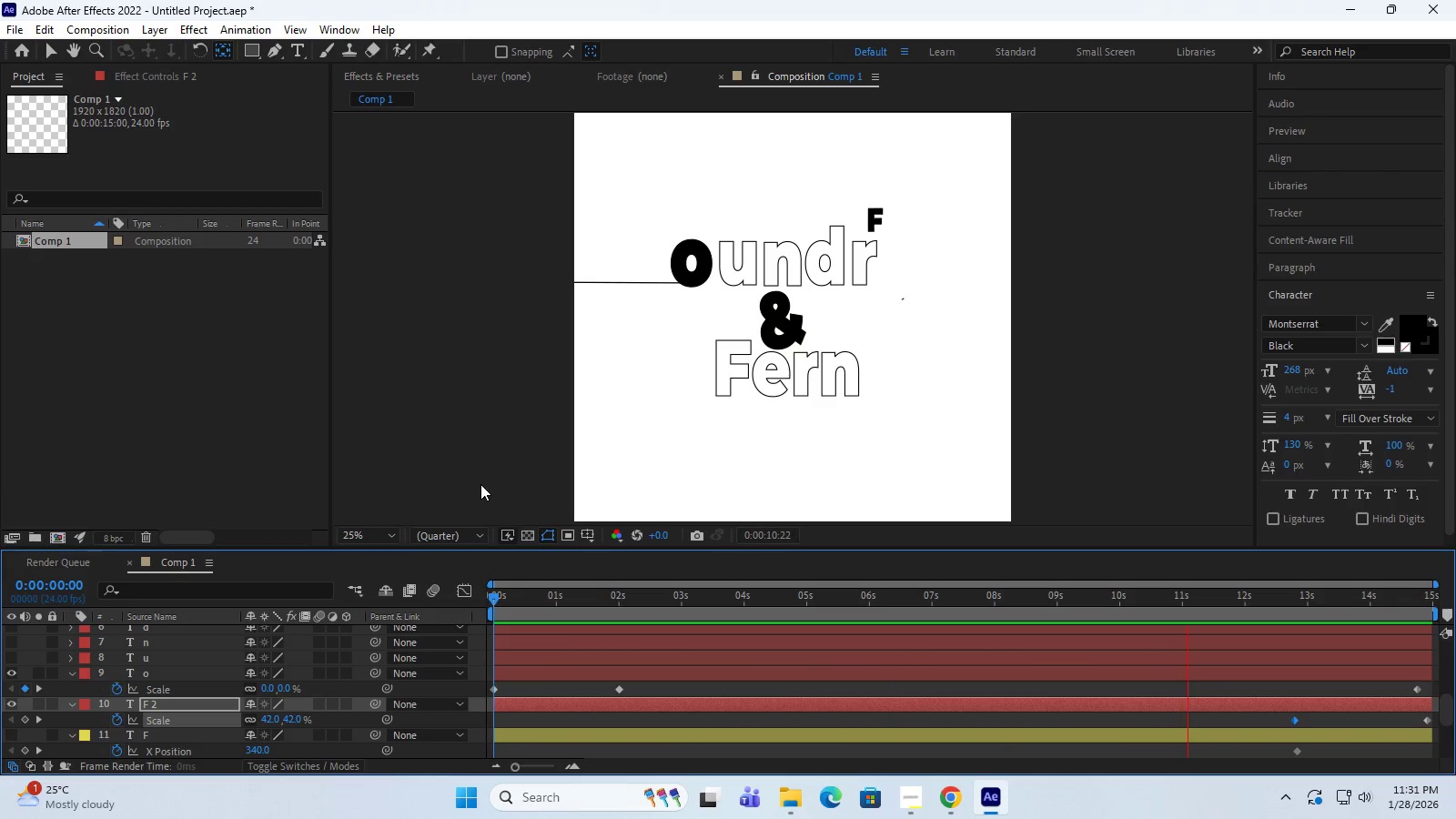 
wait(16.31)
 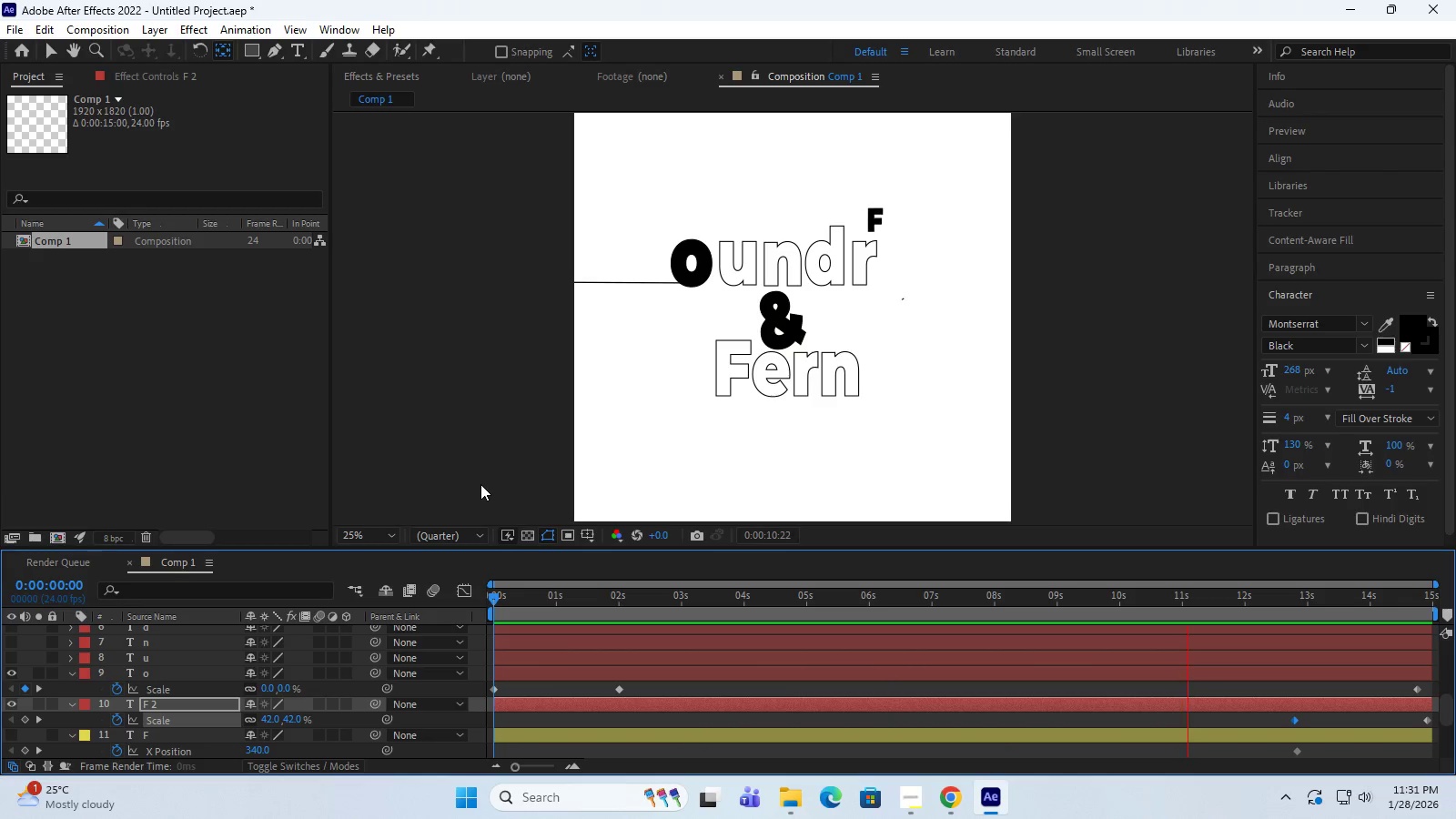 
key(Space)
 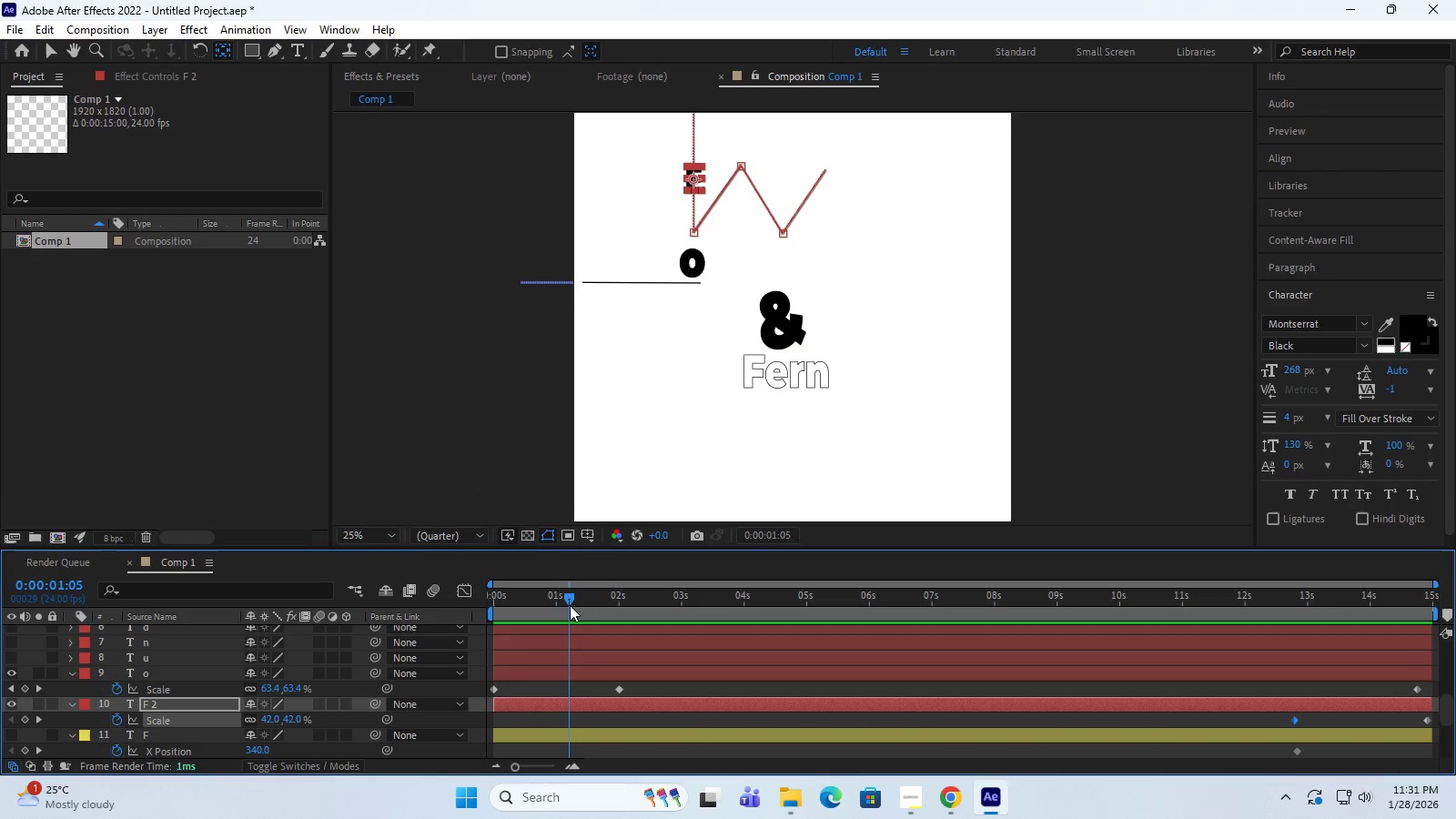 
left_click_drag(start_coordinate=[569, 600], to_coordinate=[450, 616])
 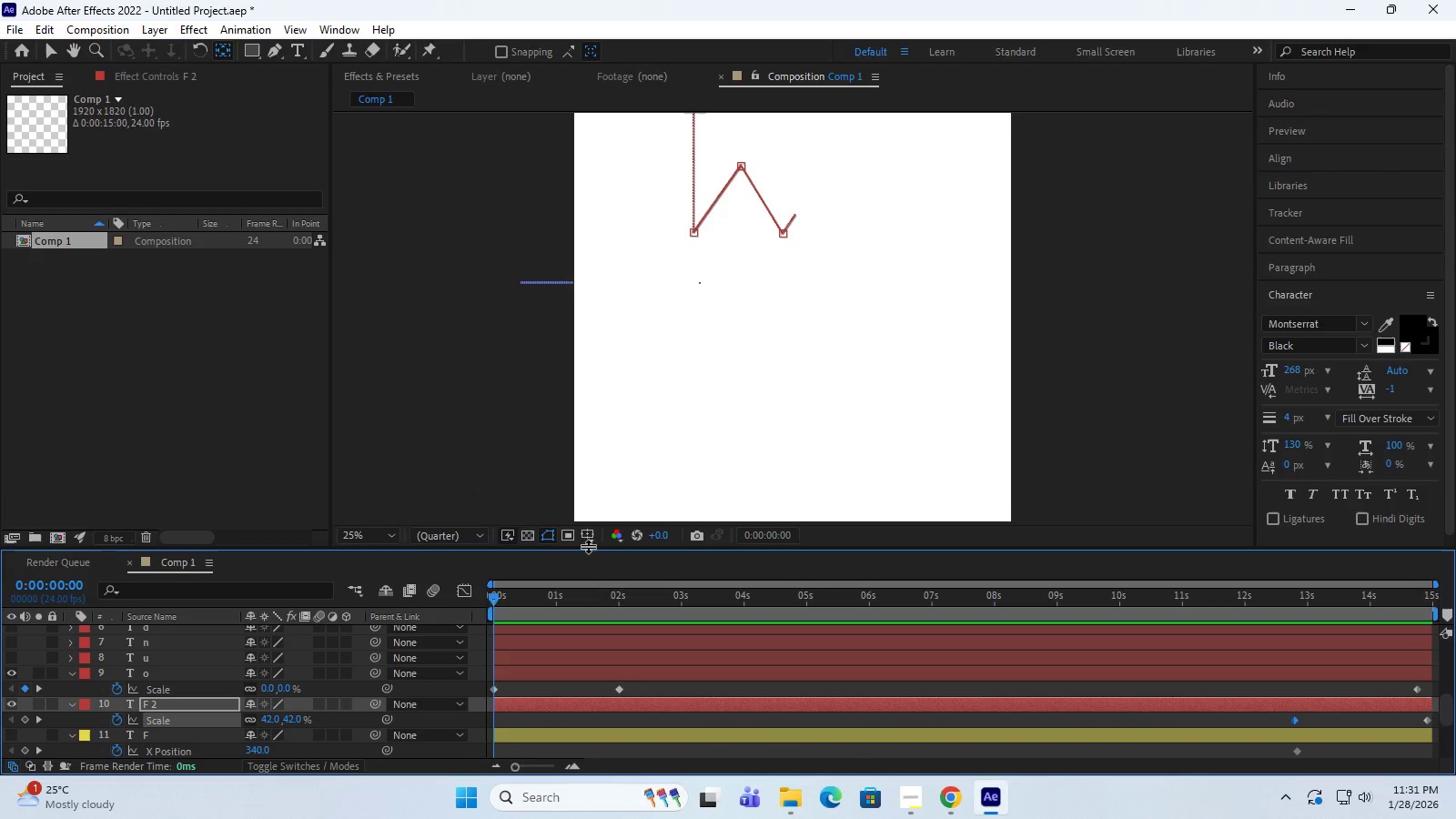 
left_click_drag(start_coordinate=[589, 546], to_coordinate=[589, 255])
 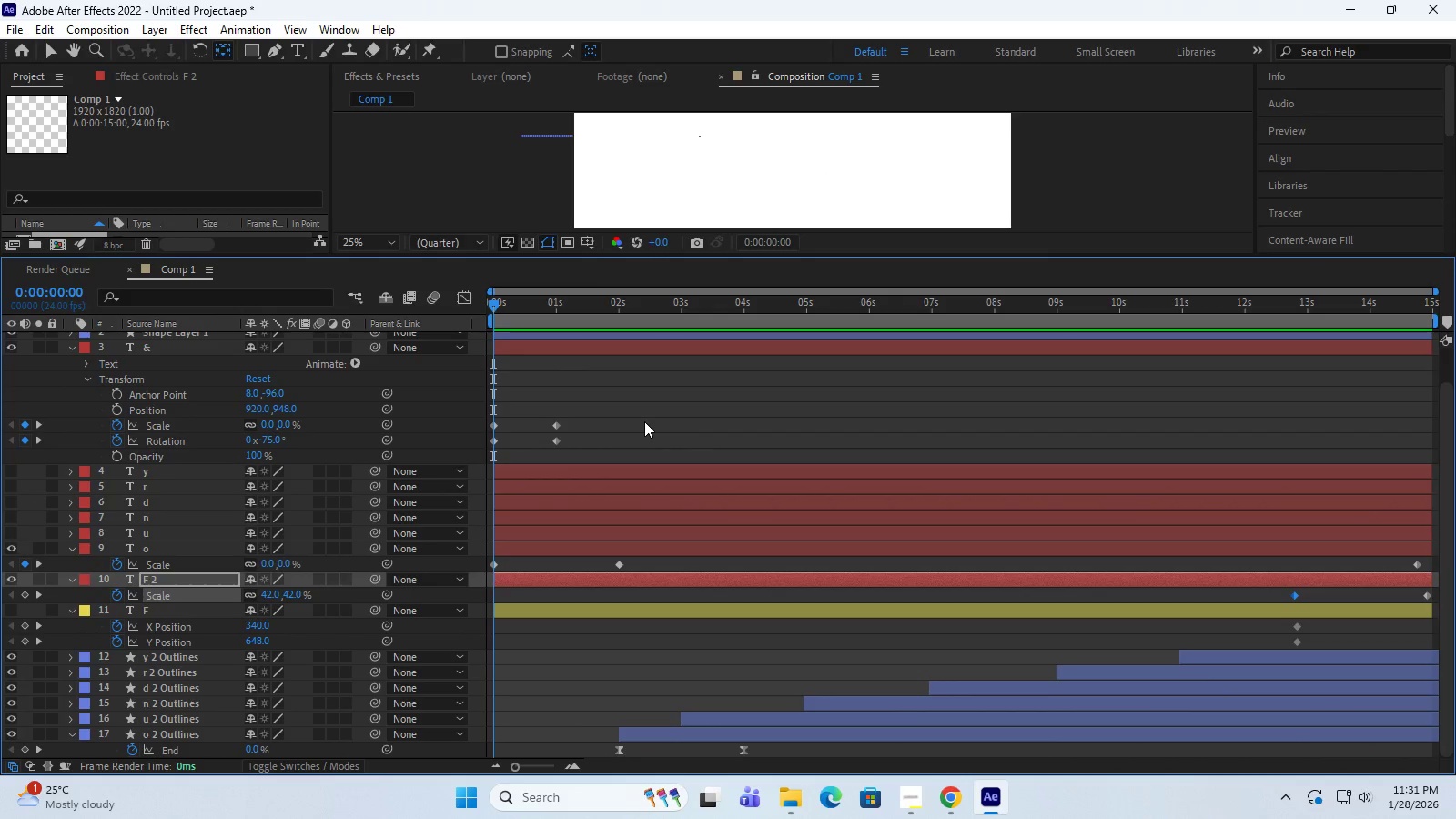 
left_click_drag(start_coordinate=[644, 421], to_coordinate=[479, 463])
 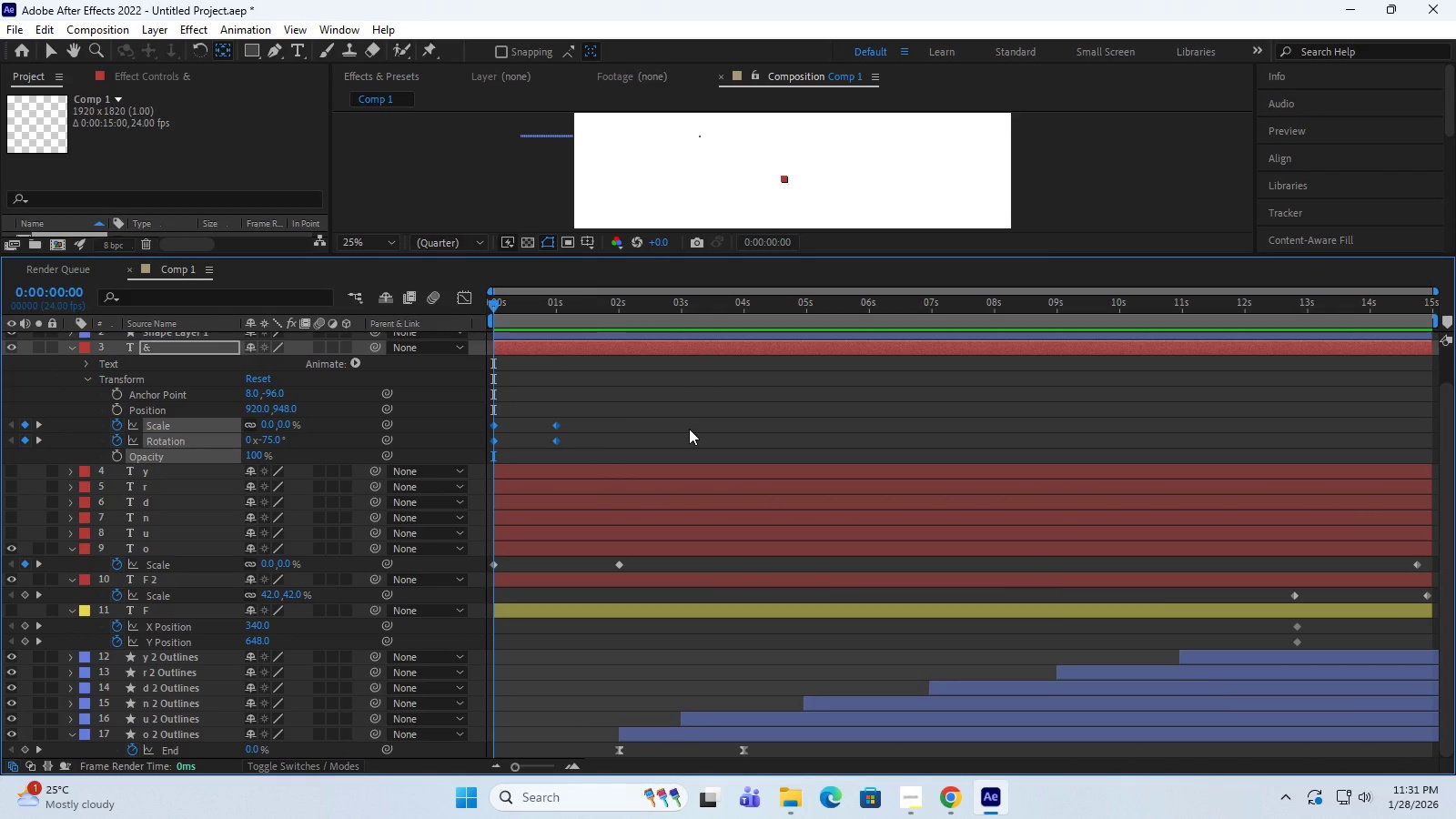 
key(F9)
 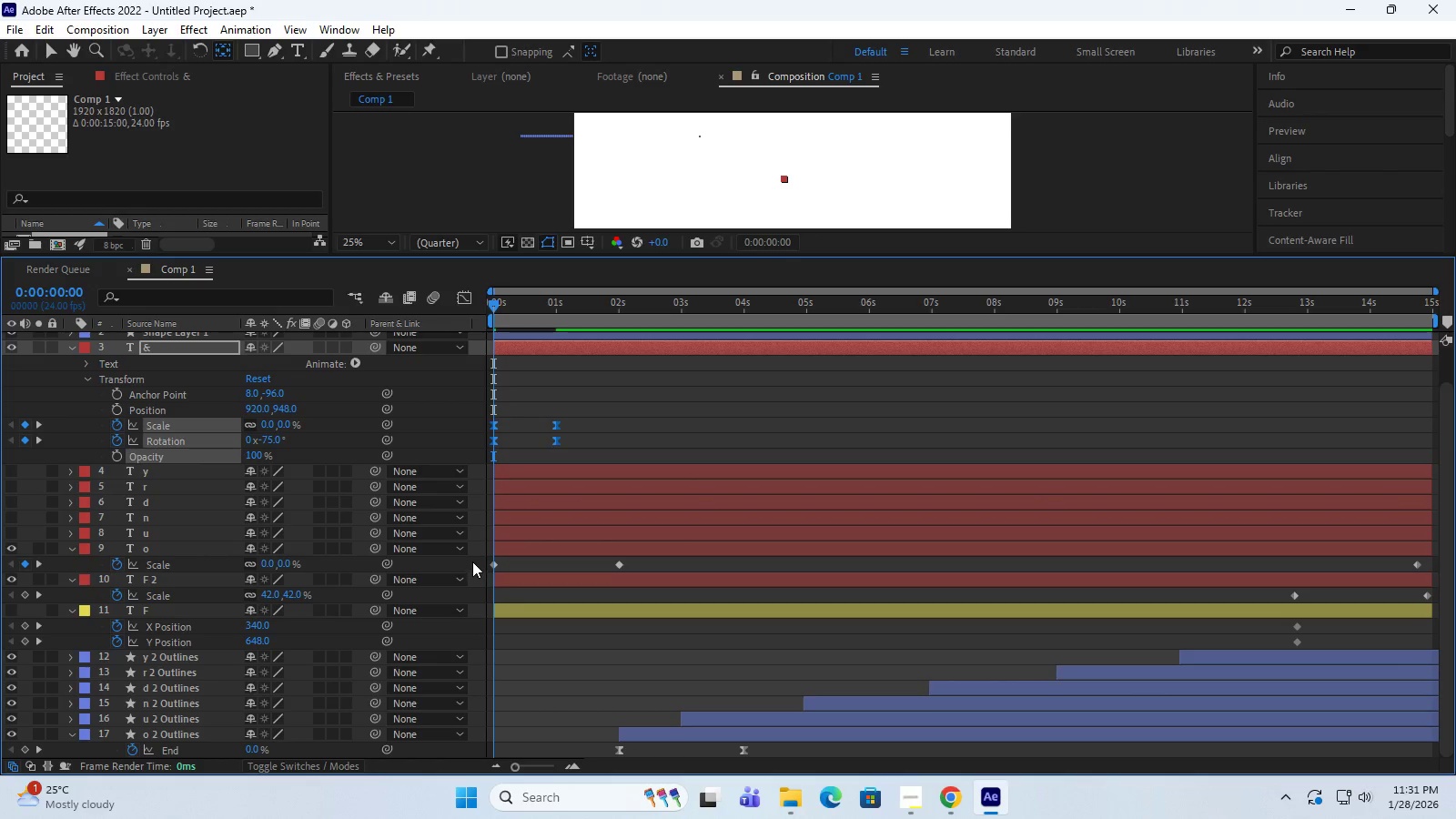 
left_click_drag(start_coordinate=[667, 567], to_coordinate=[495, 663])
 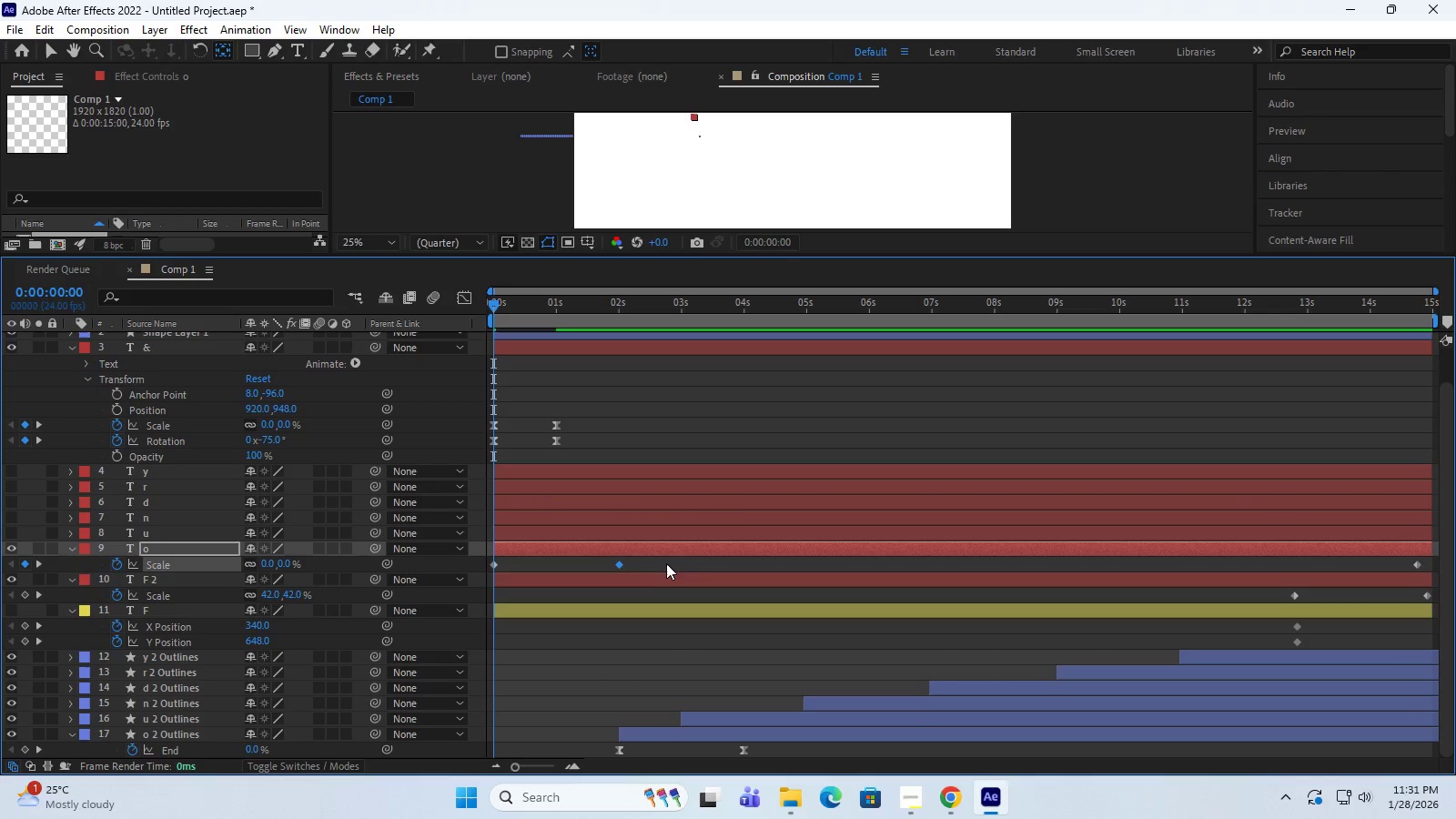 
left_click_drag(start_coordinate=[667, 561], to_coordinate=[491, 587])
 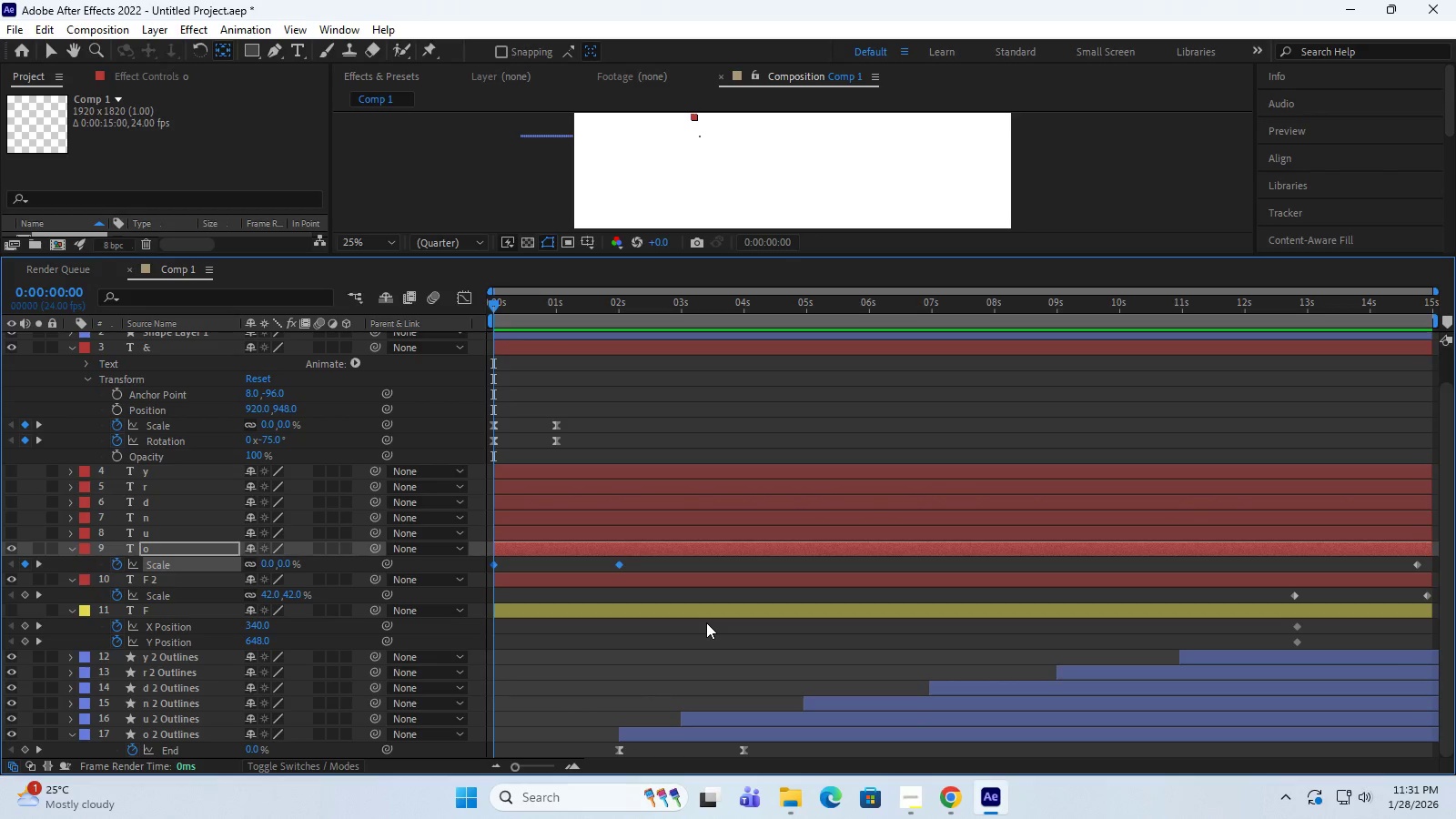 
key(F9)
 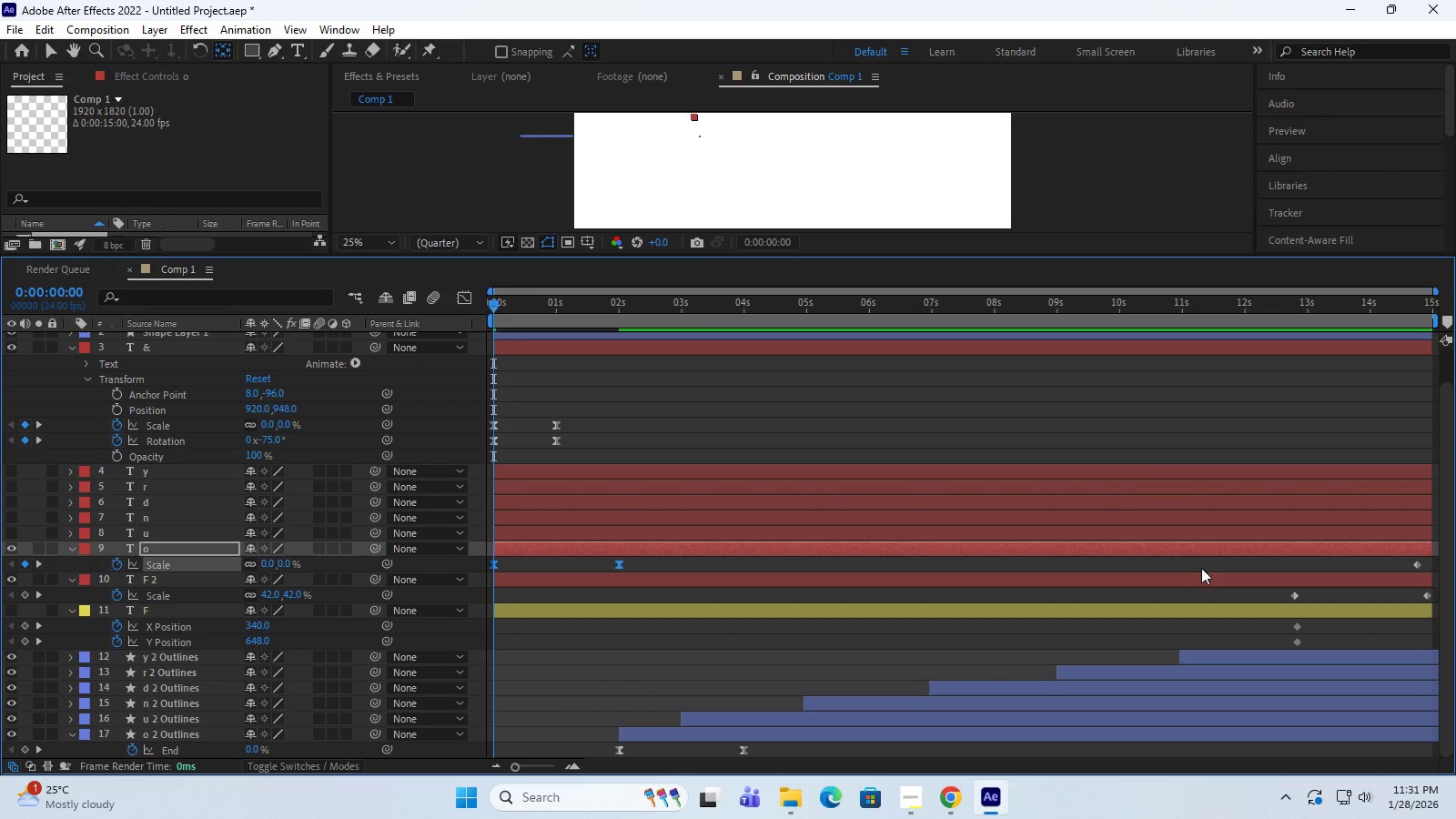 
left_click_drag(start_coordinate=[1190, 561], to_coordinate=[1439, 694])
 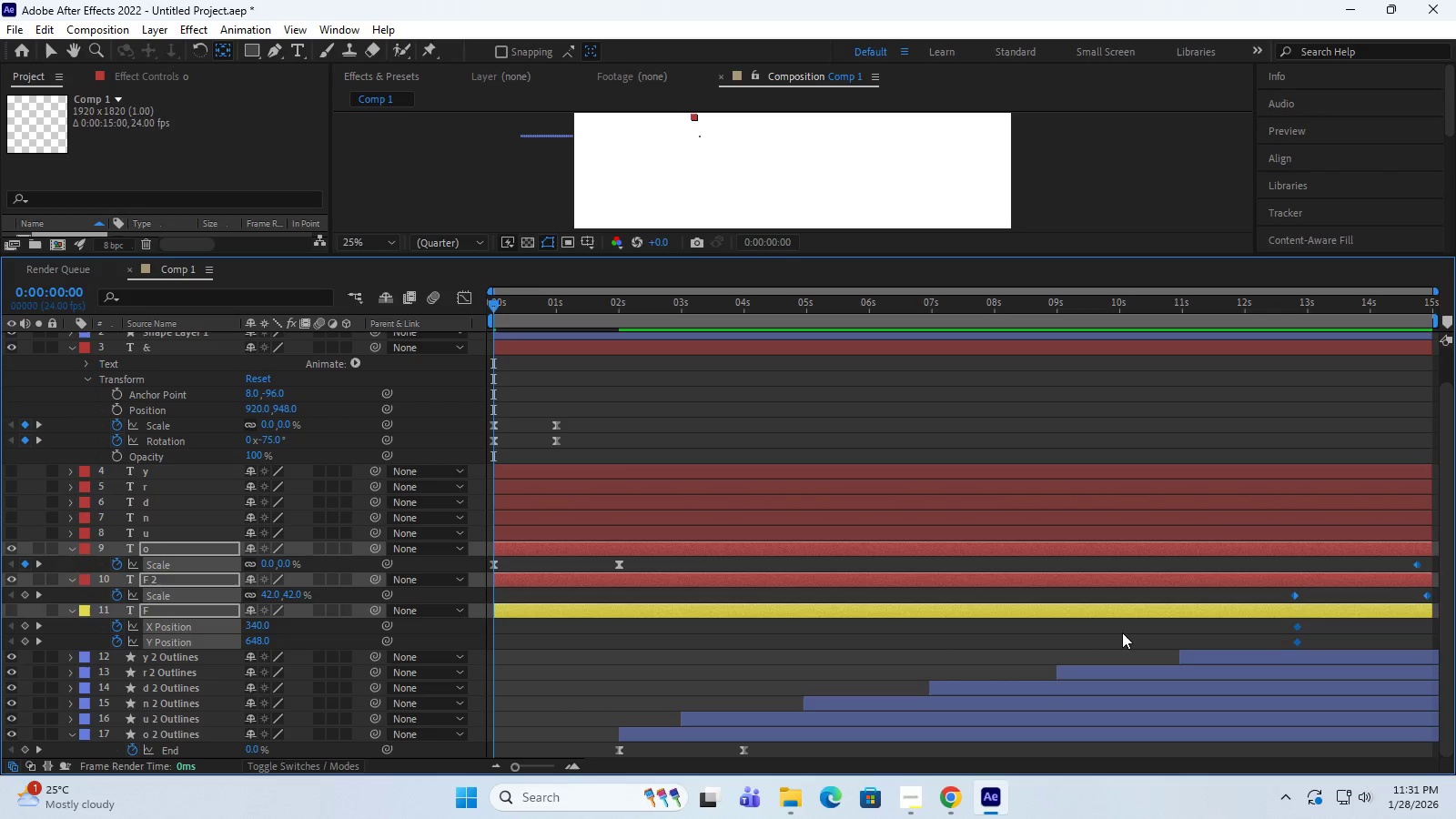 
key(F9)
 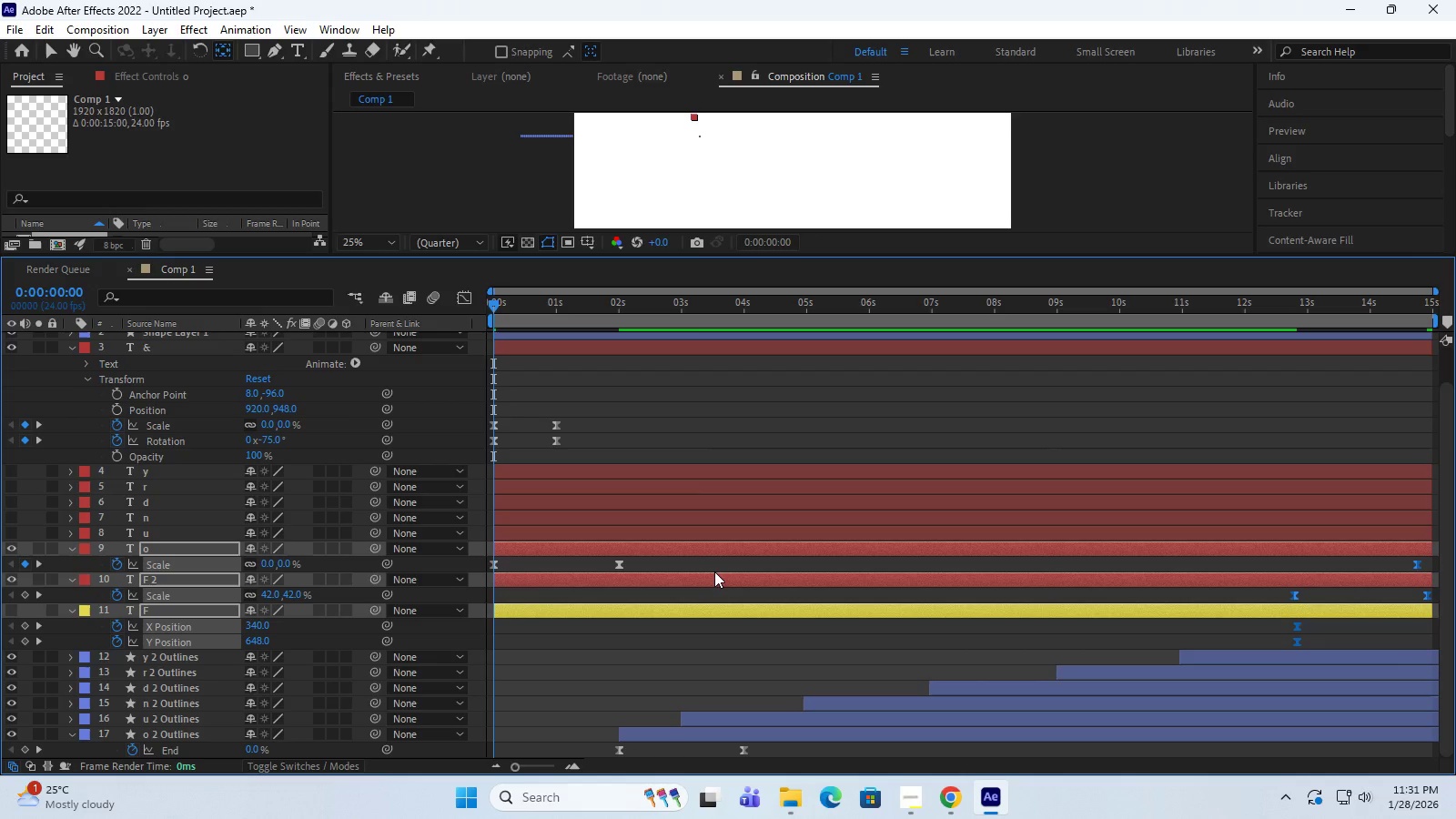 
scroll: coordinate [714, 571], scroll_direction: down, amount: 2.0
 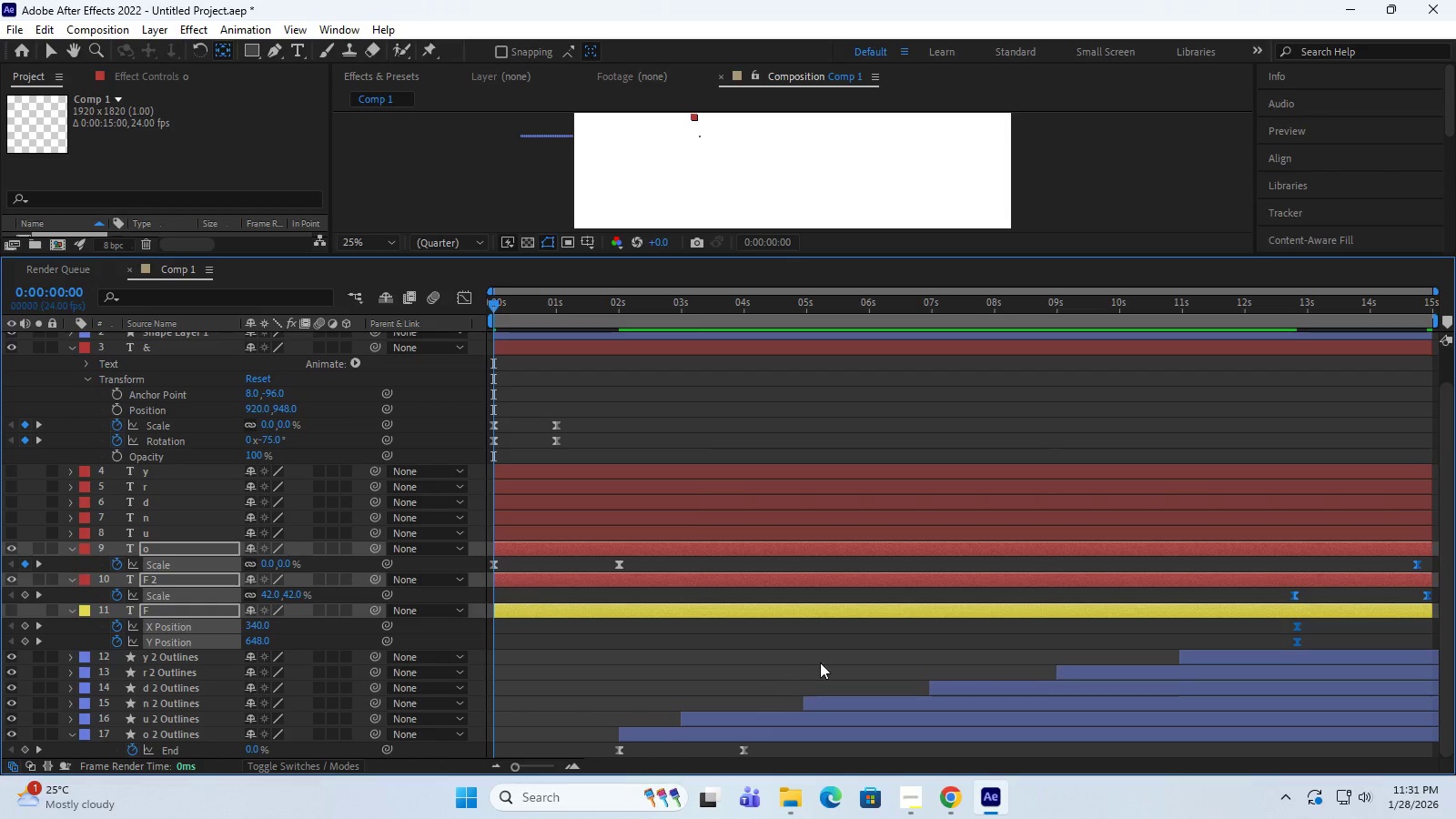 
scroll: coordinate [816, 633], scroll_direction: up, amount: 7.0
 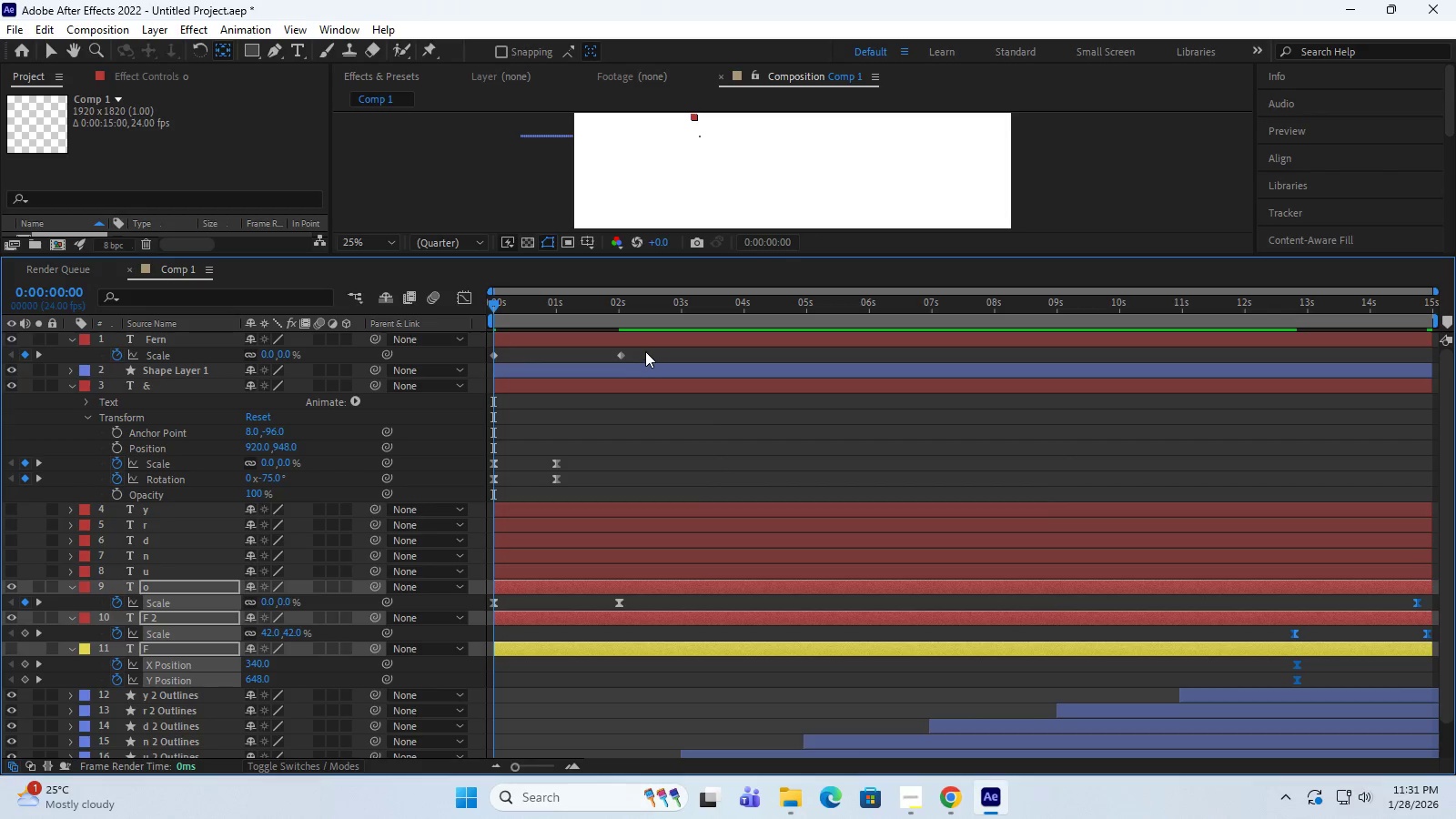 
left_click_drag(start_coordinate=[645, 351], to_coordinate=[489, 399])
 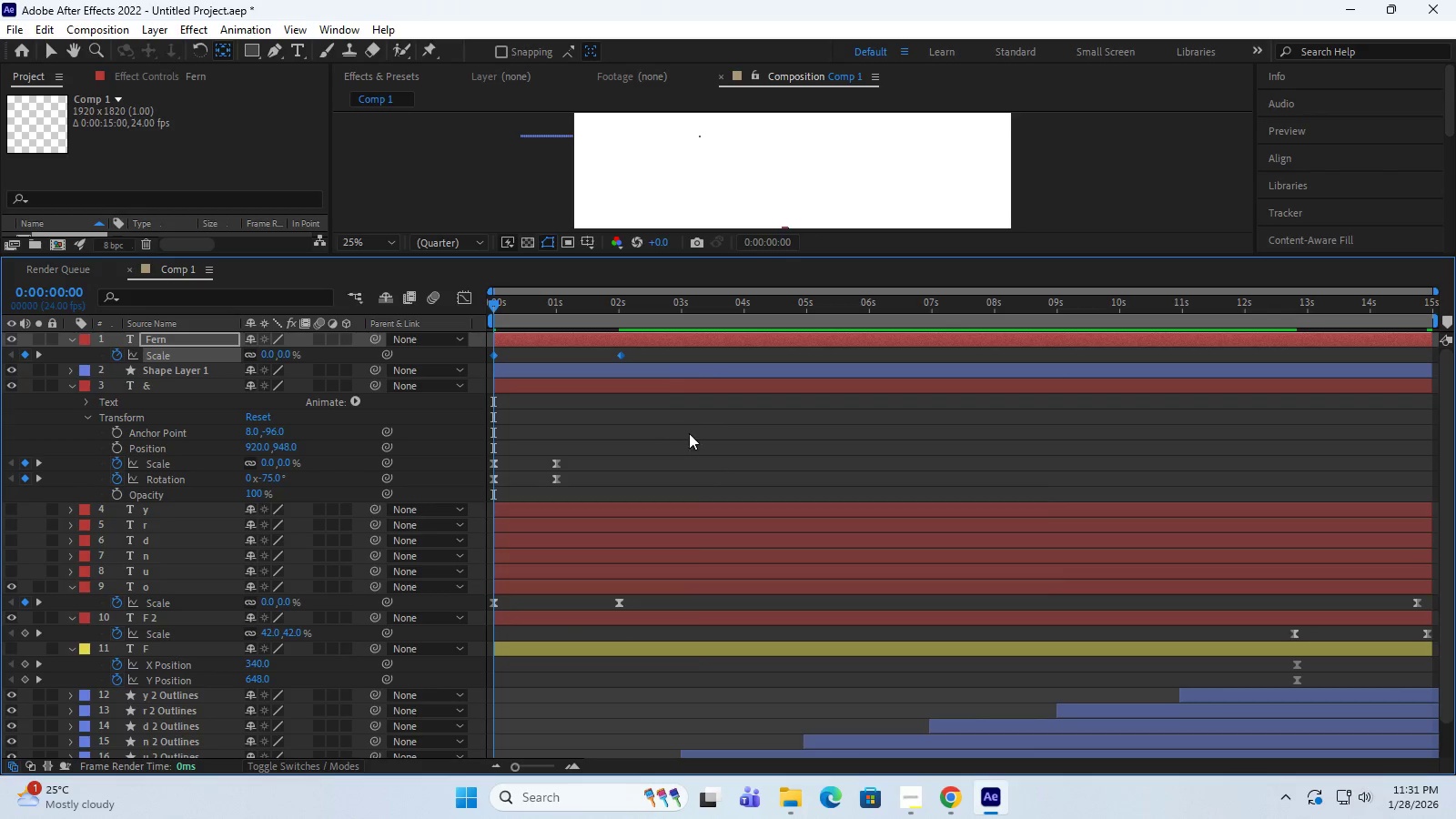 
key(F9)
 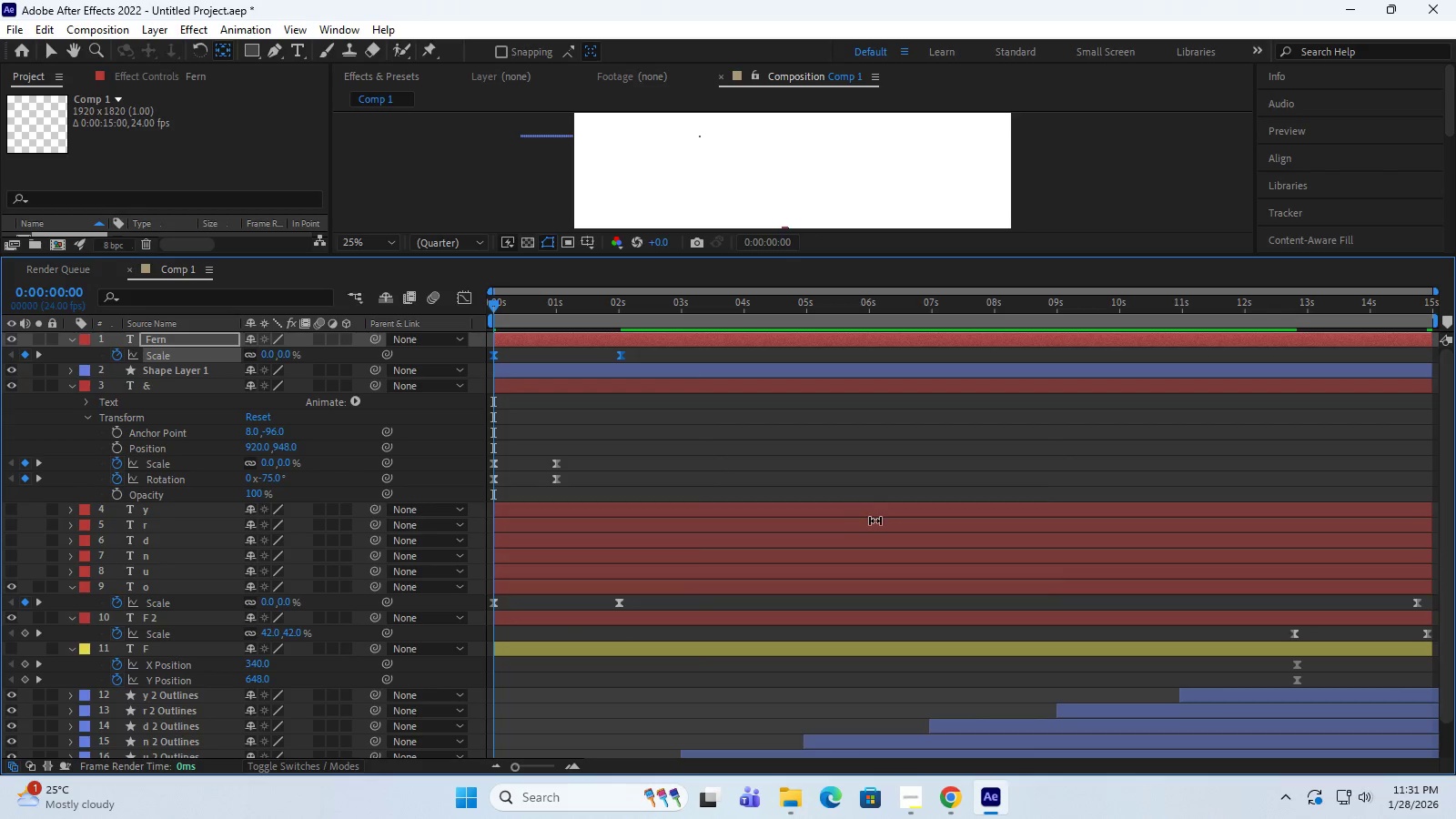 
scroll: coordinate [1097, 508], scroll_direction: up, amount: 7.0
 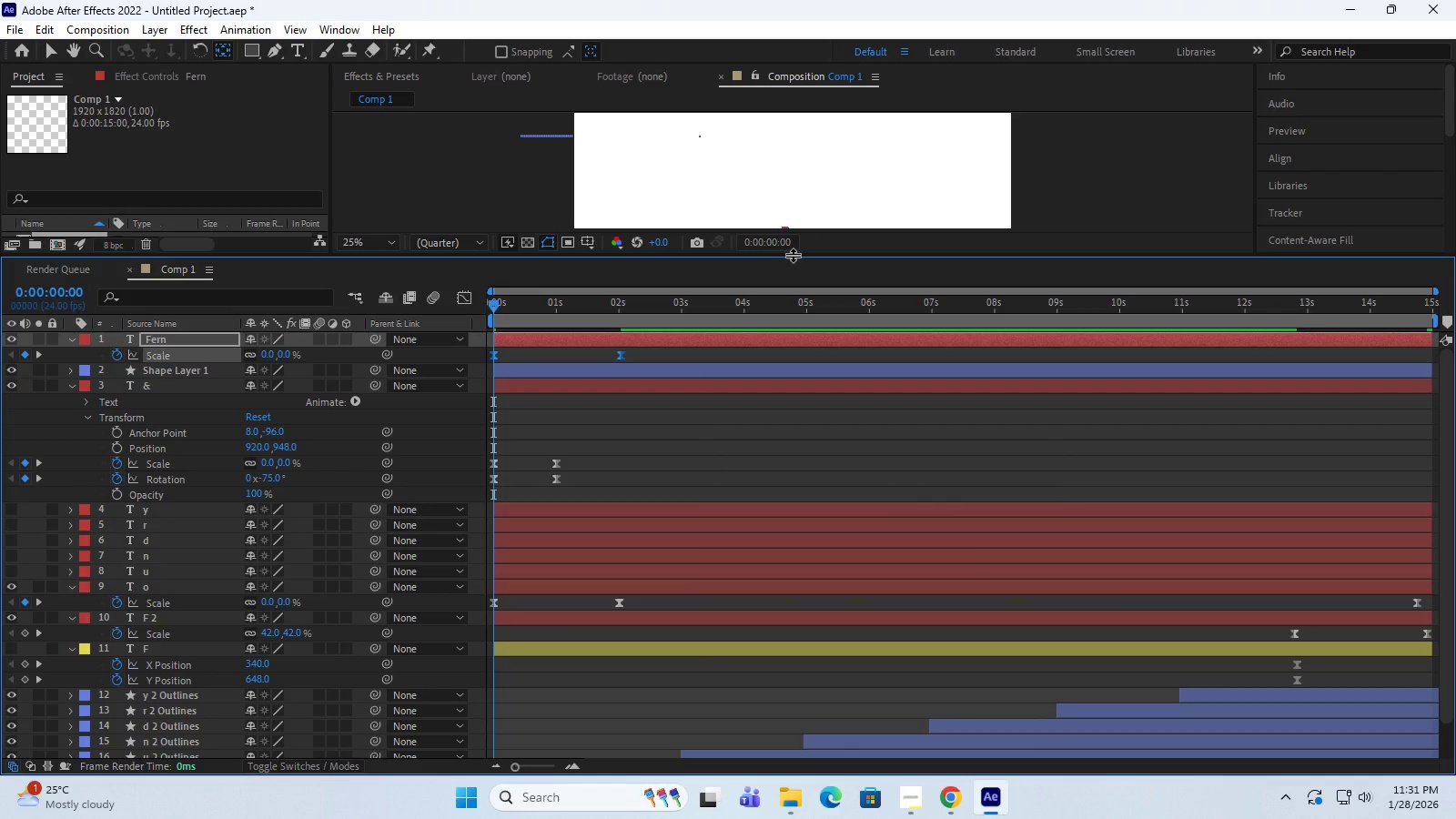 
left_click_drag(start_coordinate=[793, 255], to_coordinate=[806, 608])
 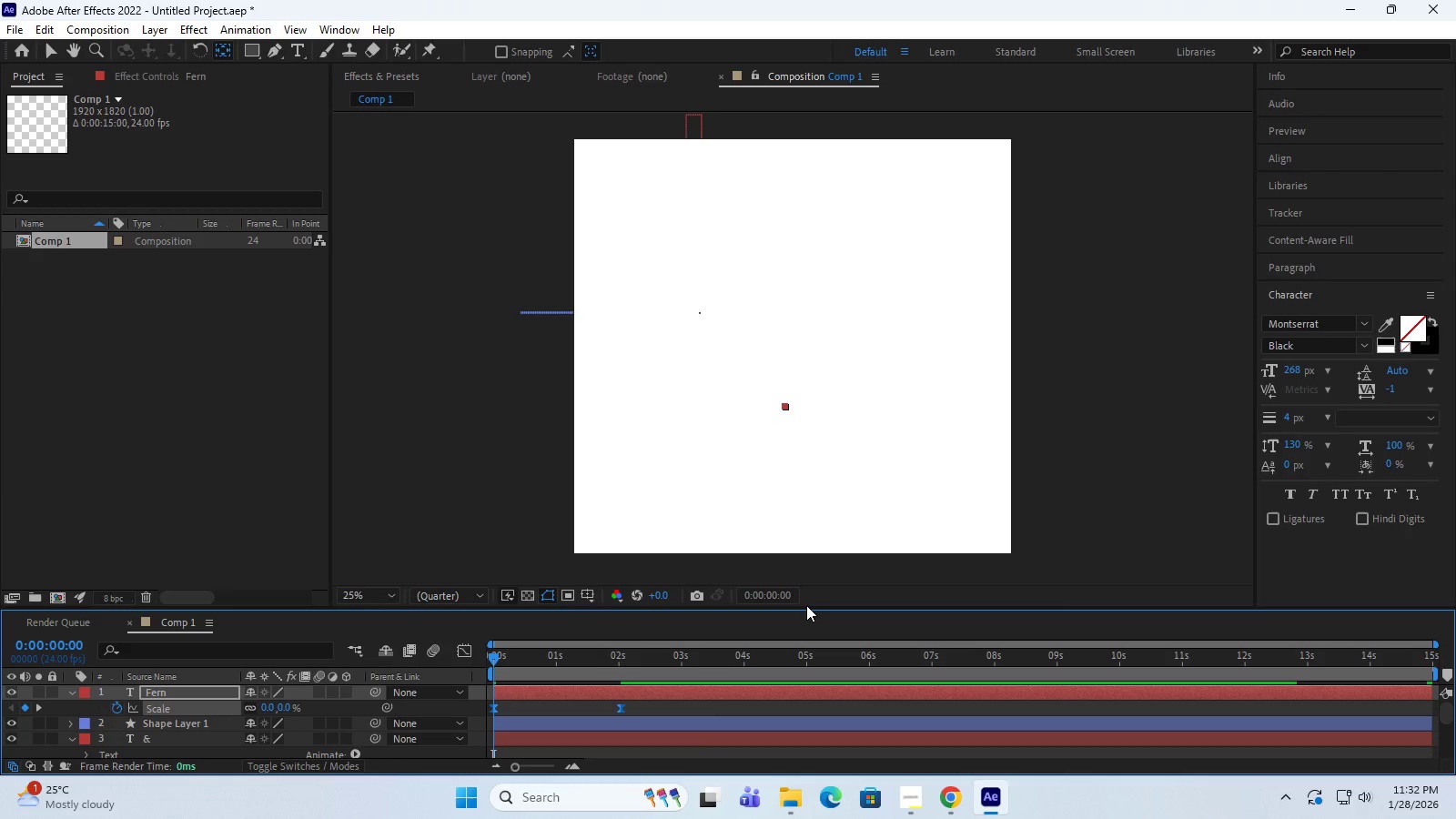 
key(Space)
 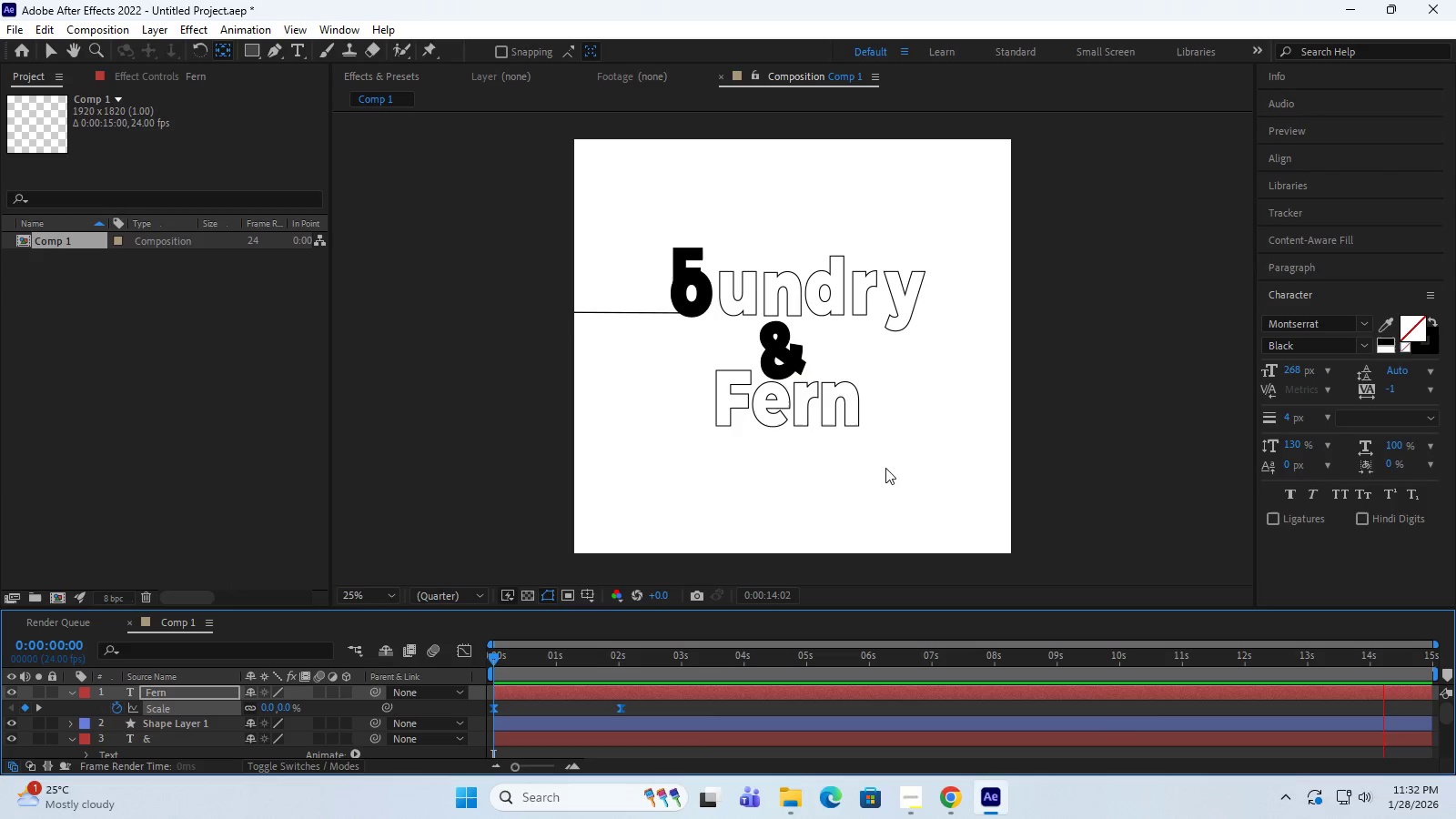 
wait(19.42)
 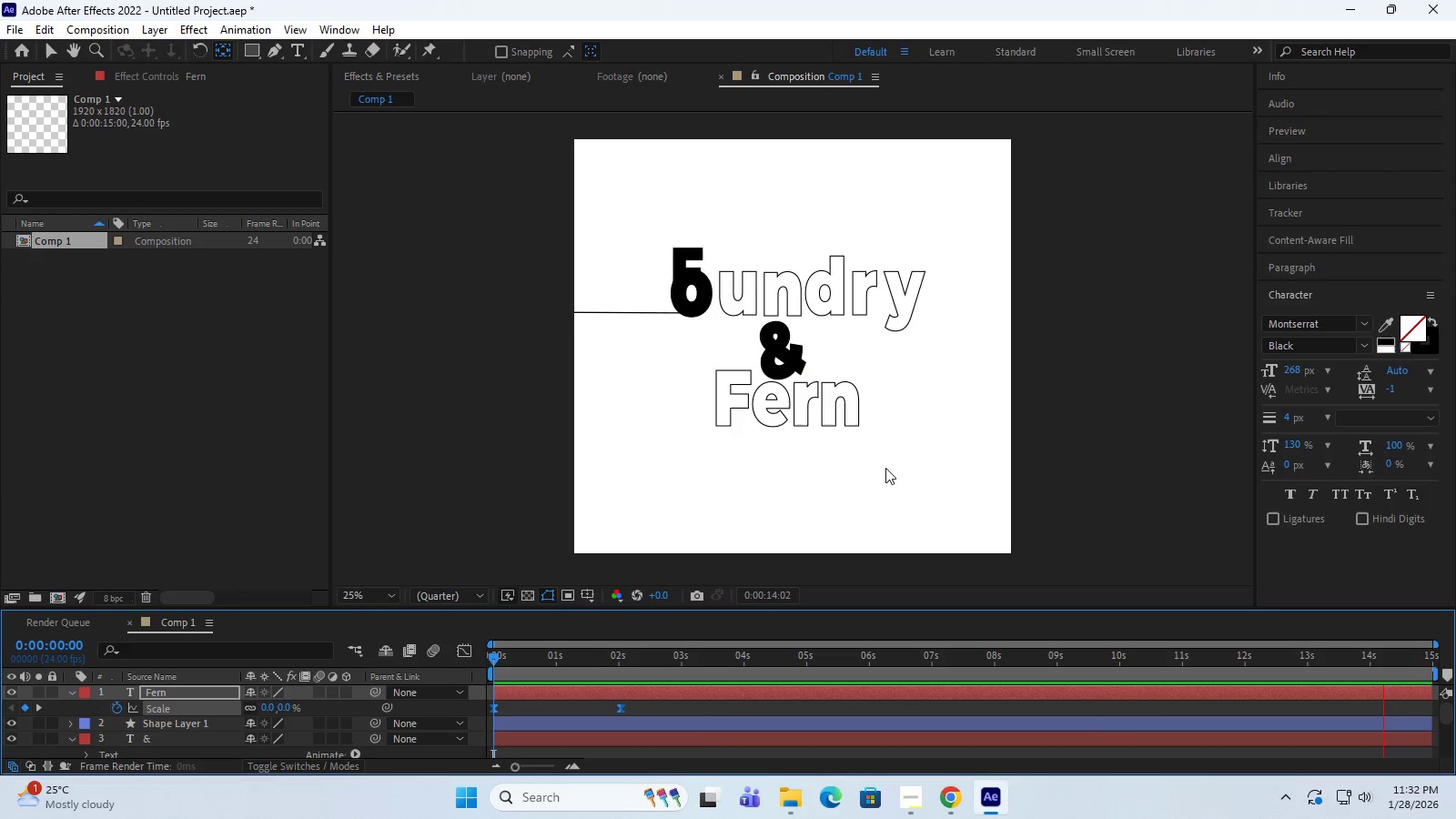 
left_click([757, 434])
 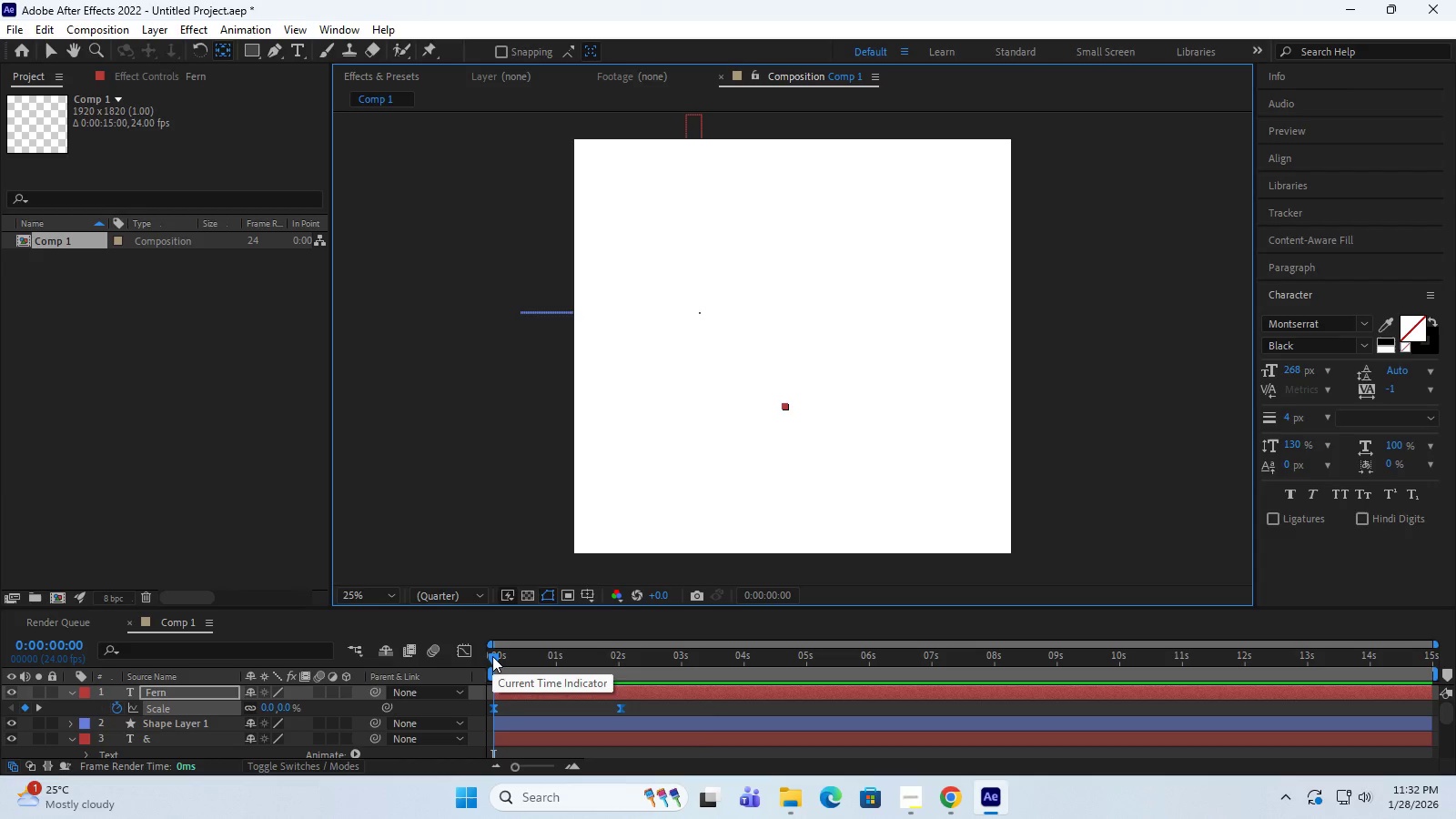 
scroll: coordinate [542, 534], scroll_direction: down, amount: 3.0
 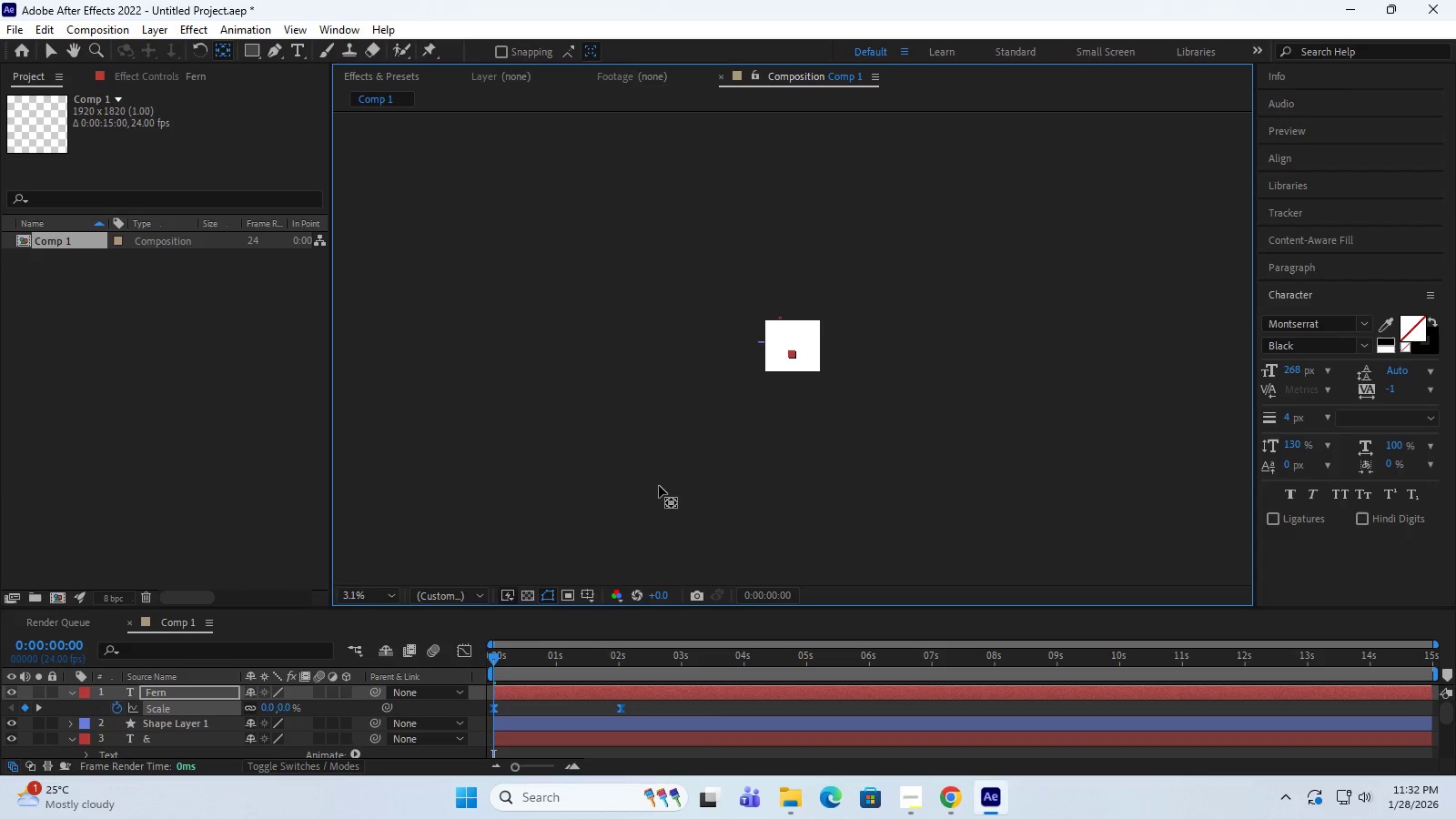 
scroll: coordinate [659, 486], scroll_direction: up, amount: 3.0
 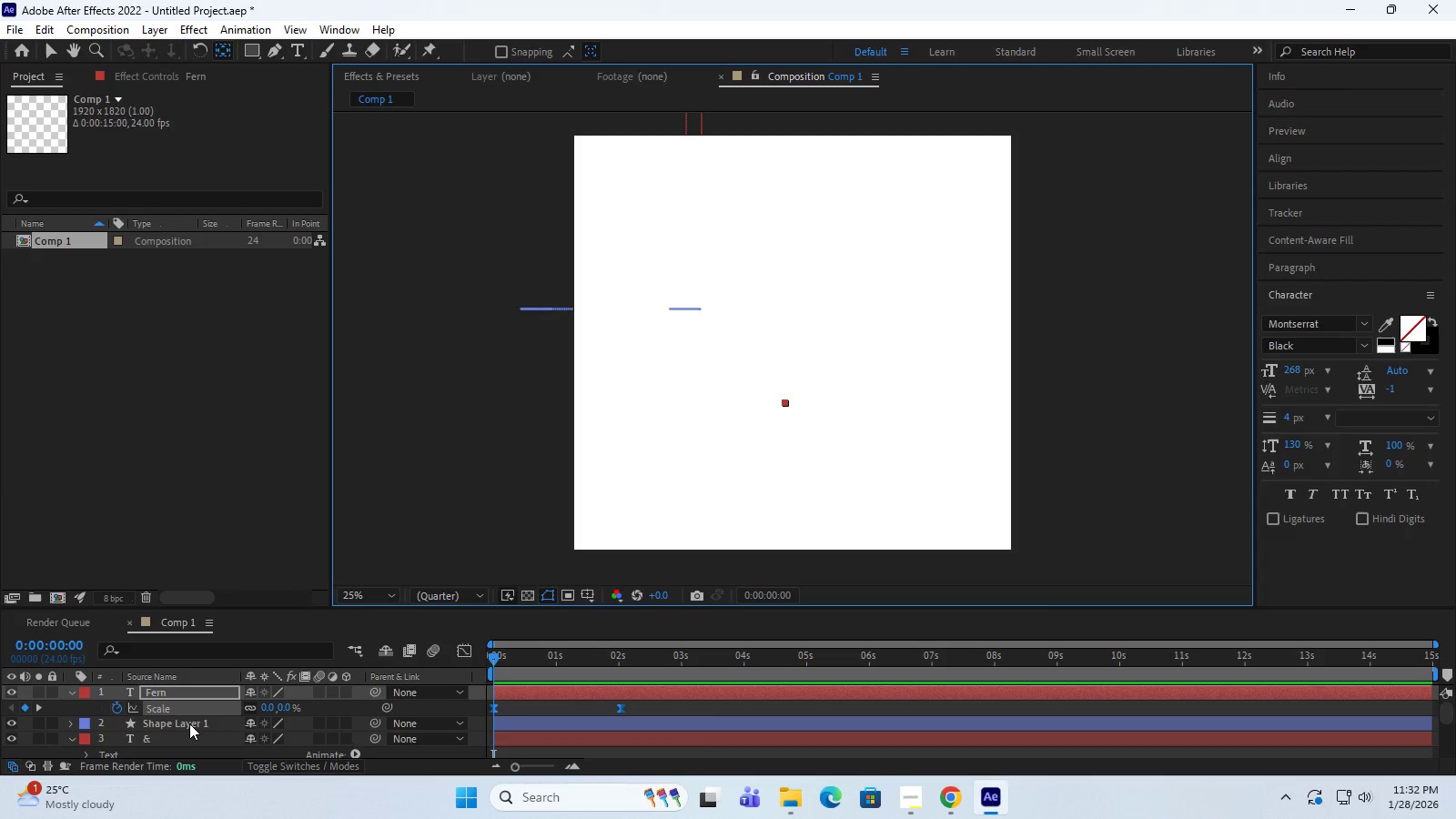 
left_click([189, 723])
 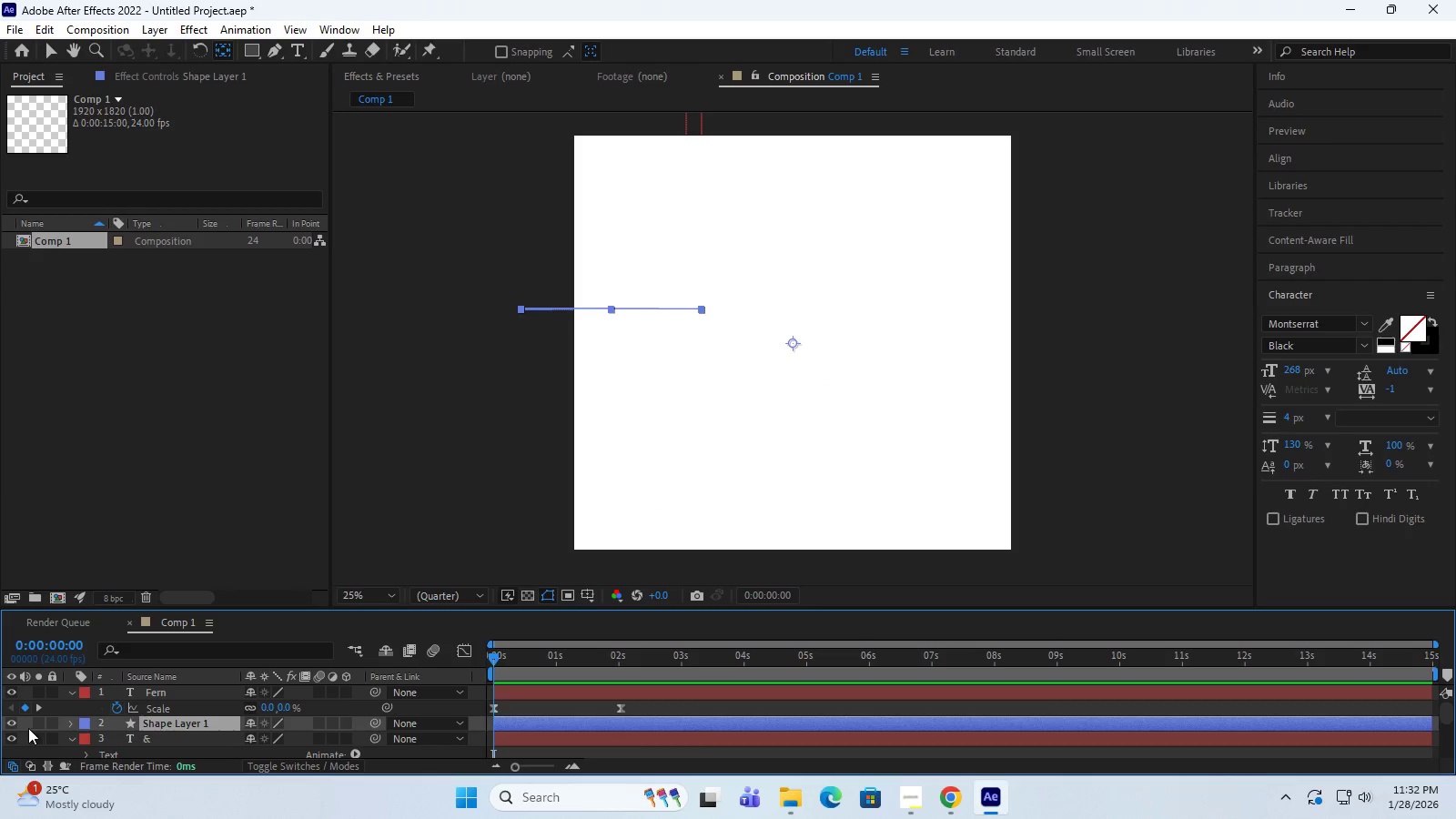 
left_click([14, 723])
 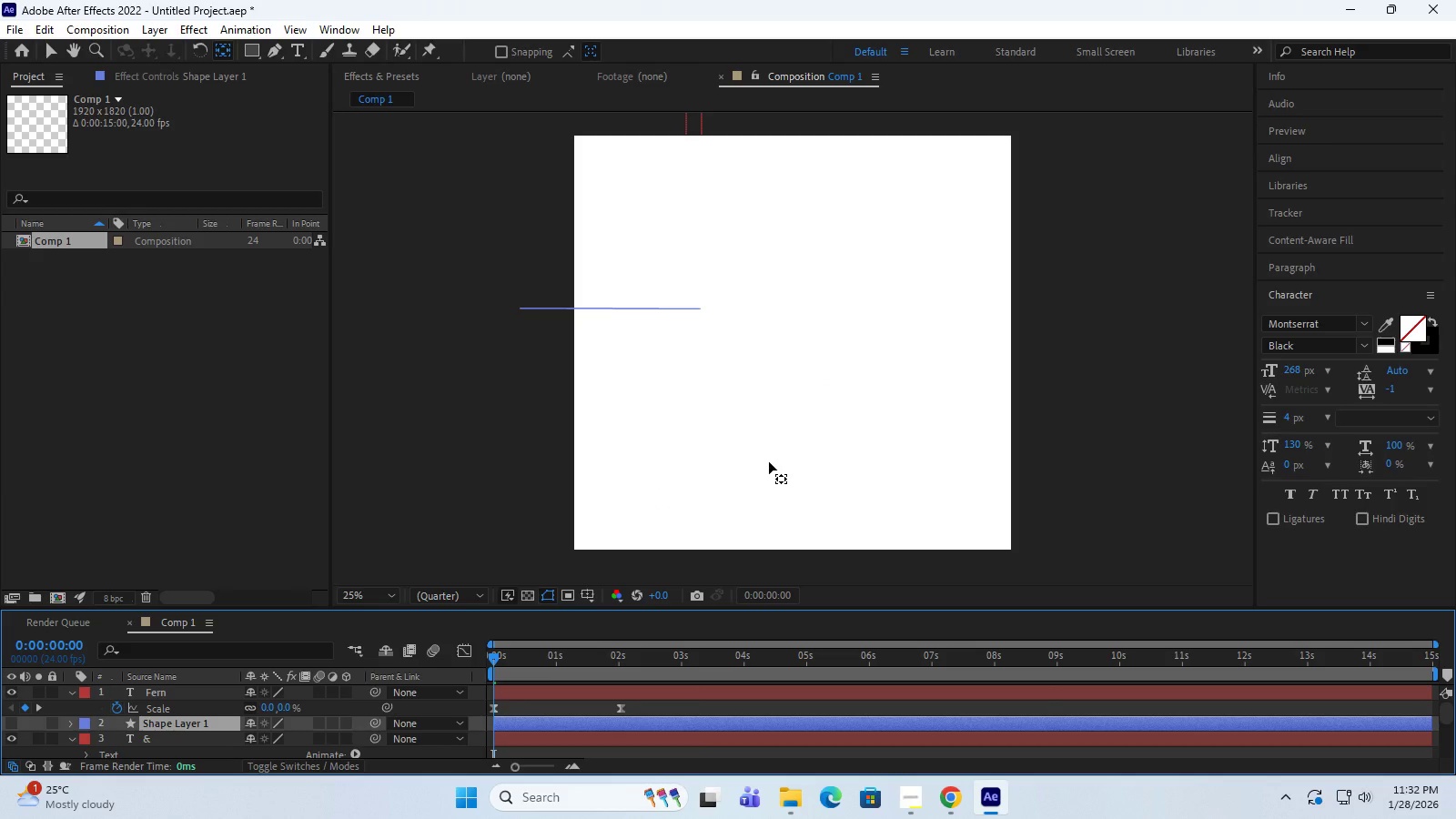 
key(Space)
 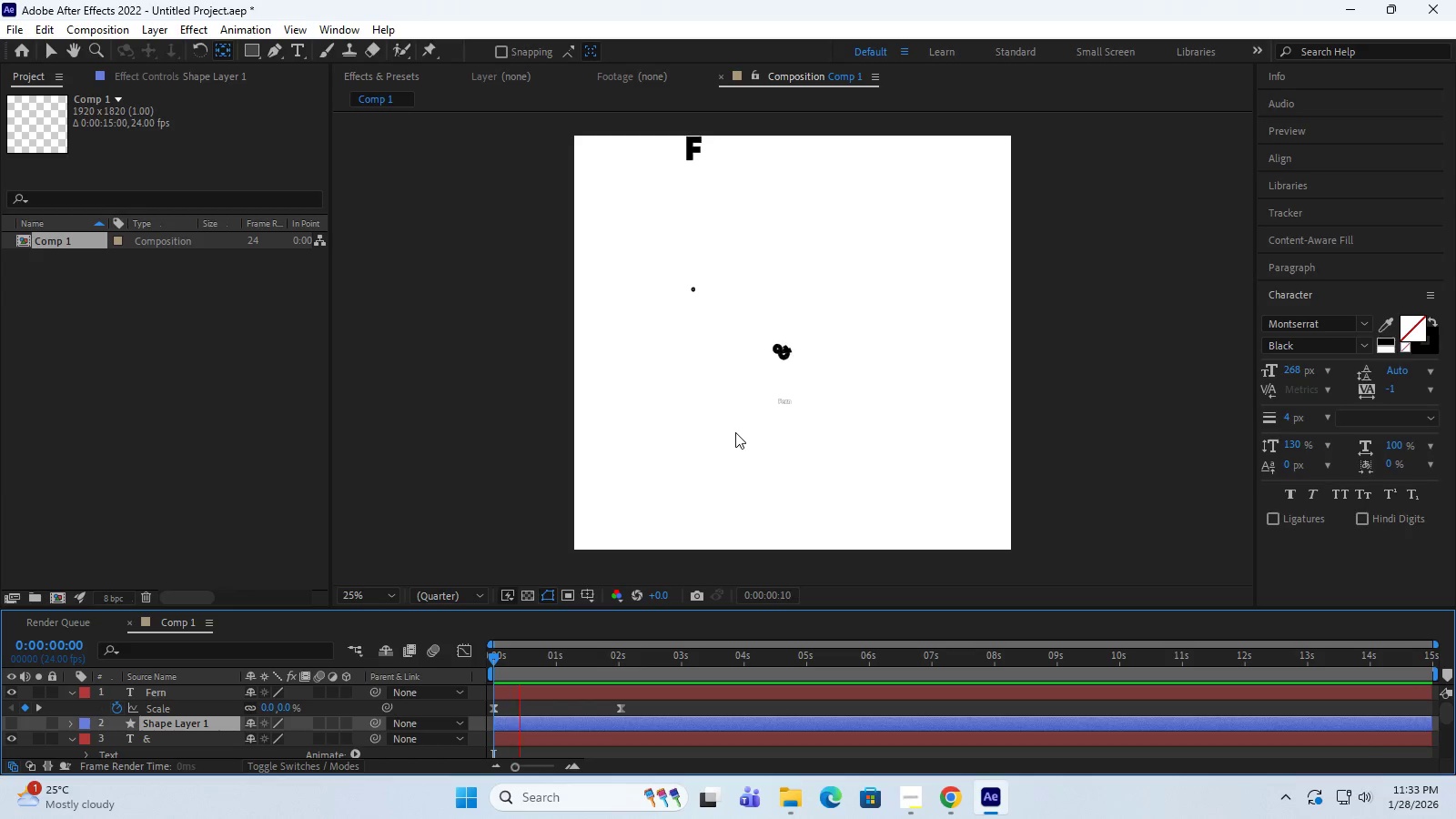 
wait(80.62)
 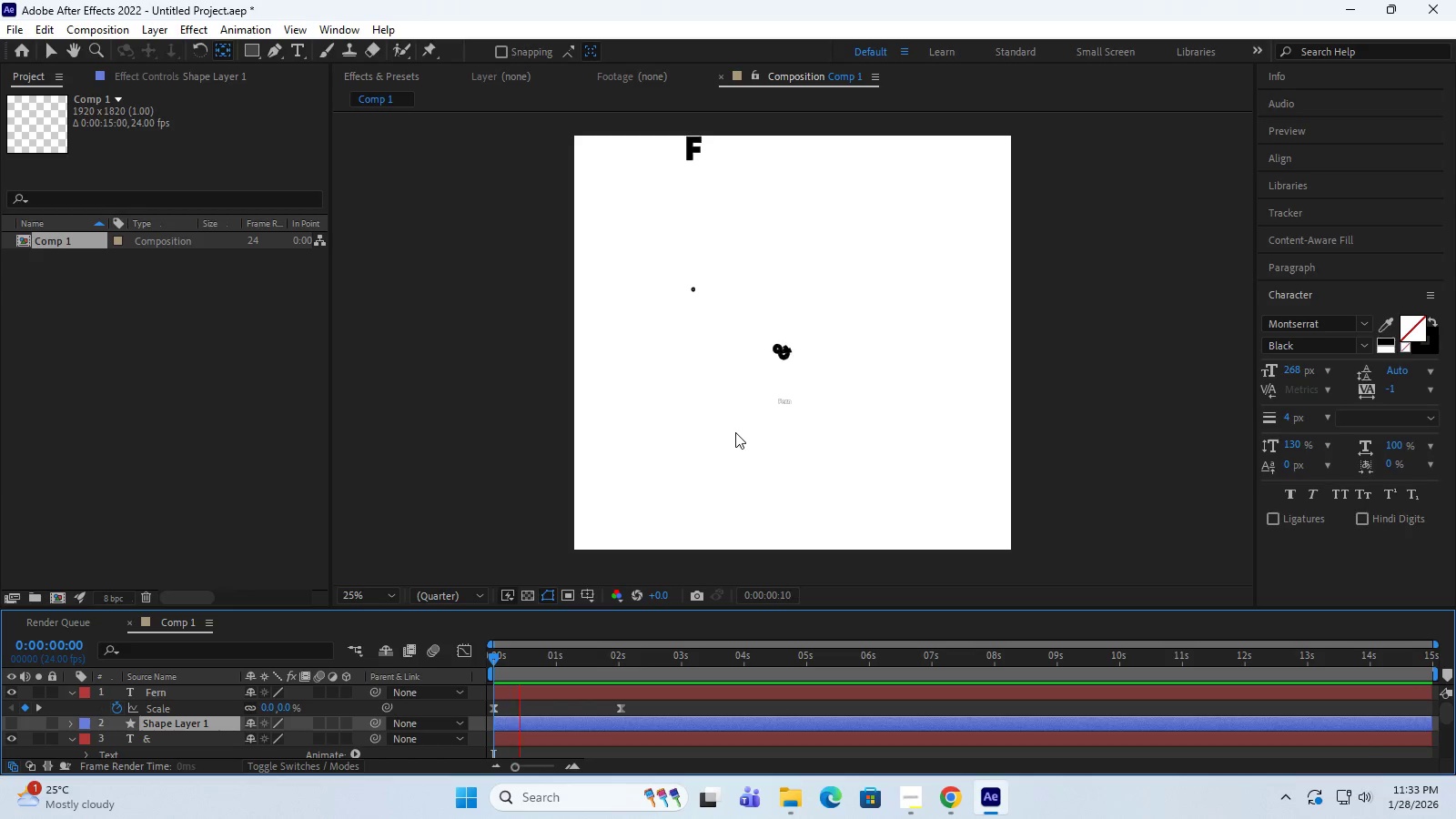 
left_click([750, 413])
 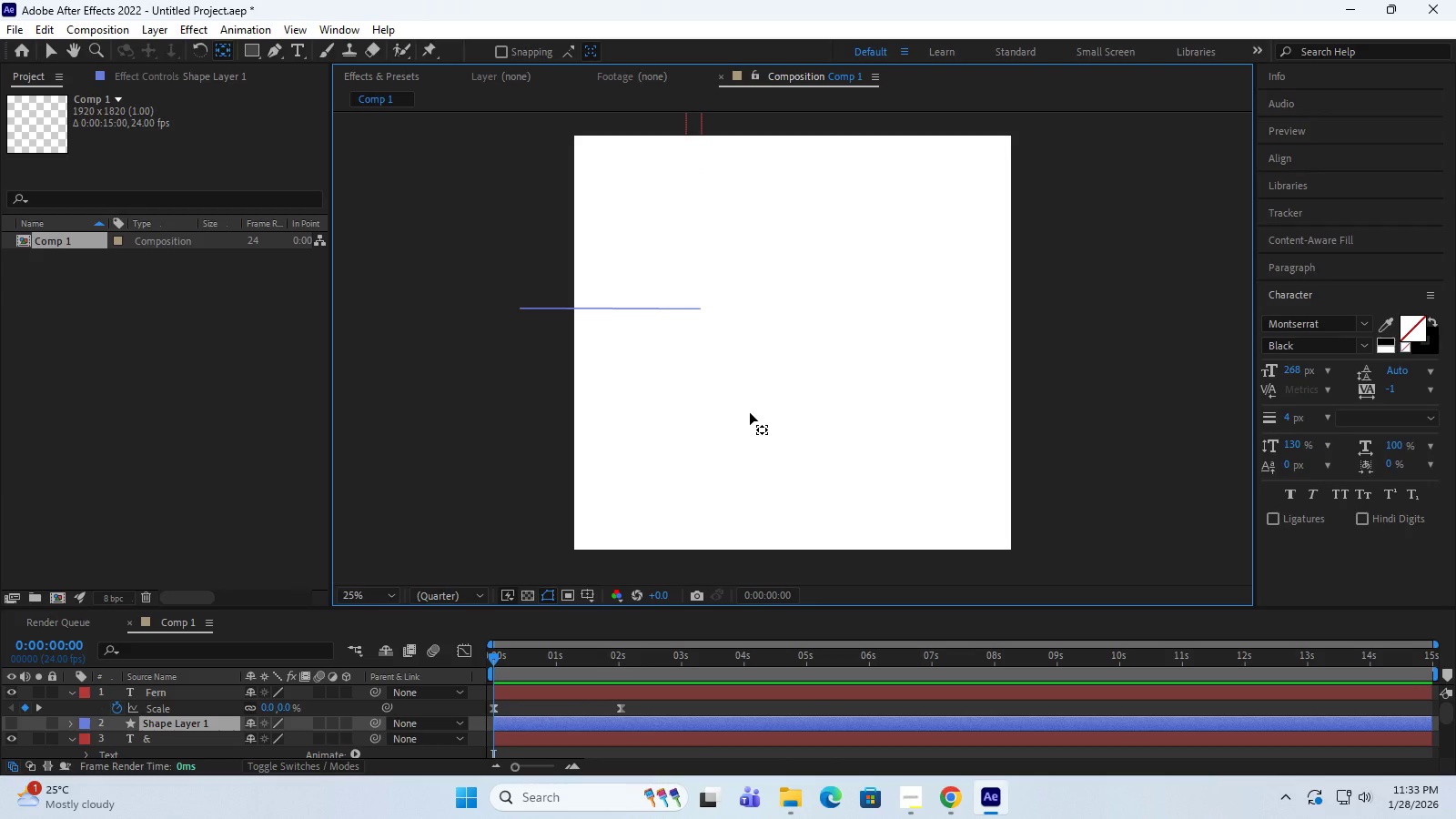 
key(Space)
 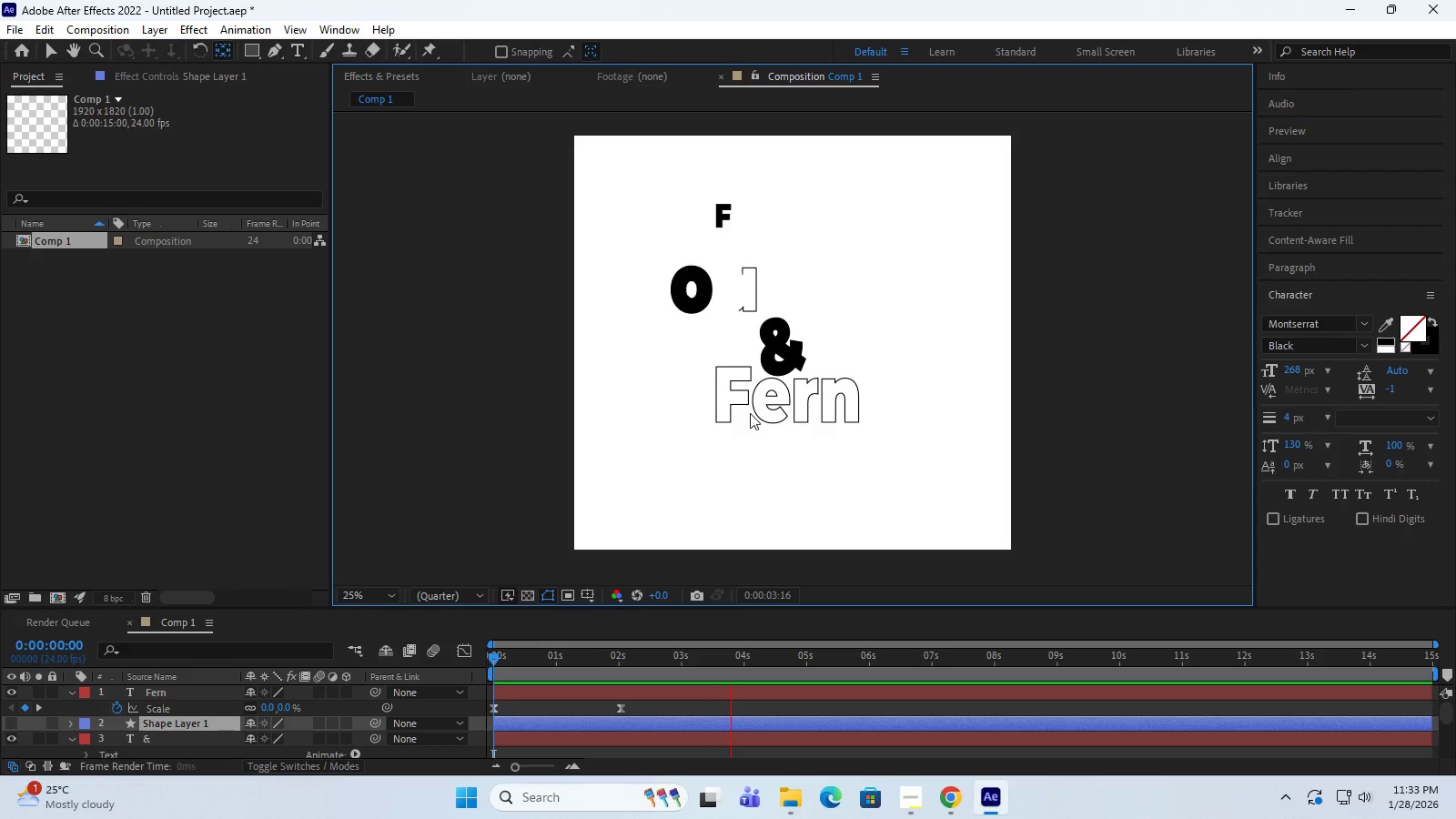 
wait(9.09)
 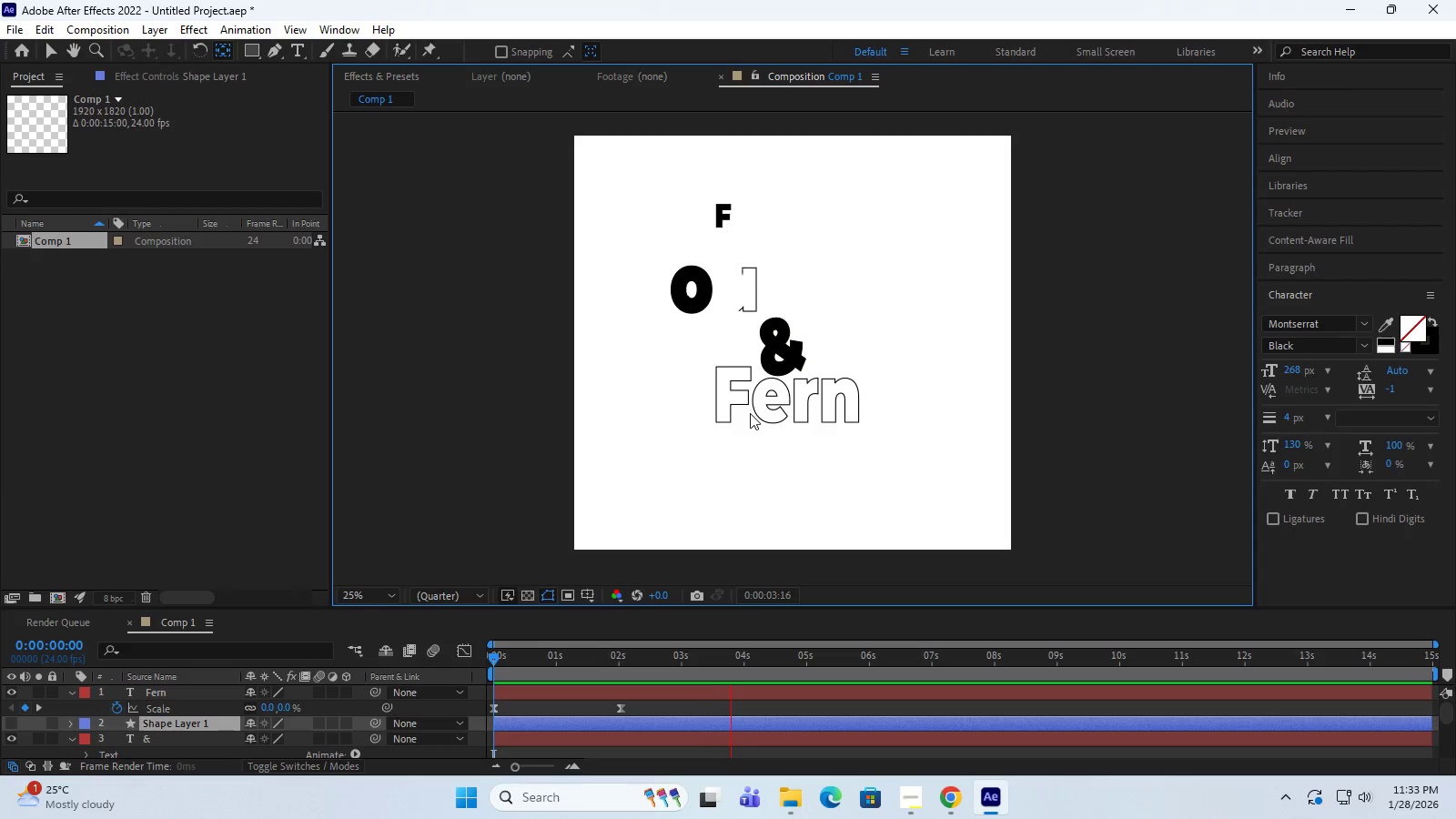 
scroll: coordinate [379, 688], scroll_direction: down, amount: 6.0
 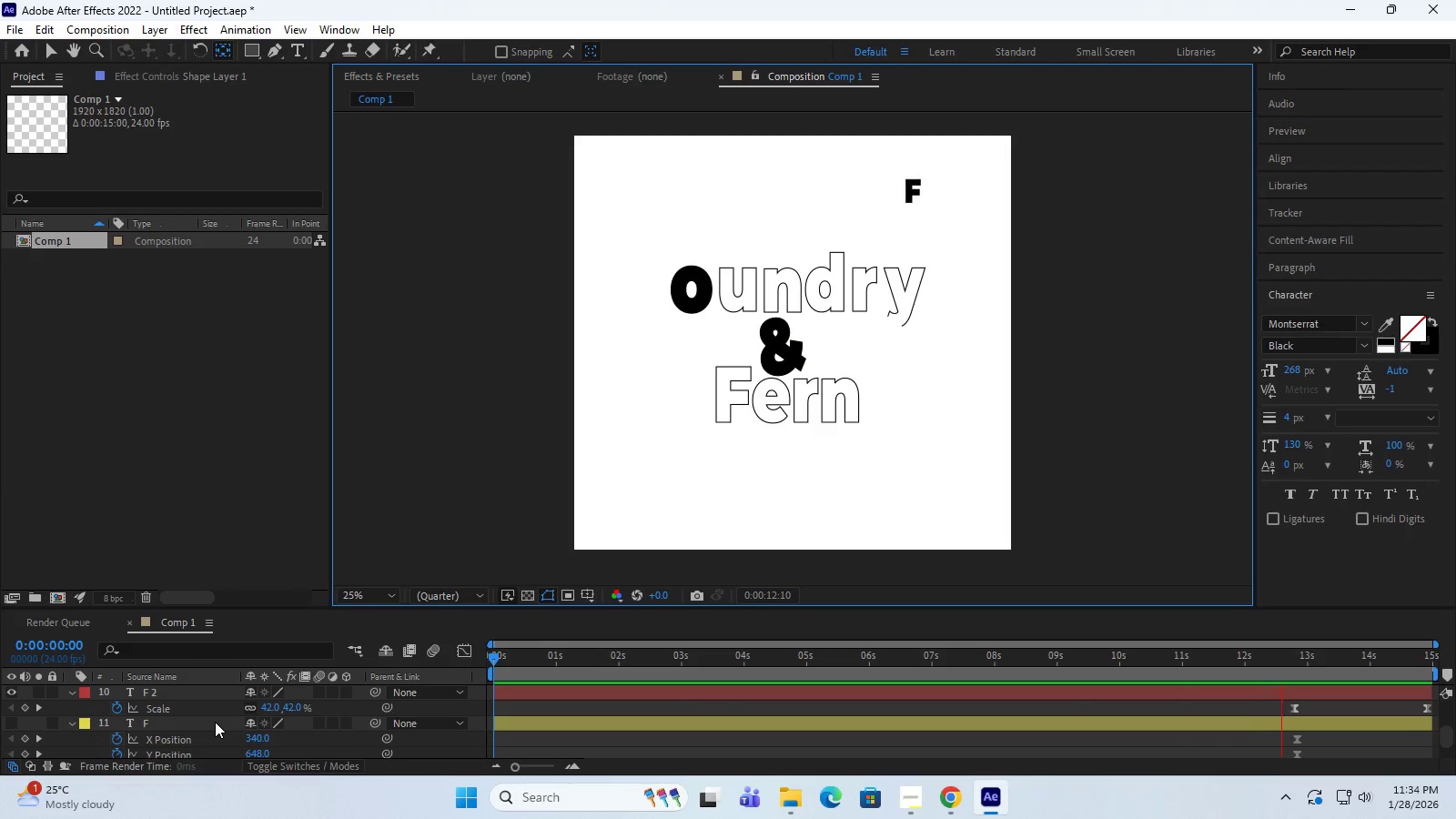 
left_click([214, 723])
 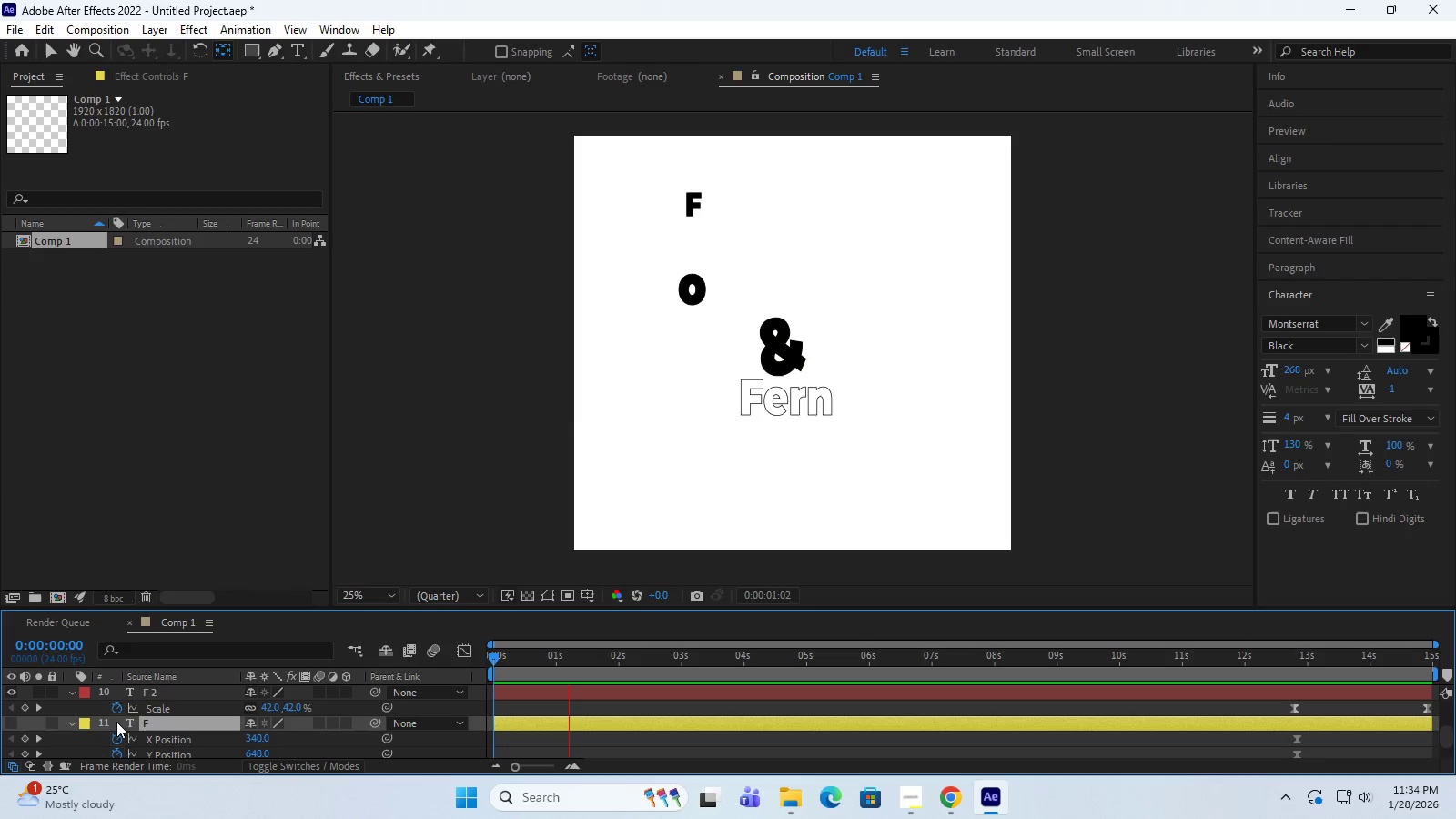 
left_click([116, 693])
 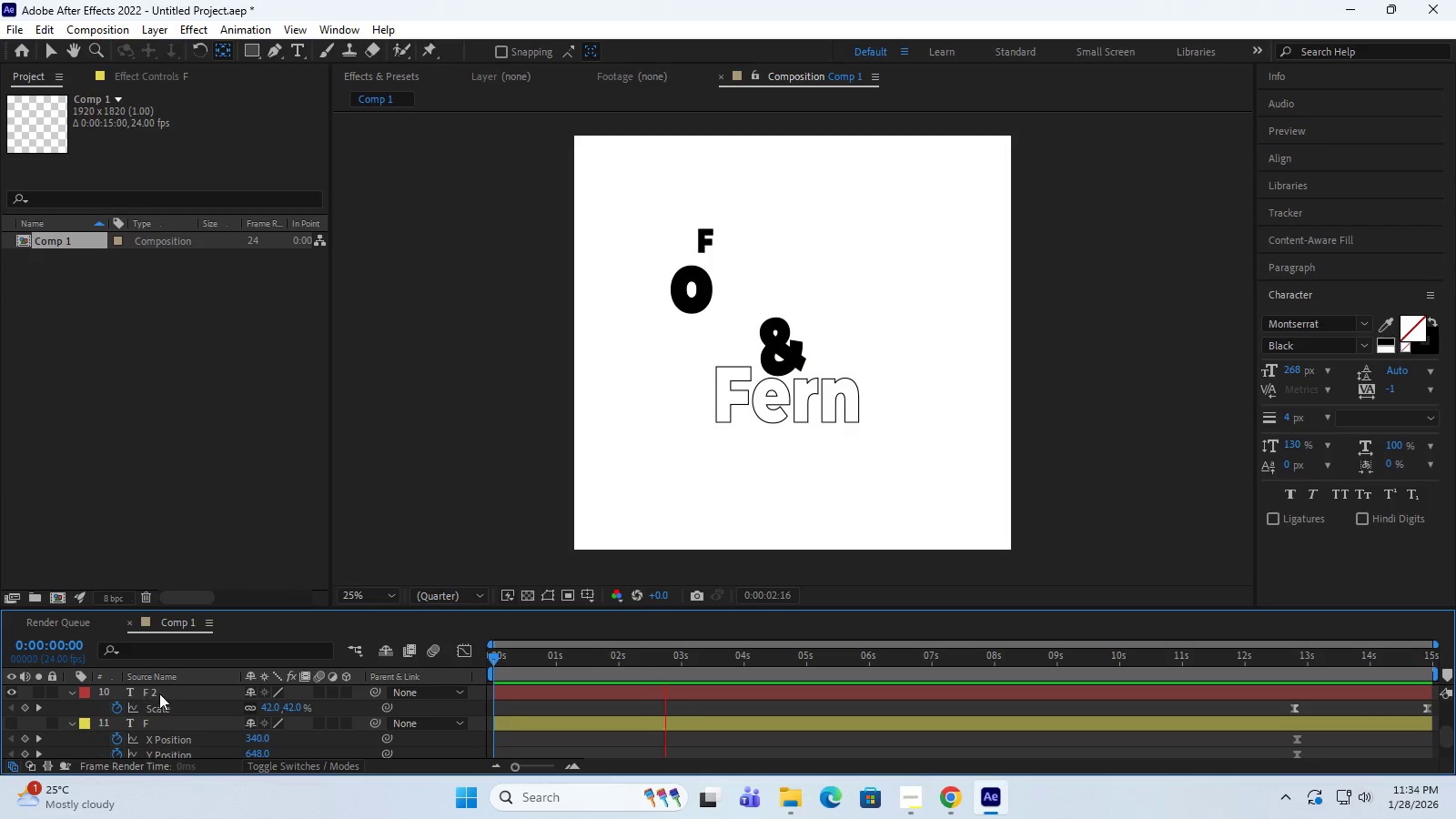 
left_click([177, 693])
 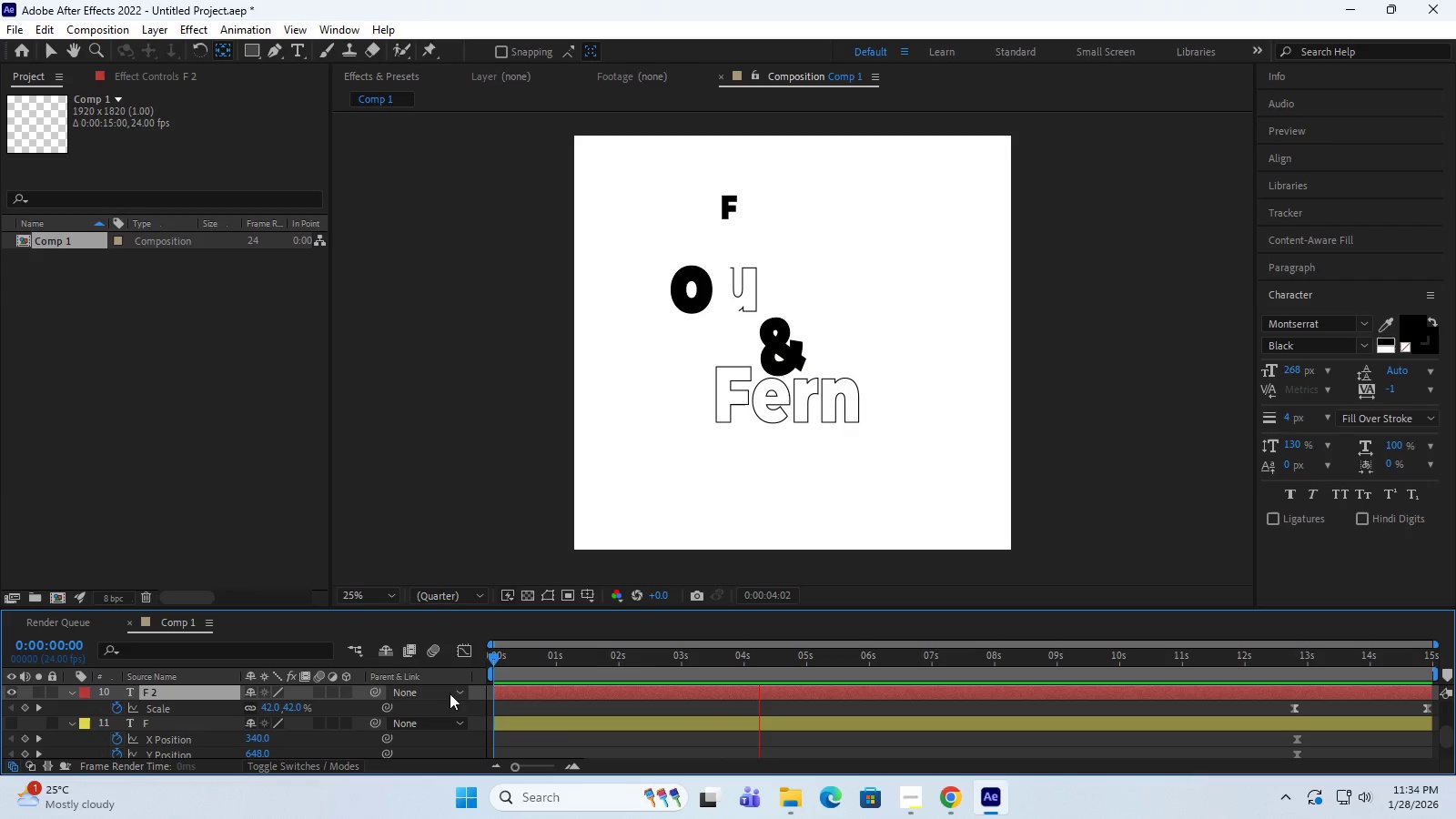 
key(Space)
 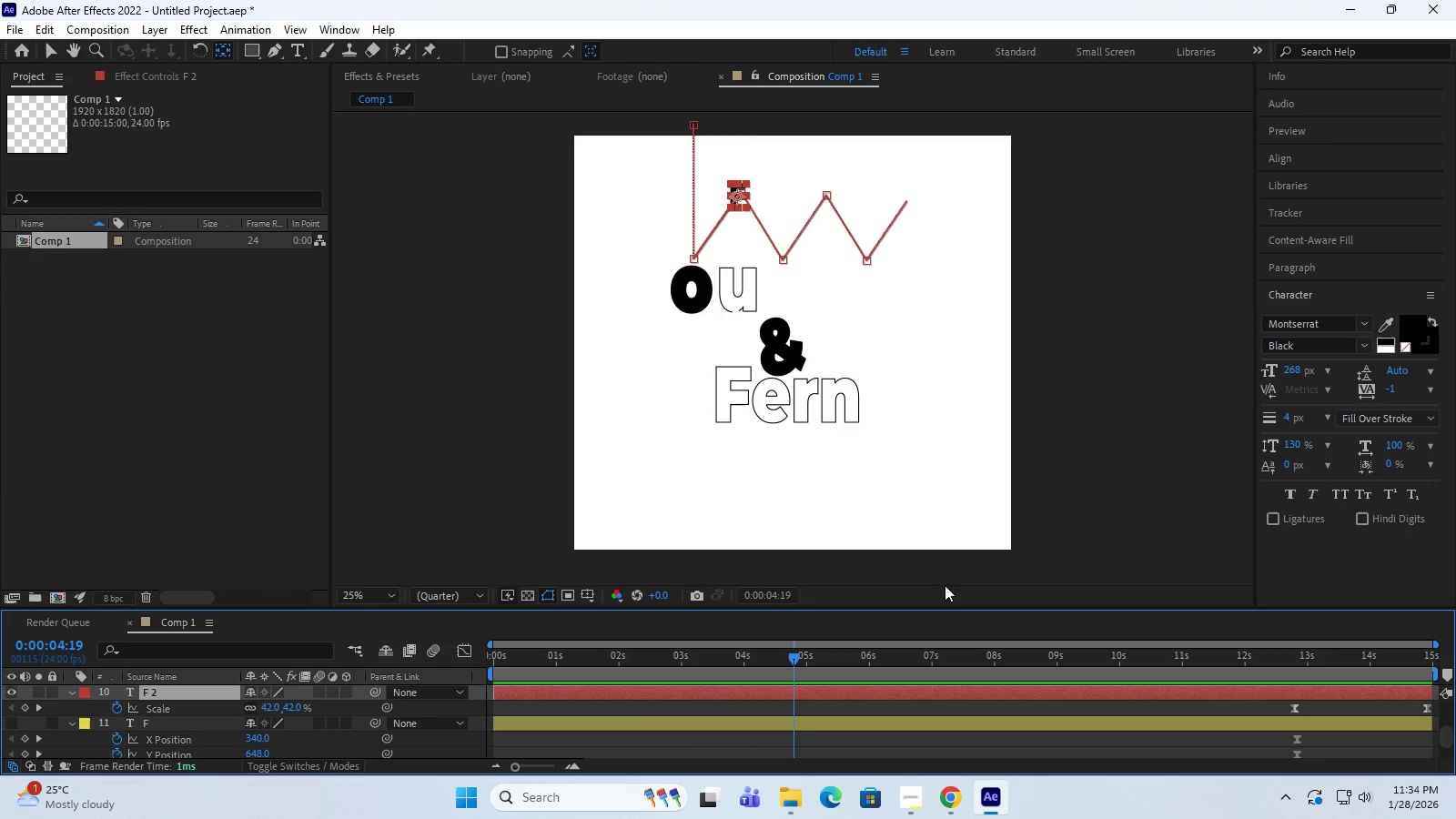 
left_click_drag(start_coordinate=[791, 656], to_coordinate=[988, 595])
 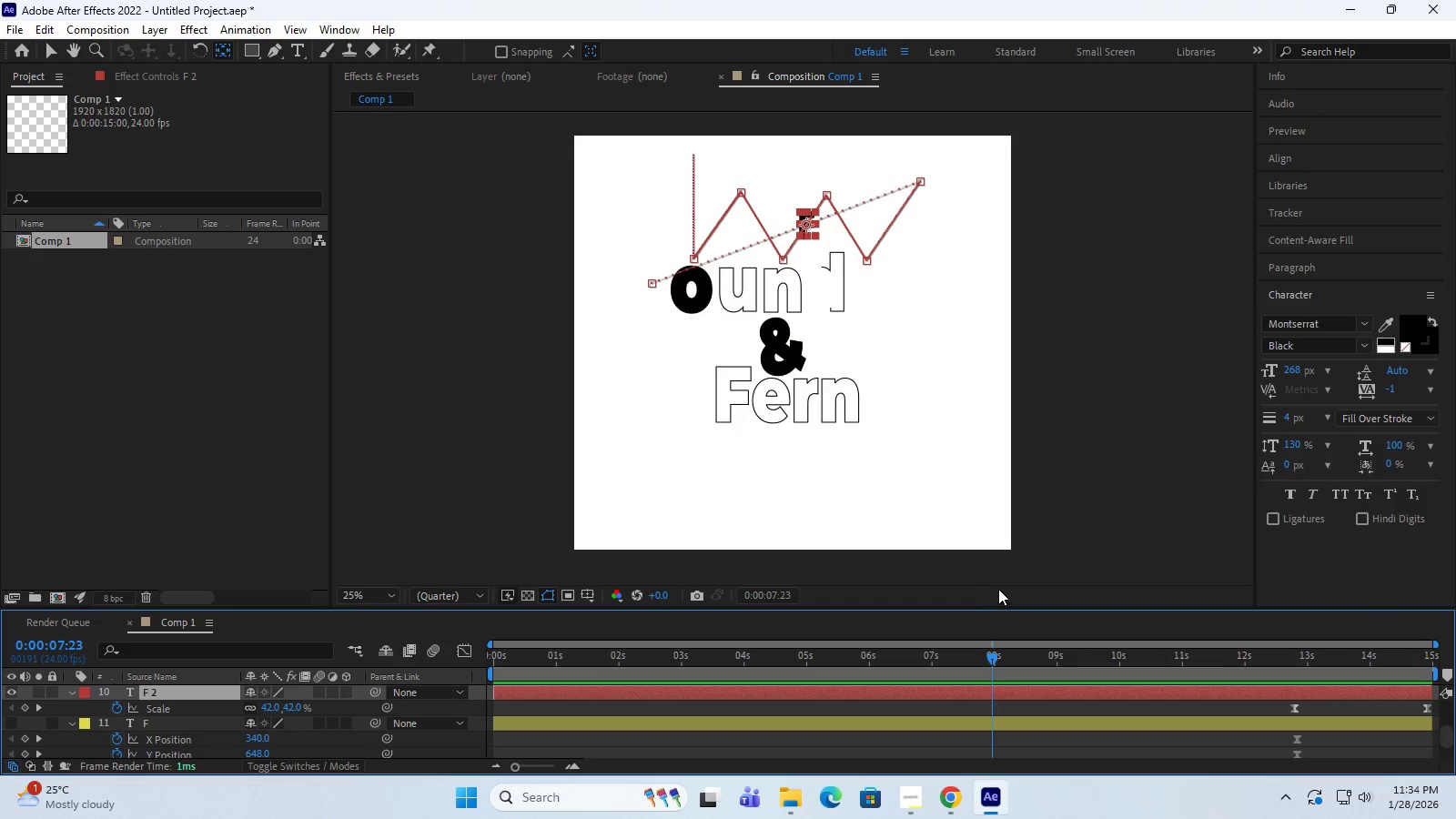 
left_click_drag(start_coordinate=[999, 588], to_coordinate=[989, 587])
 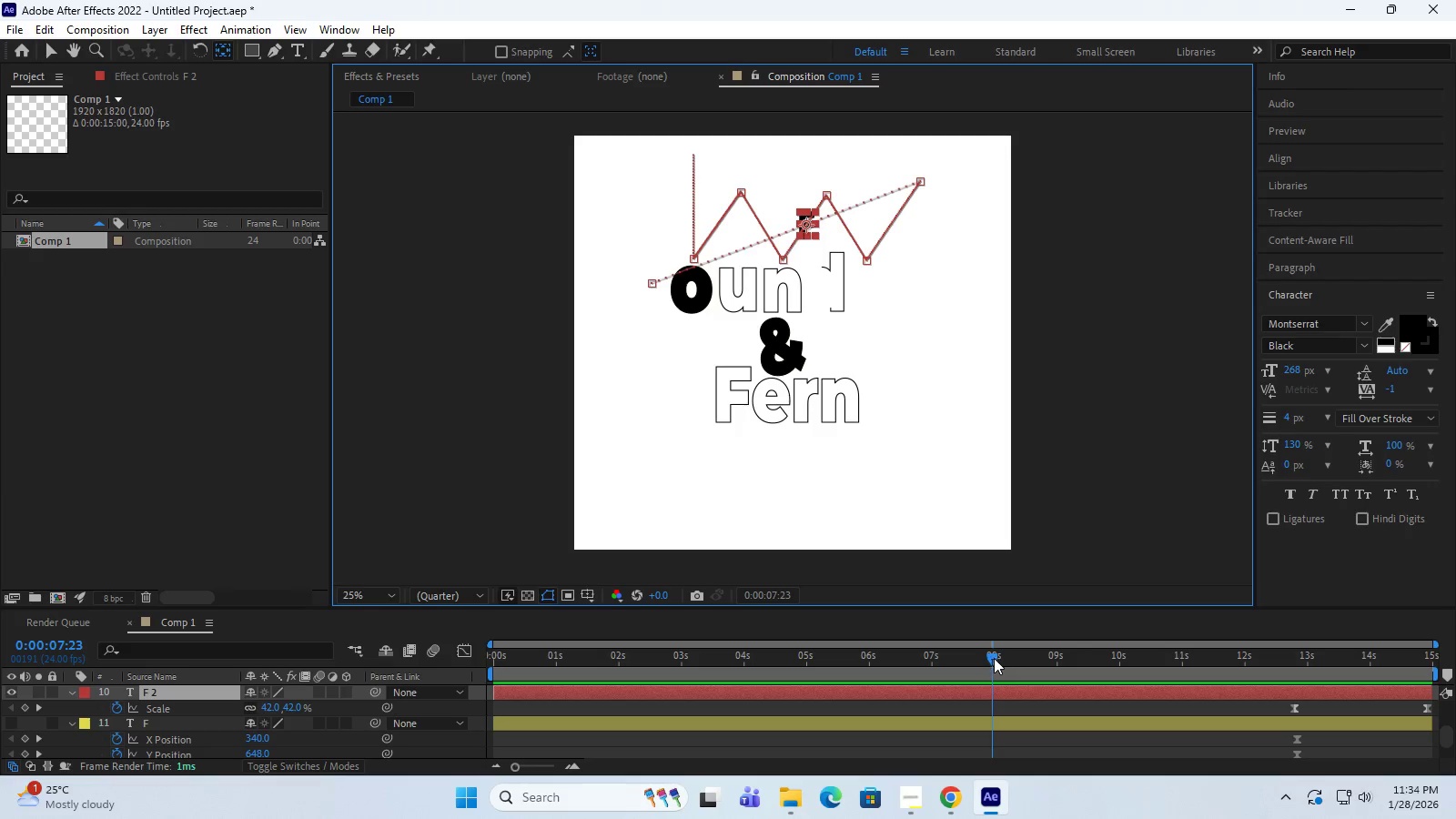 
left_click_drag(start_coordinate=[994, 658], to_coordinate=[1257, 618])
 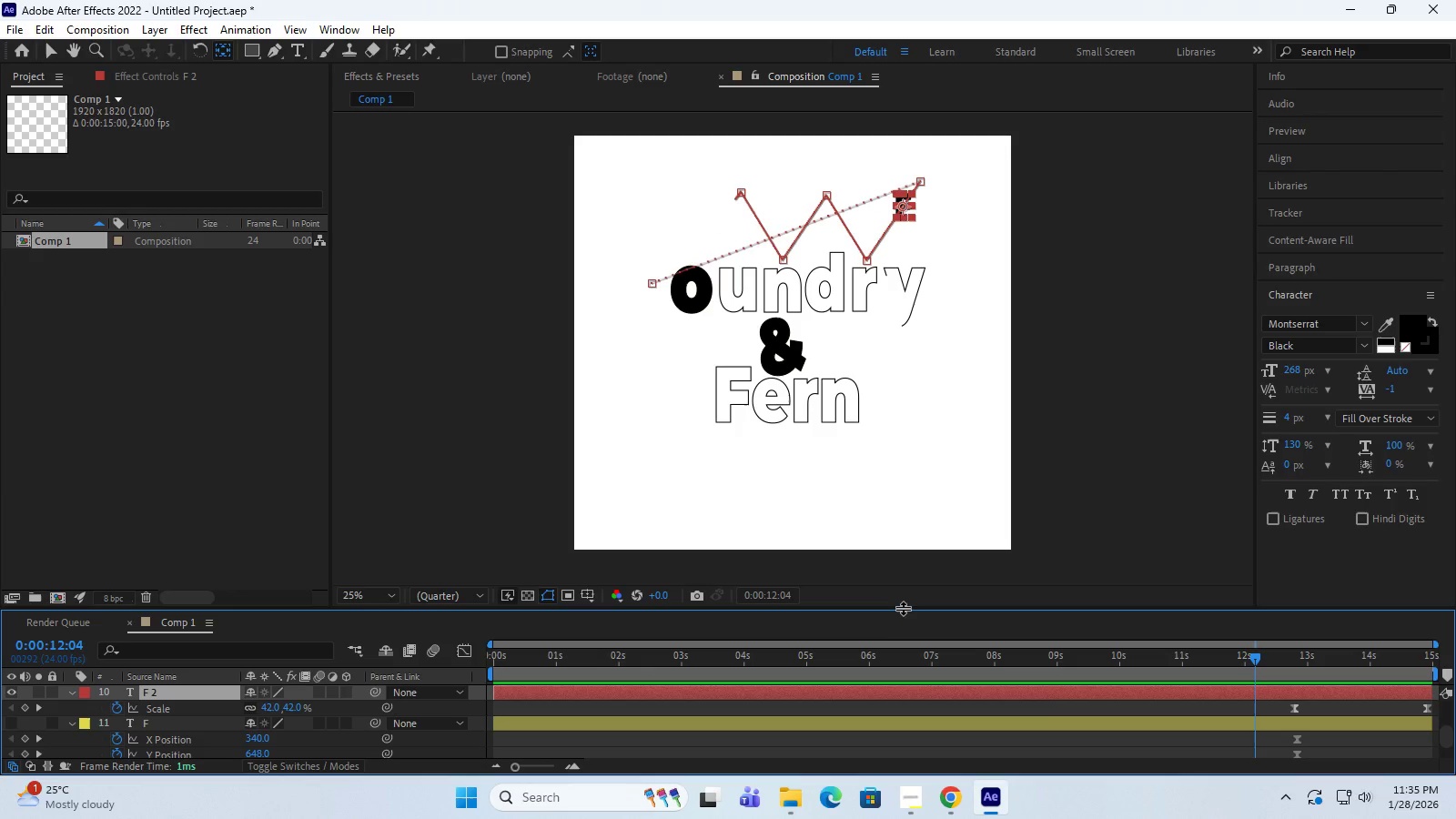 
left_click_drag(start_coordinate=[901, 607], to_coordinate=[904, 500])
 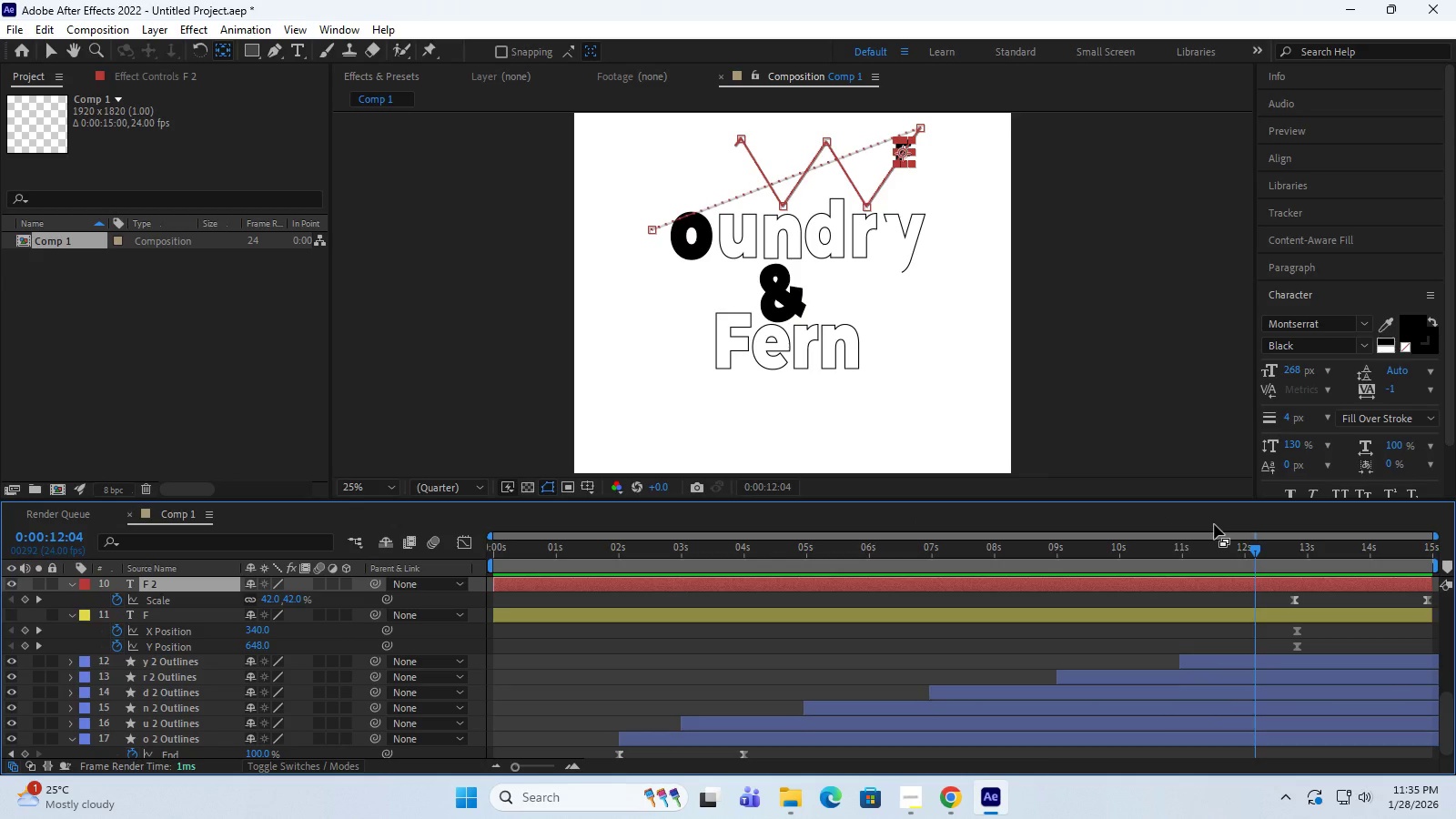 
wait(6.3)
 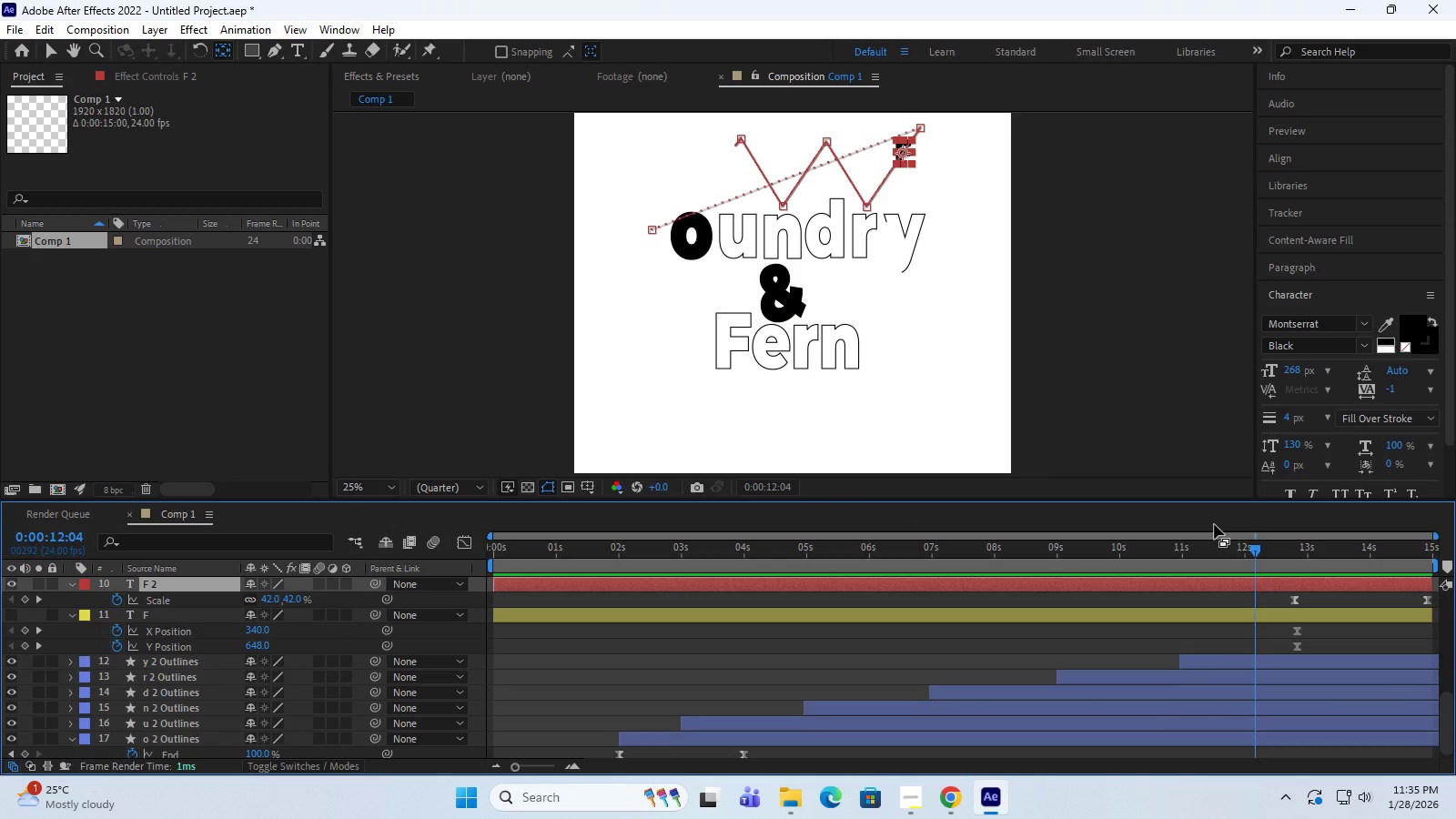 
left_click_drag(start_coordinate=[1255, 551], to_coordinate=[490, 539])
 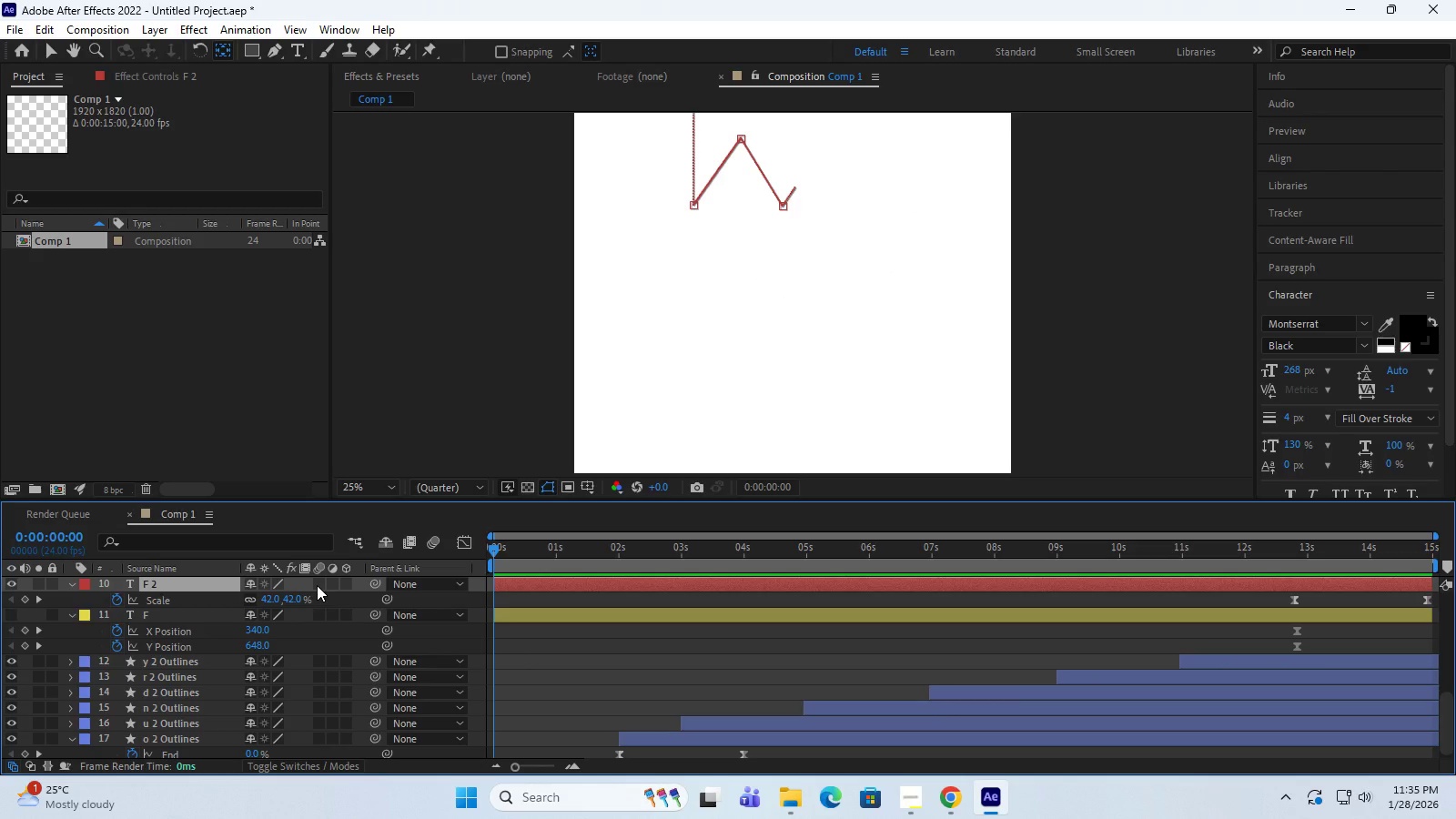 
left_click([465, 549])
 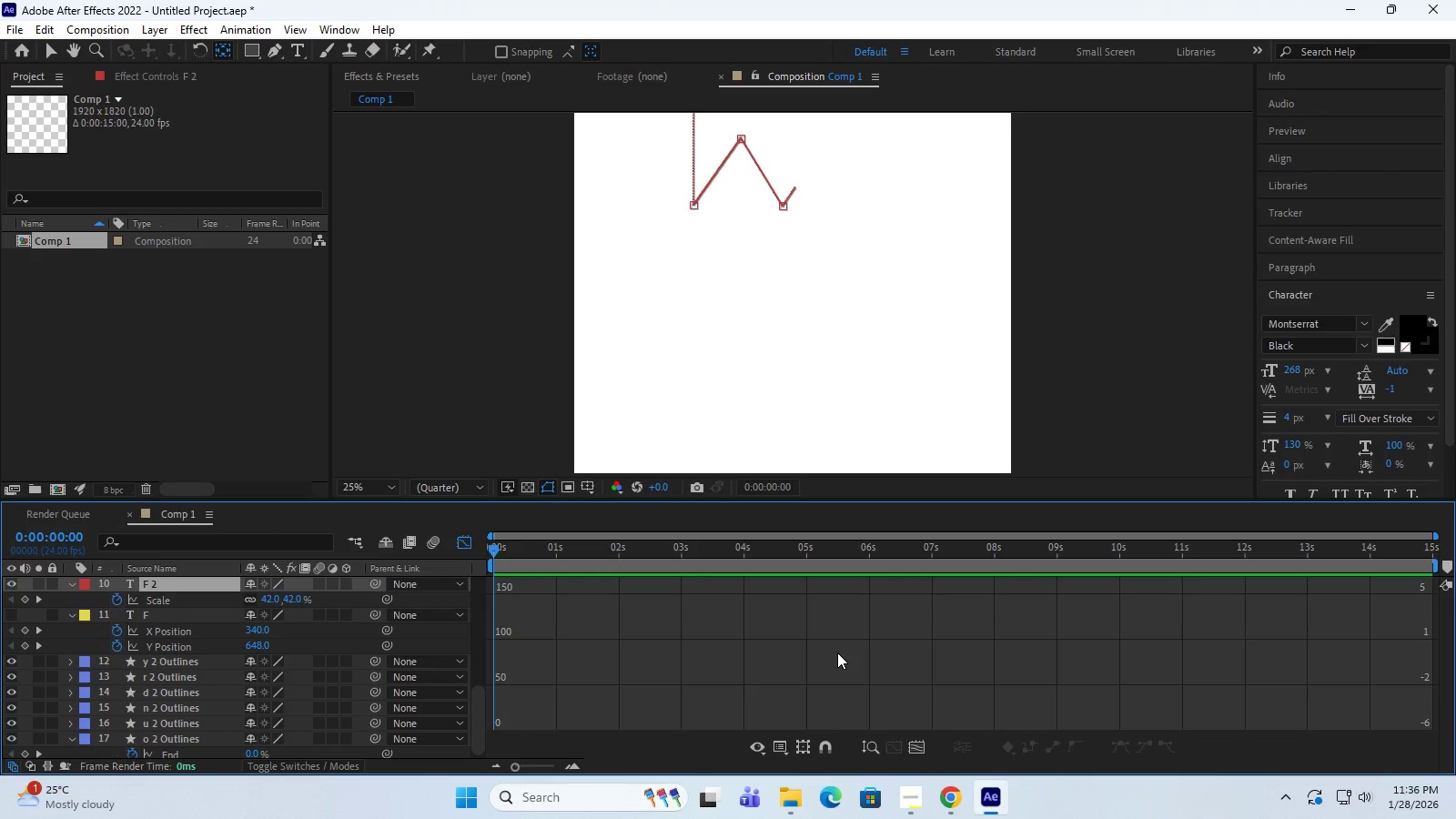 
scroll: coordinate [837, 652], scroll_direction: down, amount: 1.0
 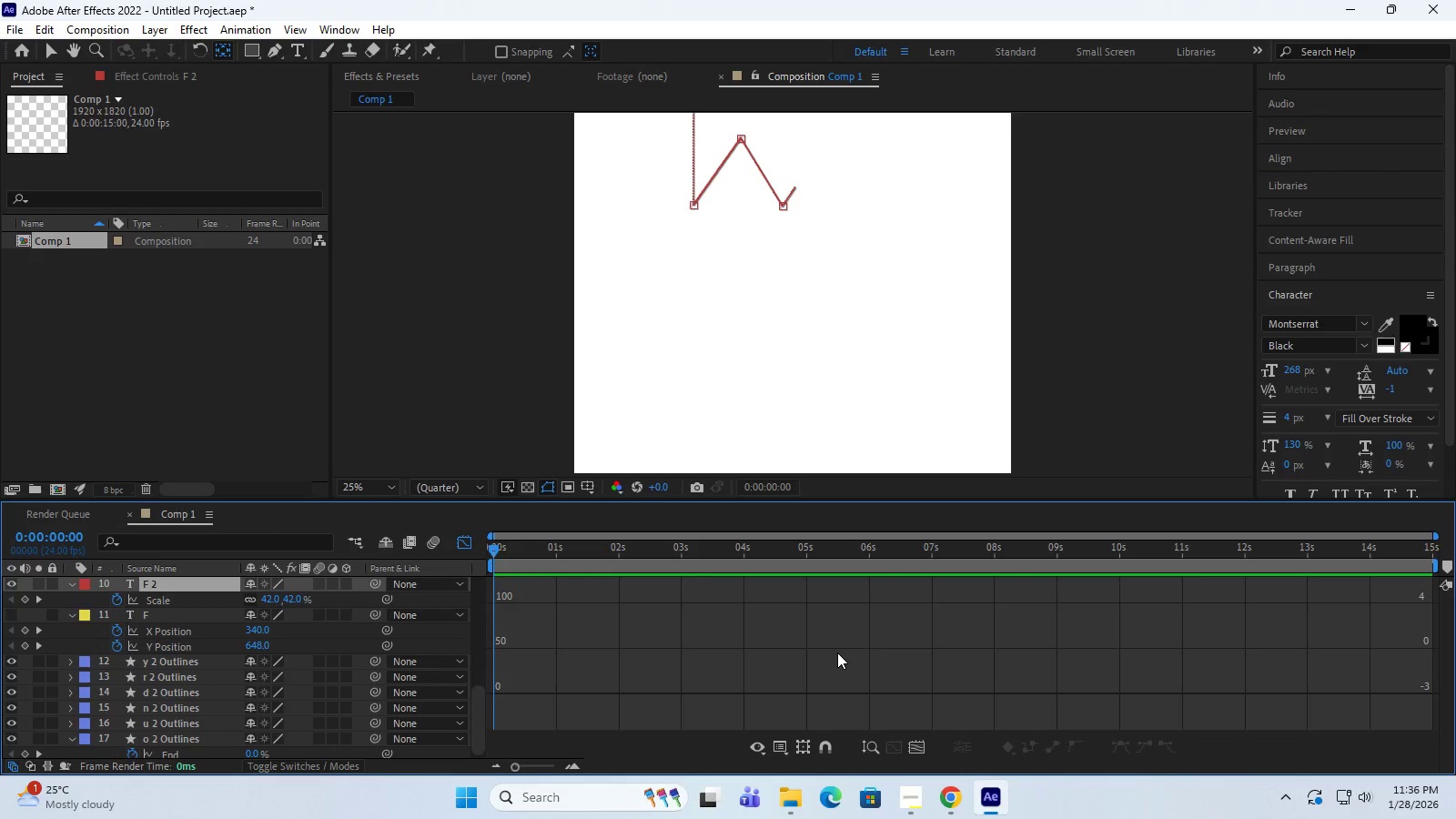 
scroll: coordinate [838, 652], scroll_direction: up, amount: 3.0
 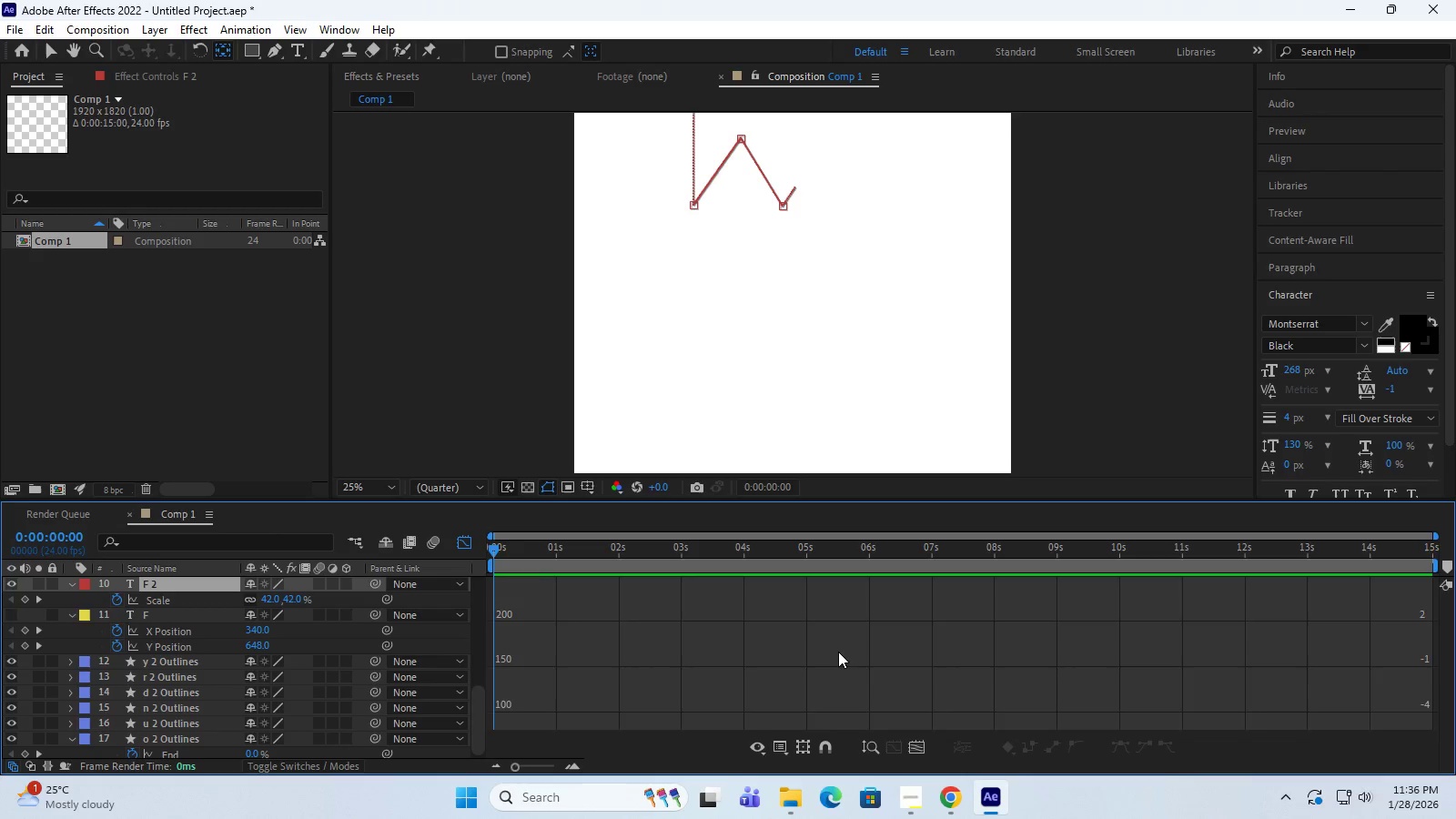 
scroll: coordinate [853, 647], scroll_direction: down, amount: 140.0
 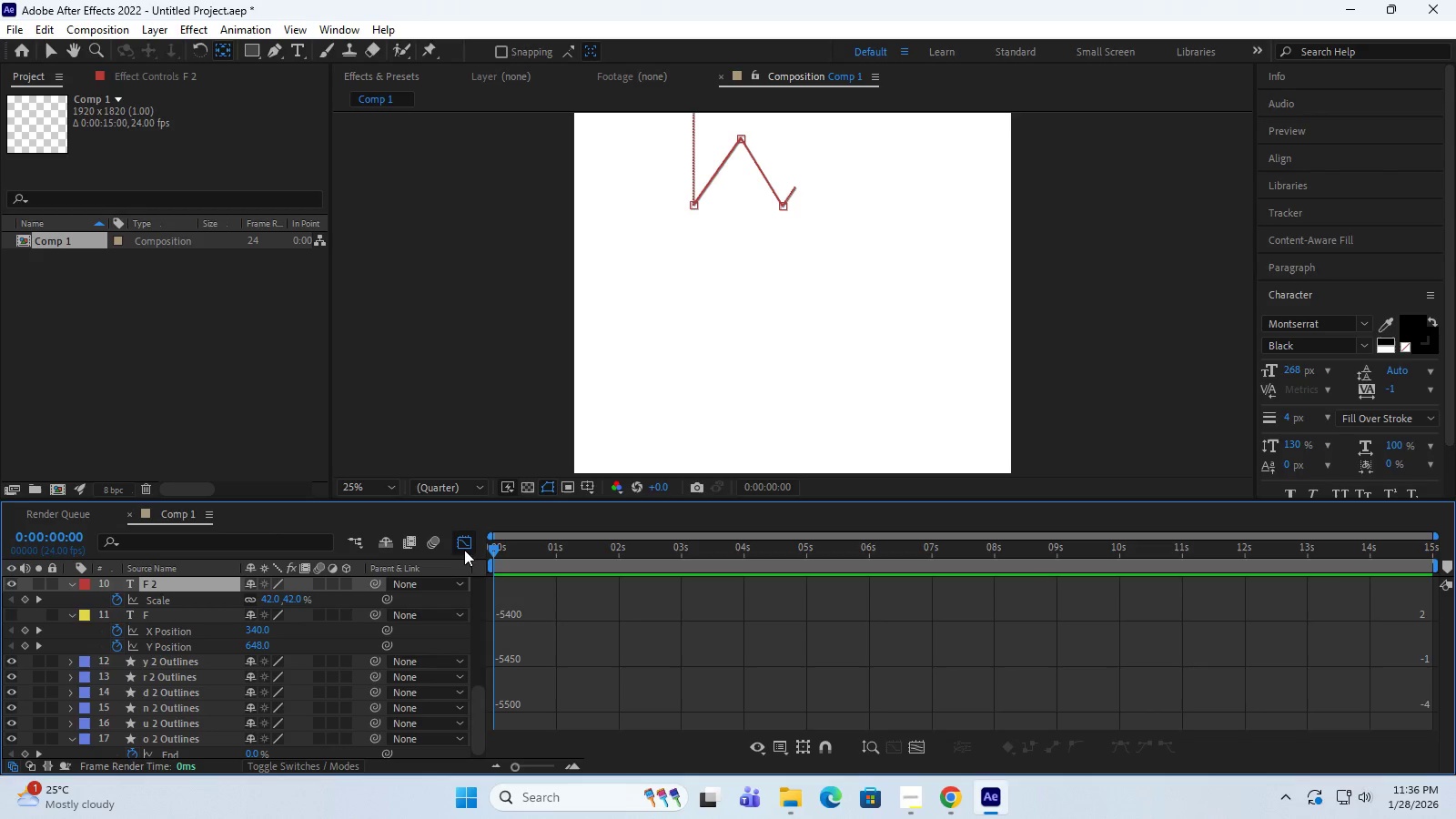 
left_click([463, 546])
 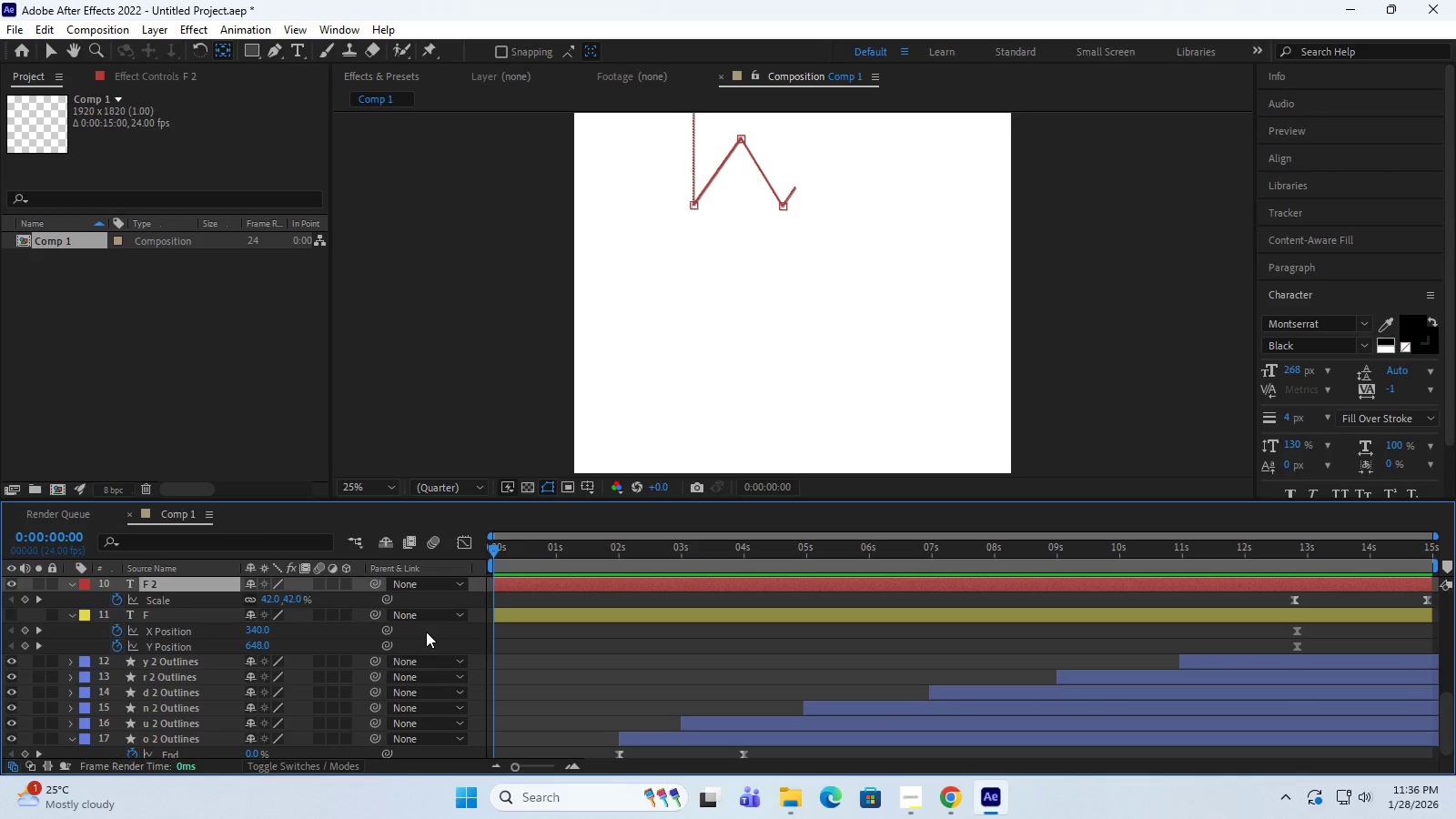 
wait(6.12)
 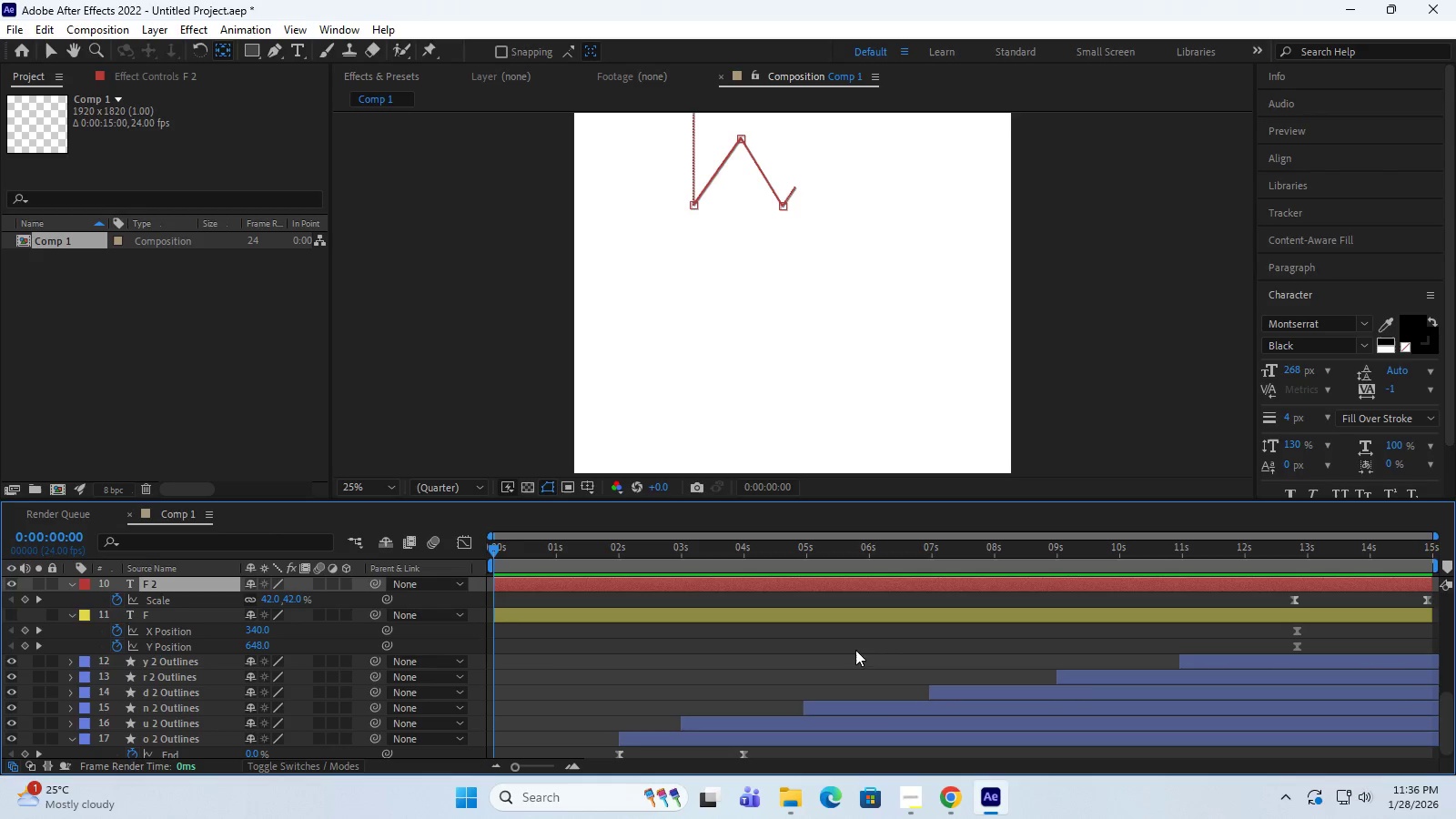 
left_click([198, 585])
 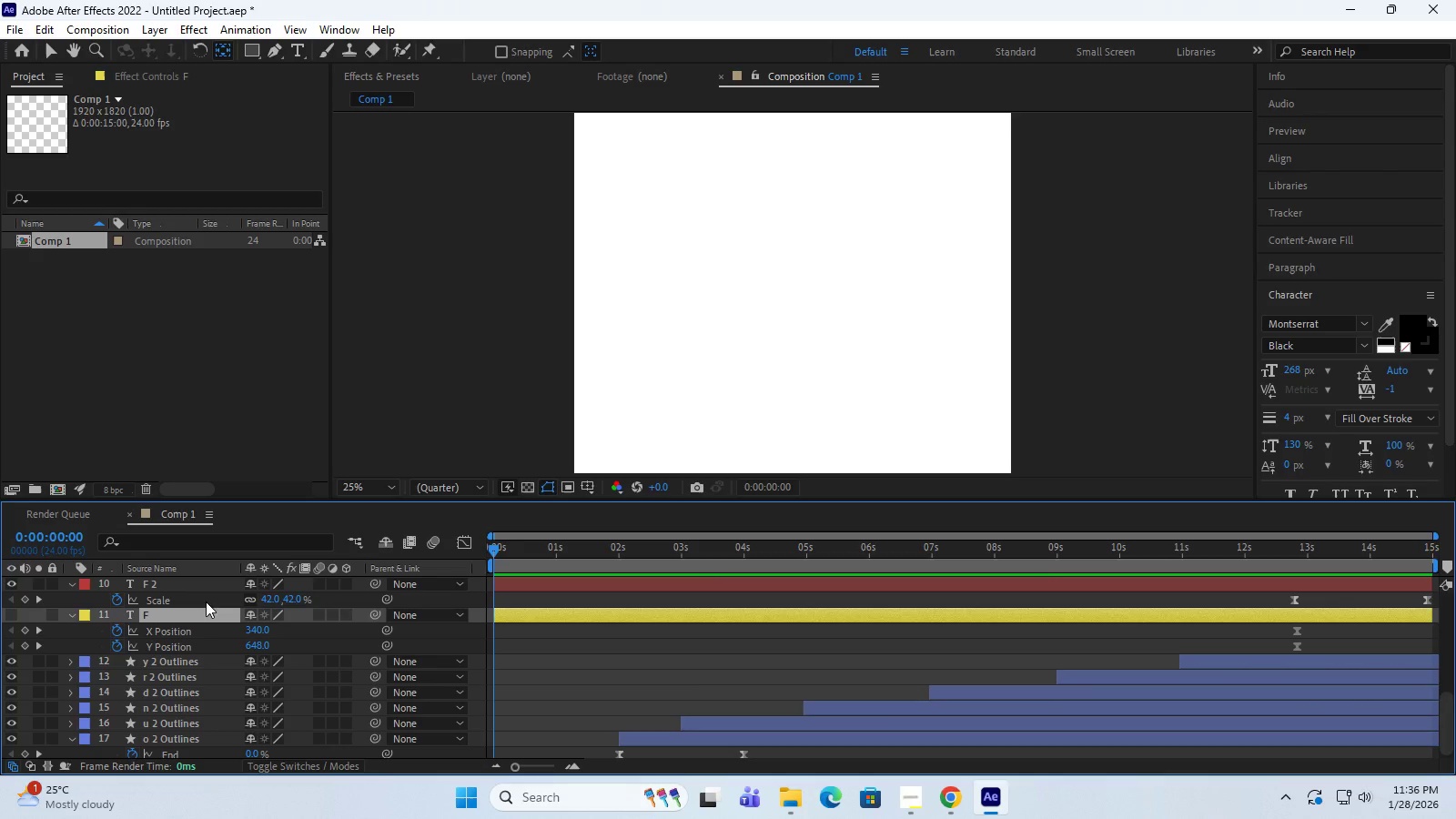 
left_click([206, 582])
 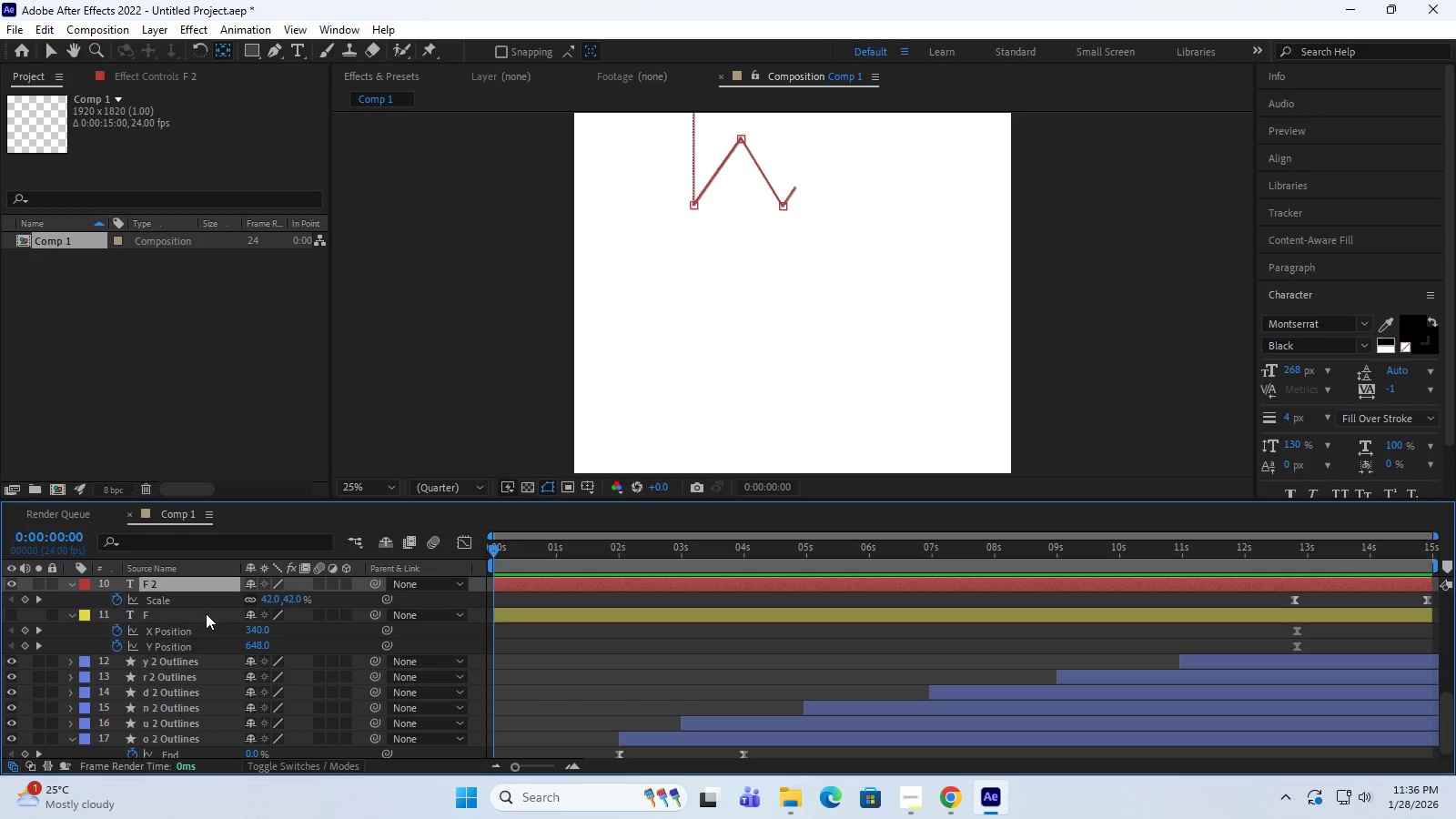 
left_click([205, 617])
 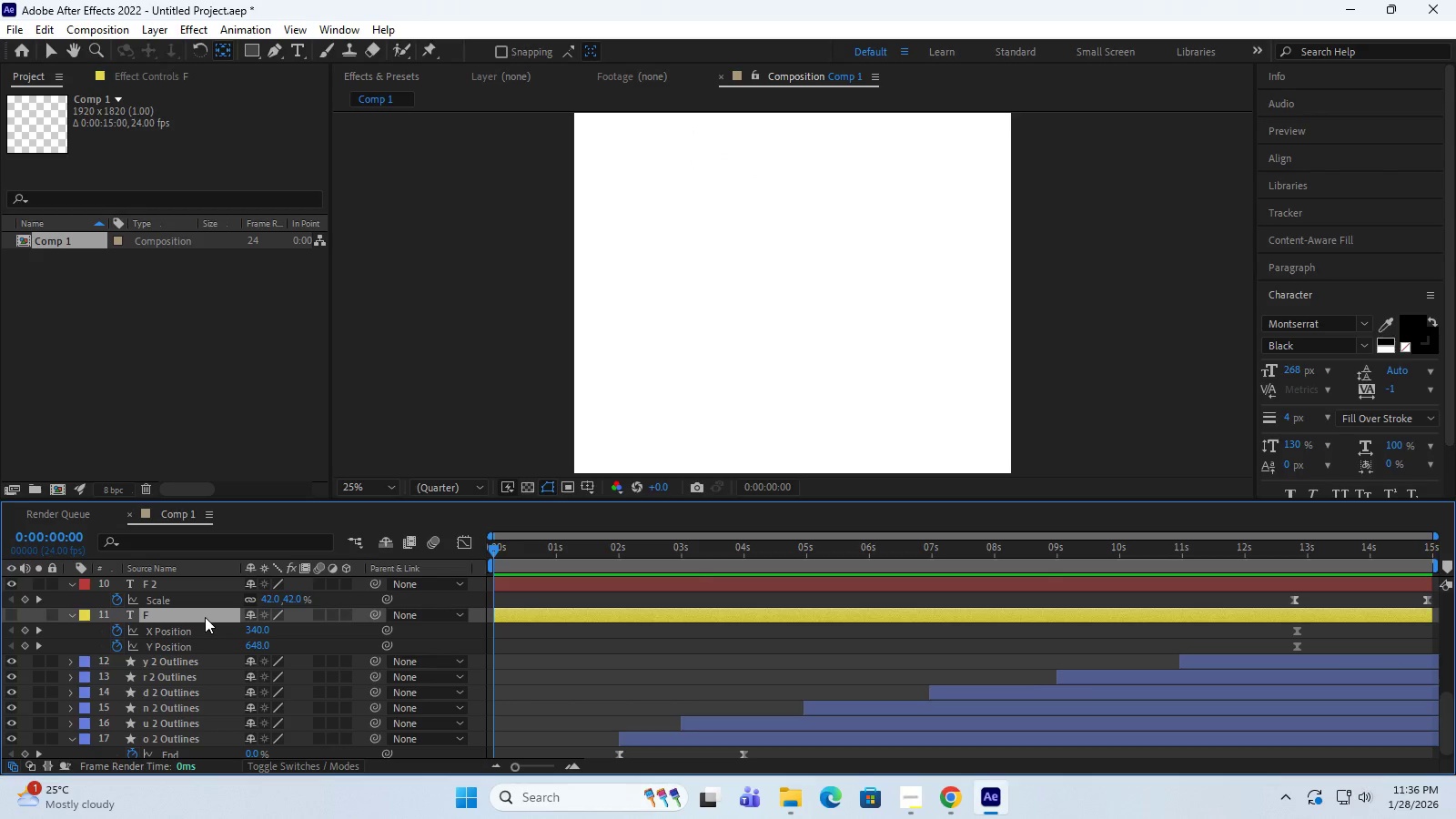 
left_click([211, 586])
 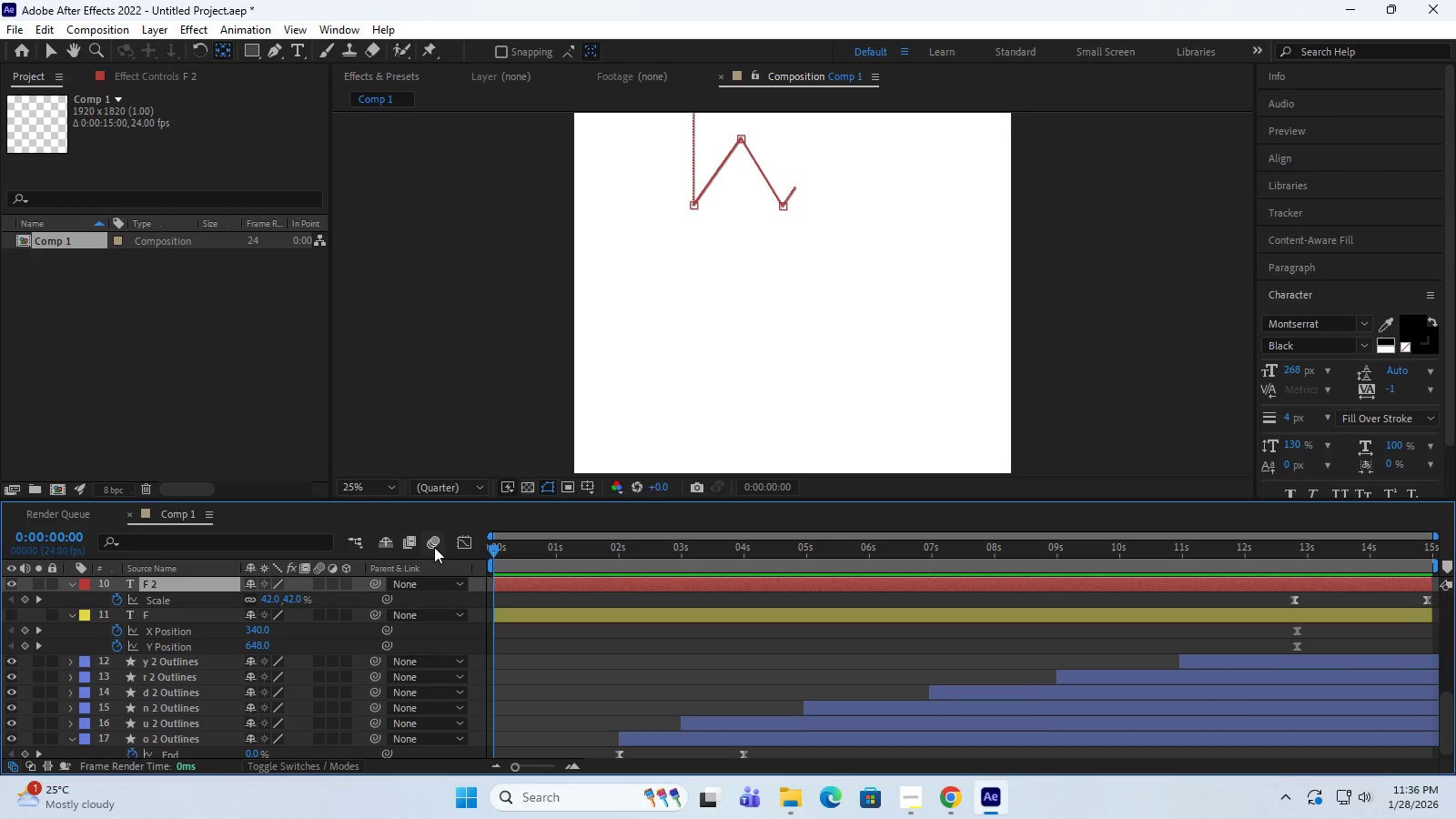 
scroll: coordinate [228, 626], scroll_direction: up, amount: 2.0
 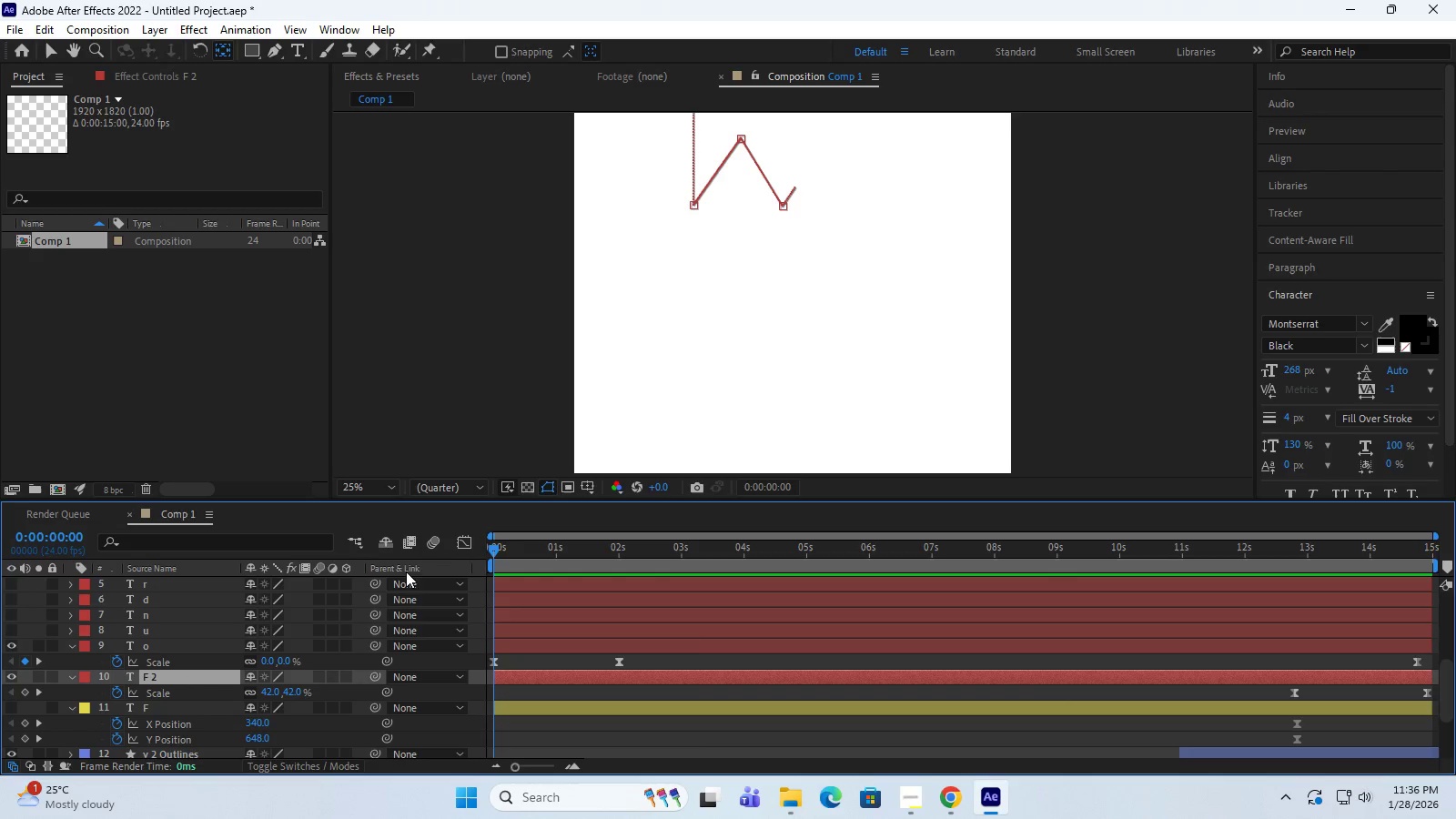 
left_click([463, 542])
 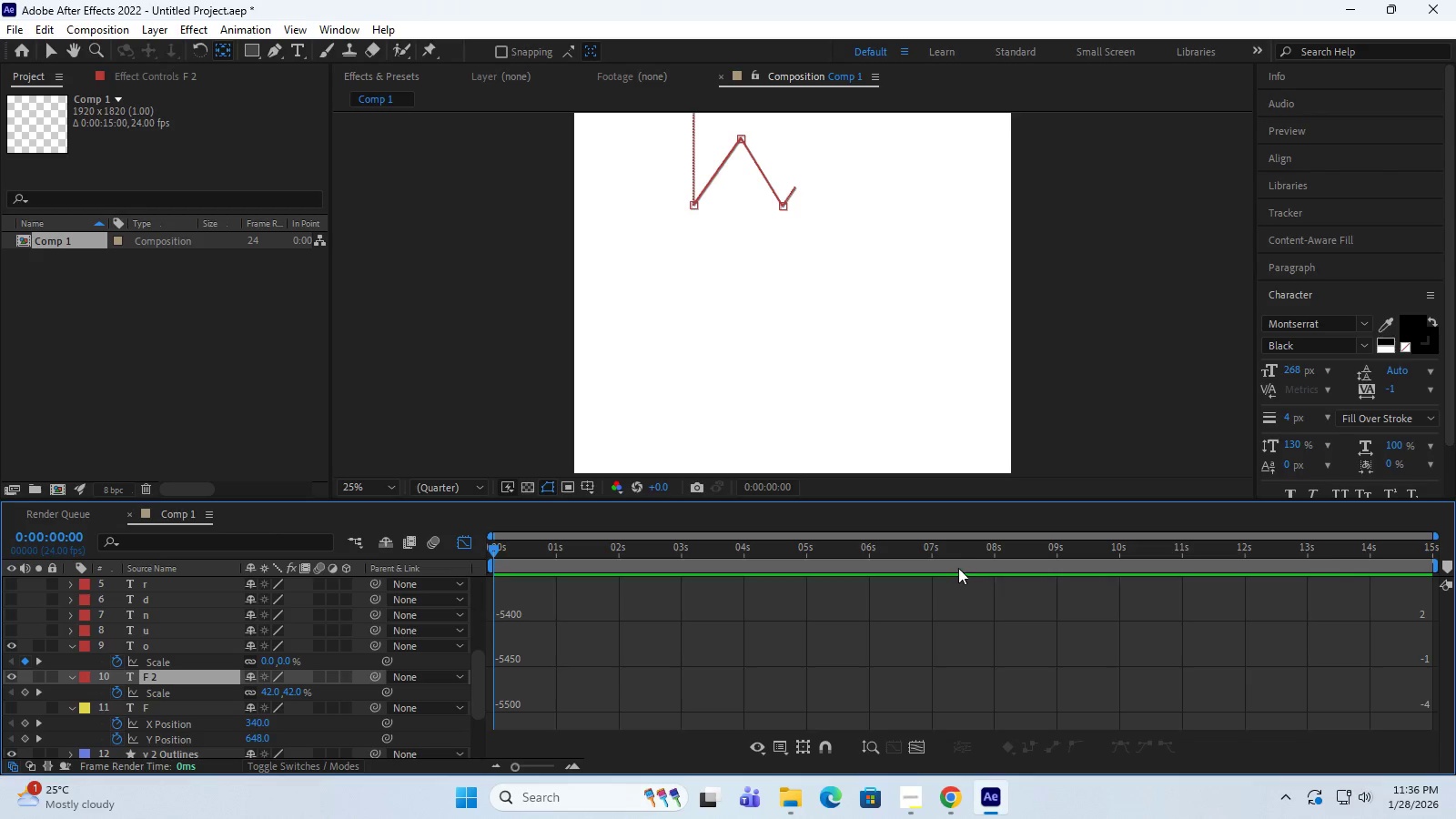 
wait(5.14)
 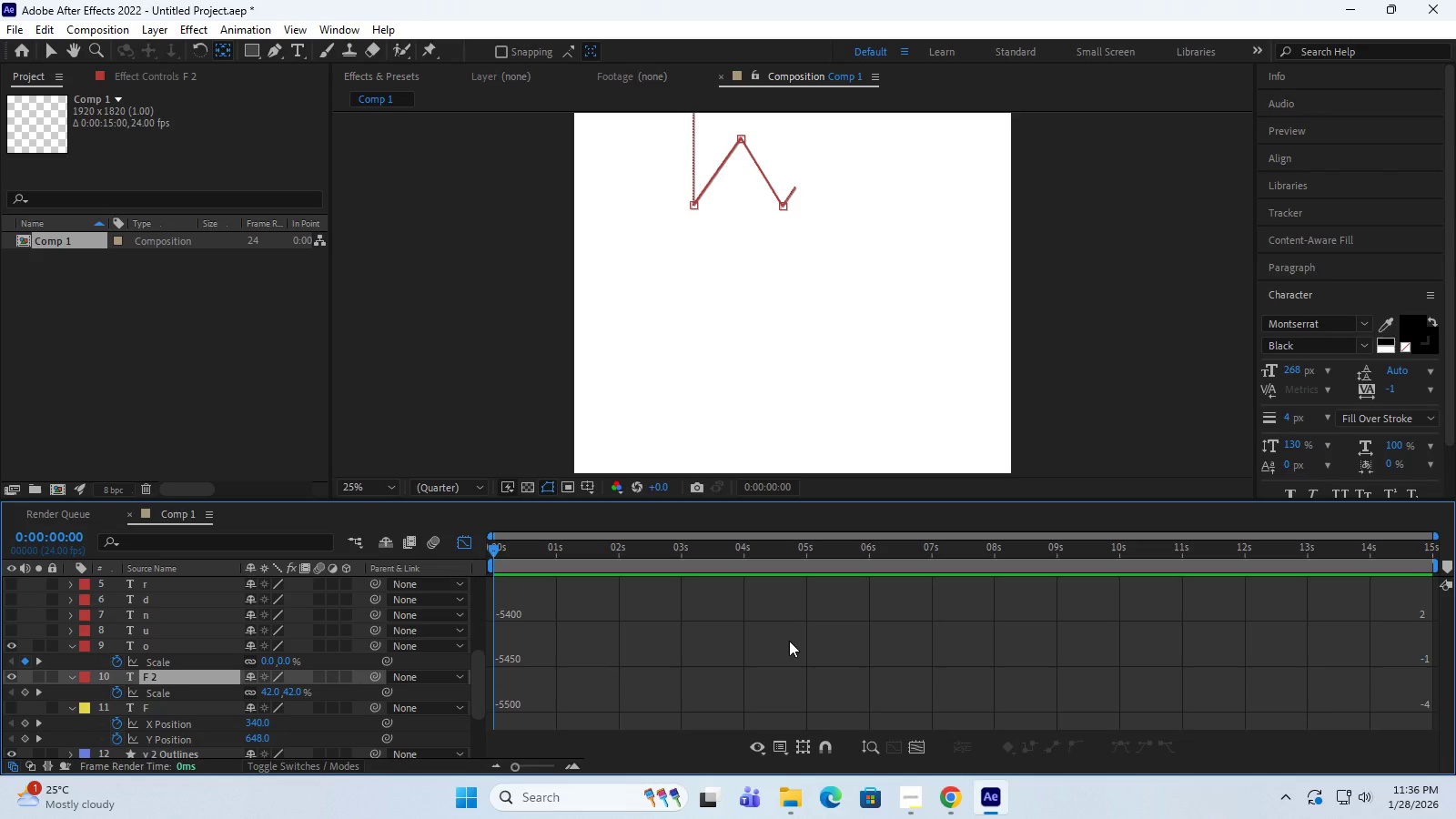 
left_click_drag(start_coordinate=[950, 500], to_coordinate=[934, 207])
 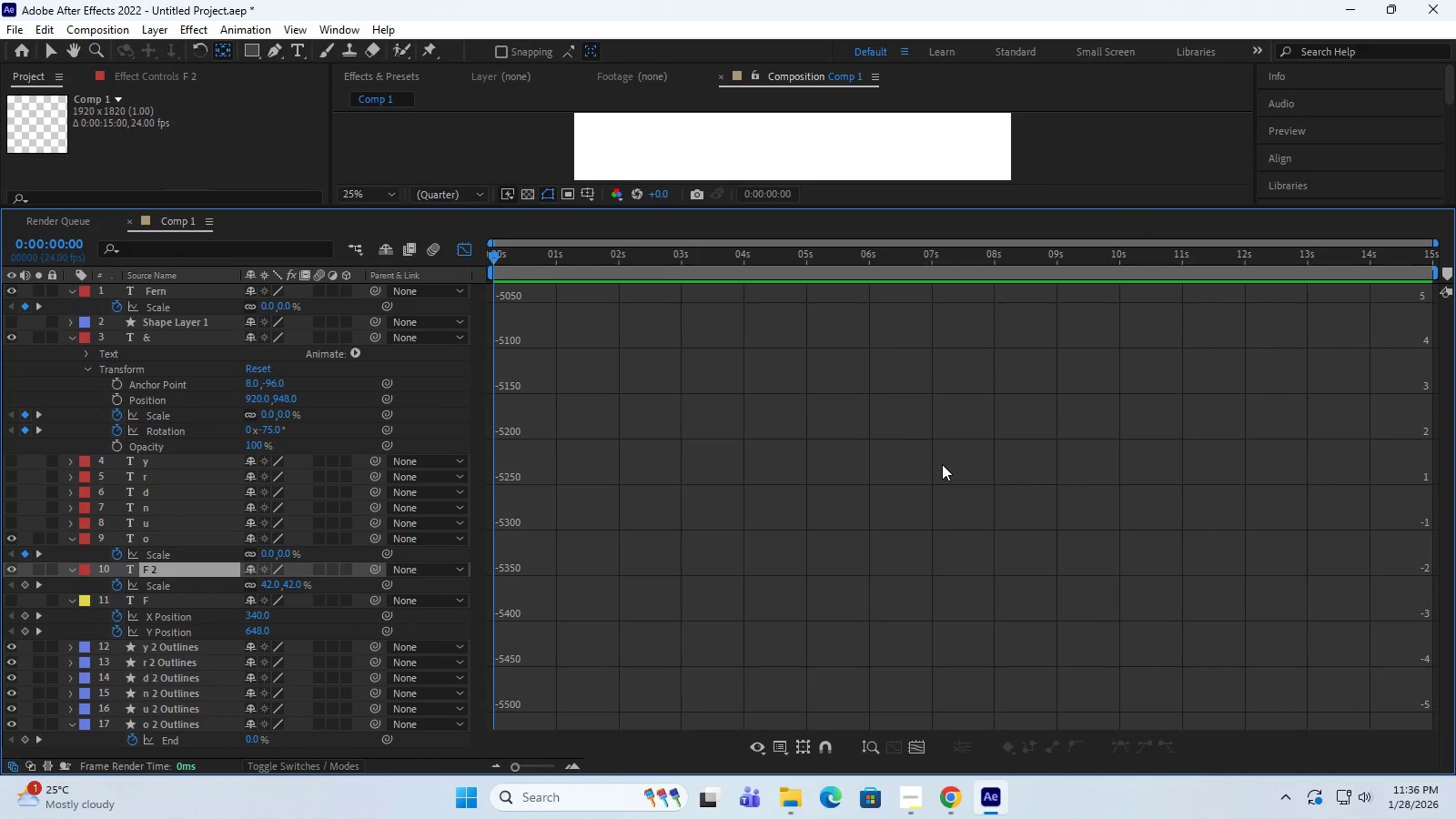 
wait(6.2)
 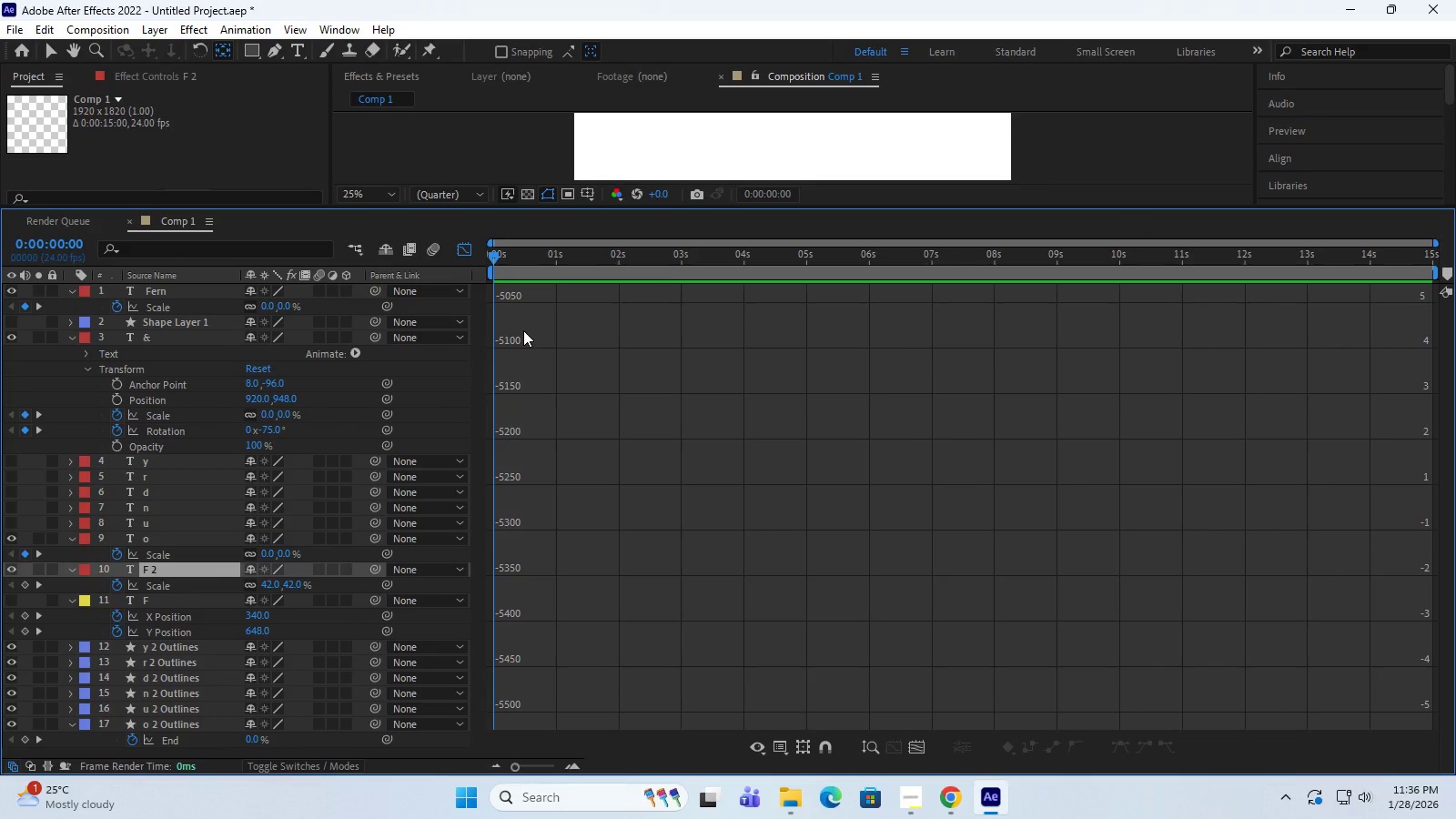 
scroll: coordinate [824, 818], scroll_direction: up, amount: 3.0
 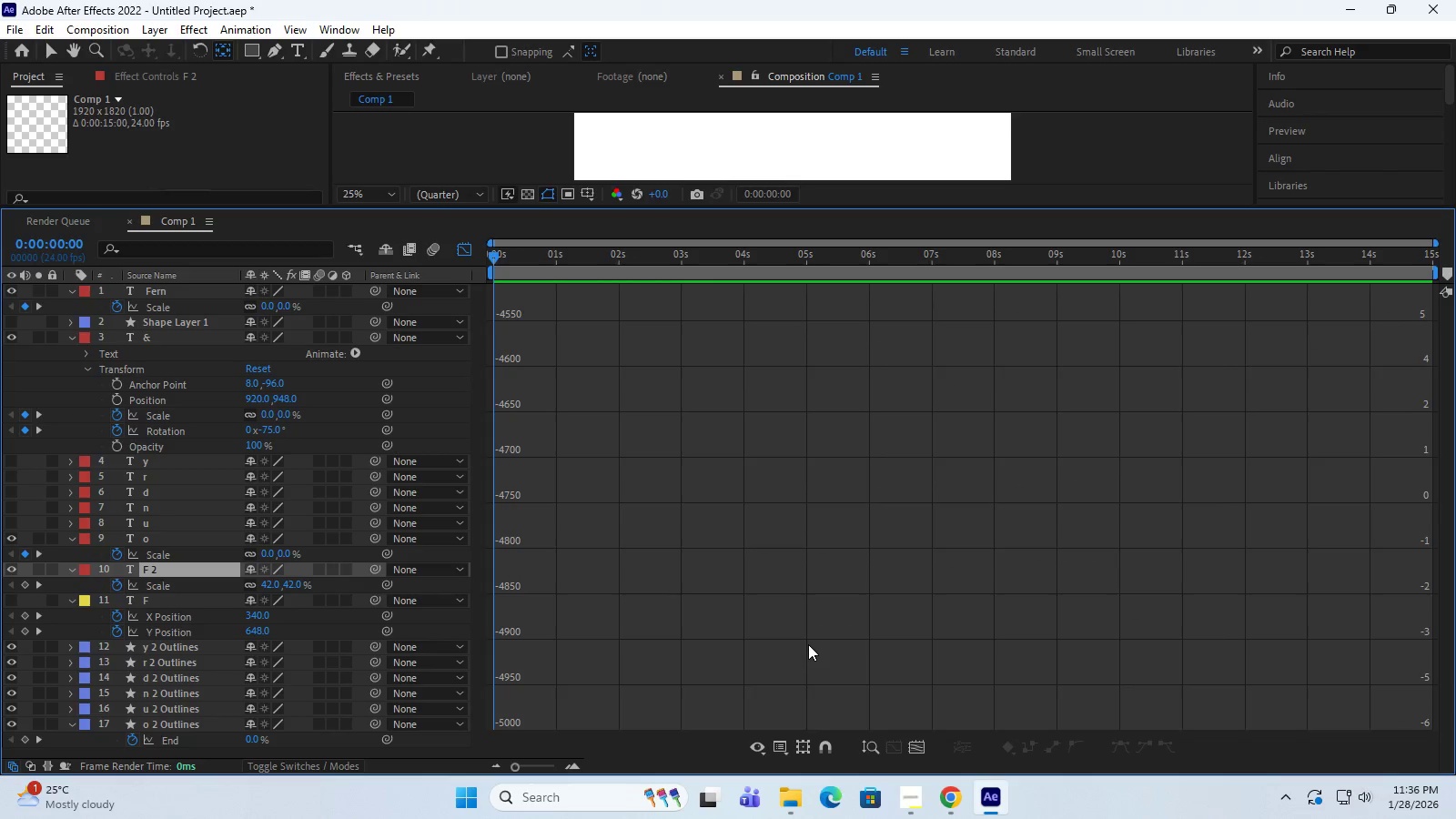 
scroll: coordinate [815, 630], scroll_direction: down, amount: 59.0
 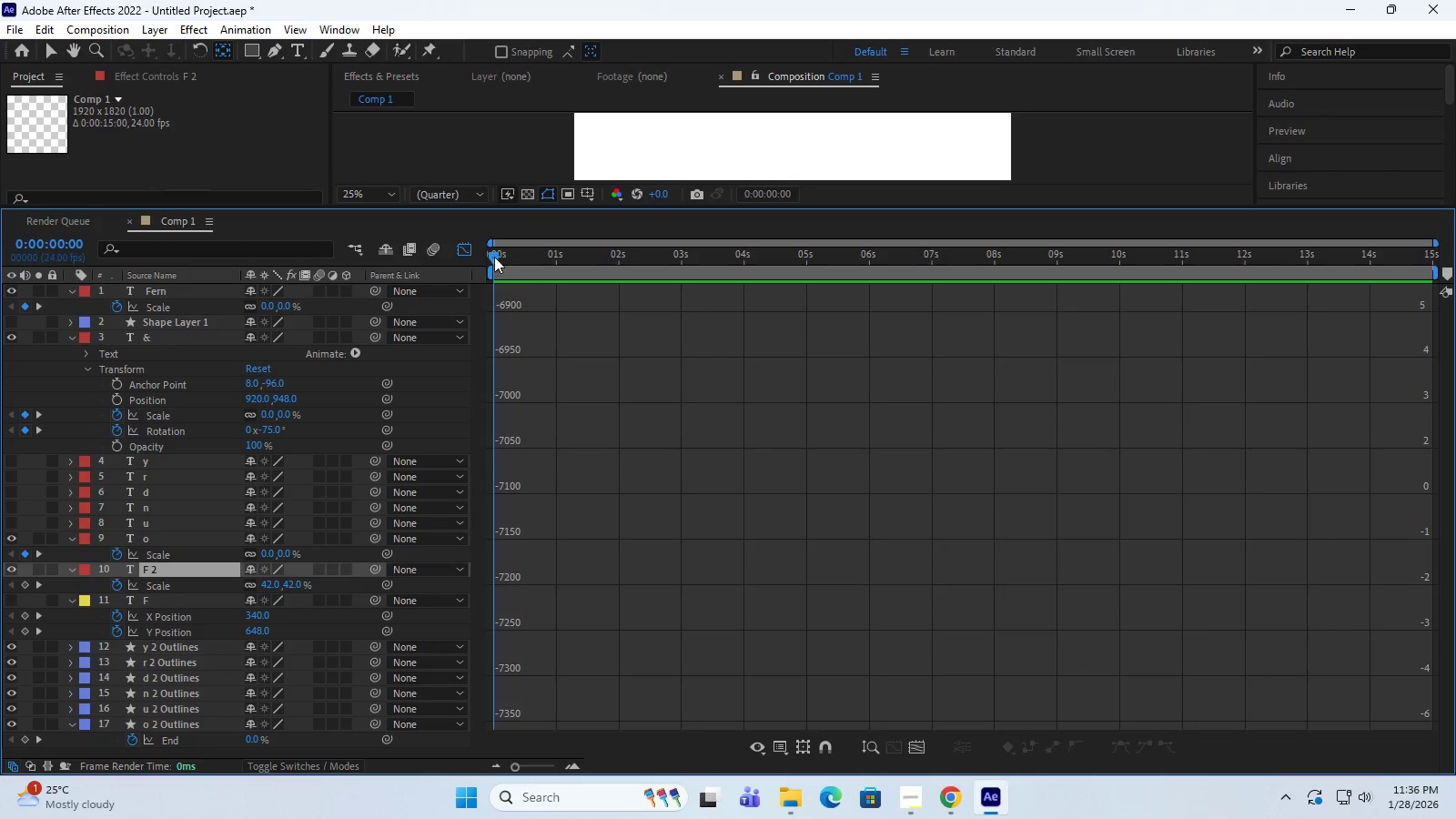 
left_click_drag(start_coordinate=[493, 254], to_coordinate=[432, 281])
 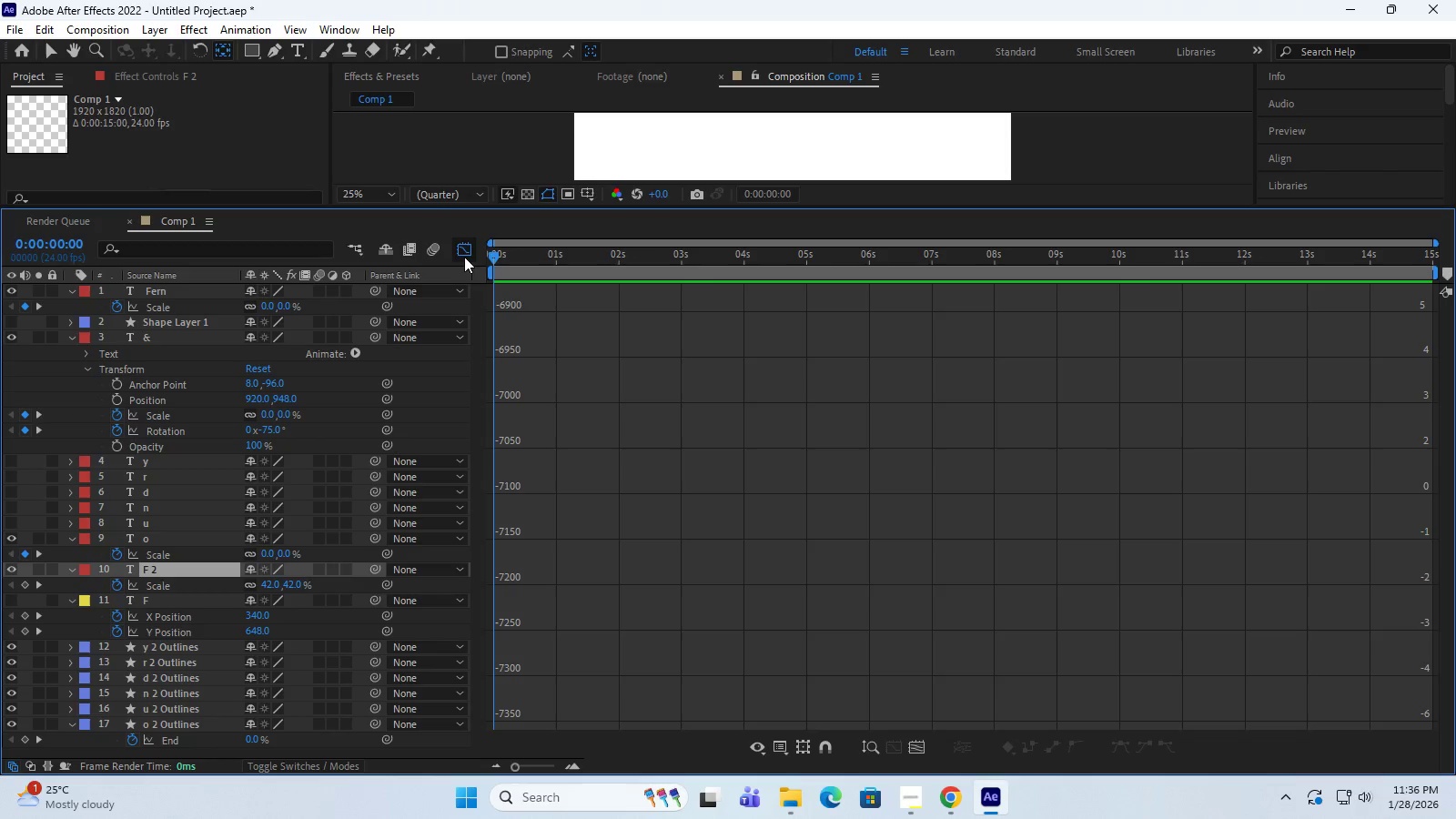 
left_click([464, 254])
 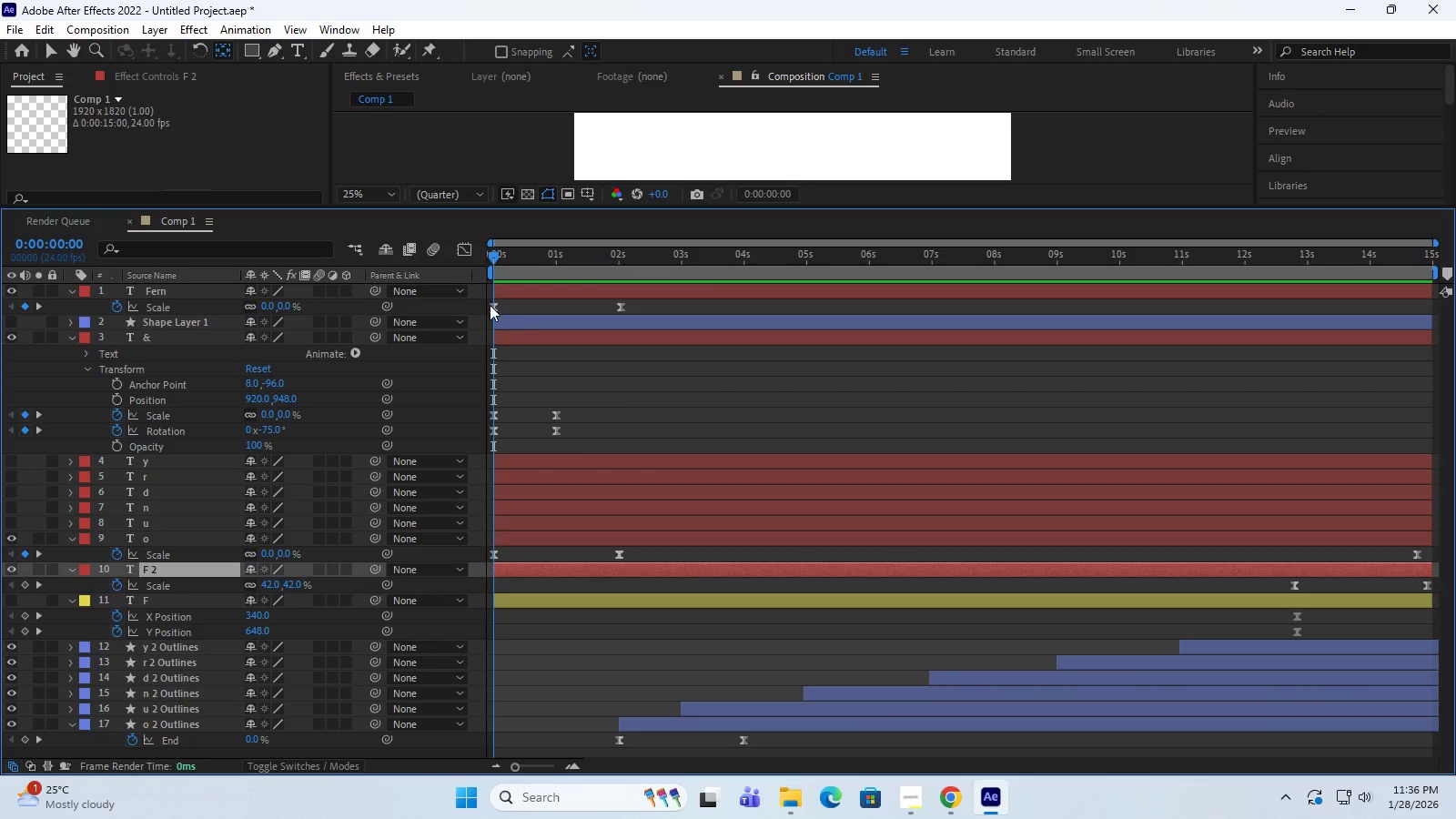 
wait(6.59)
 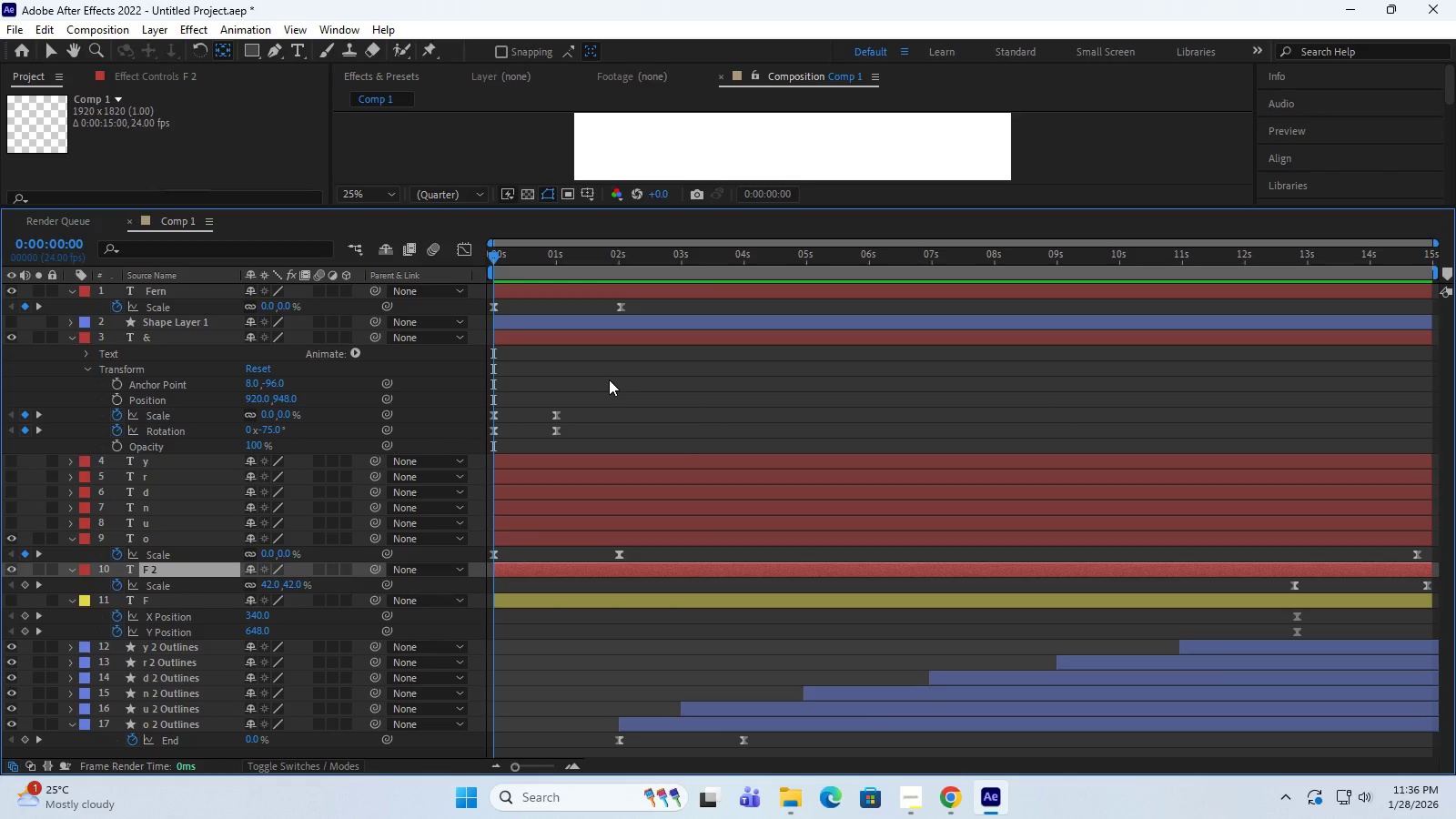 
left_click([465, 253])
 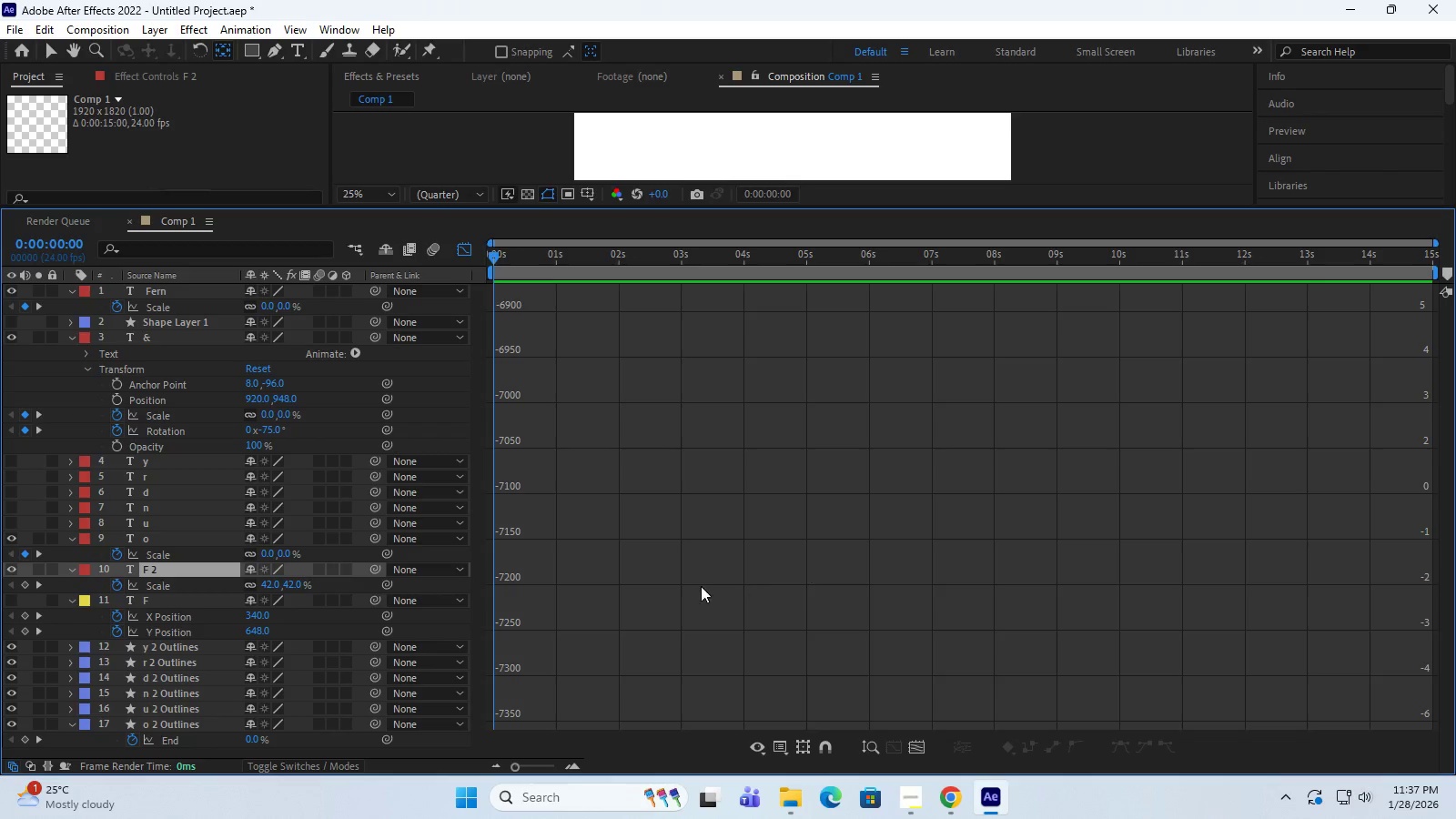 
wait(5.23)
 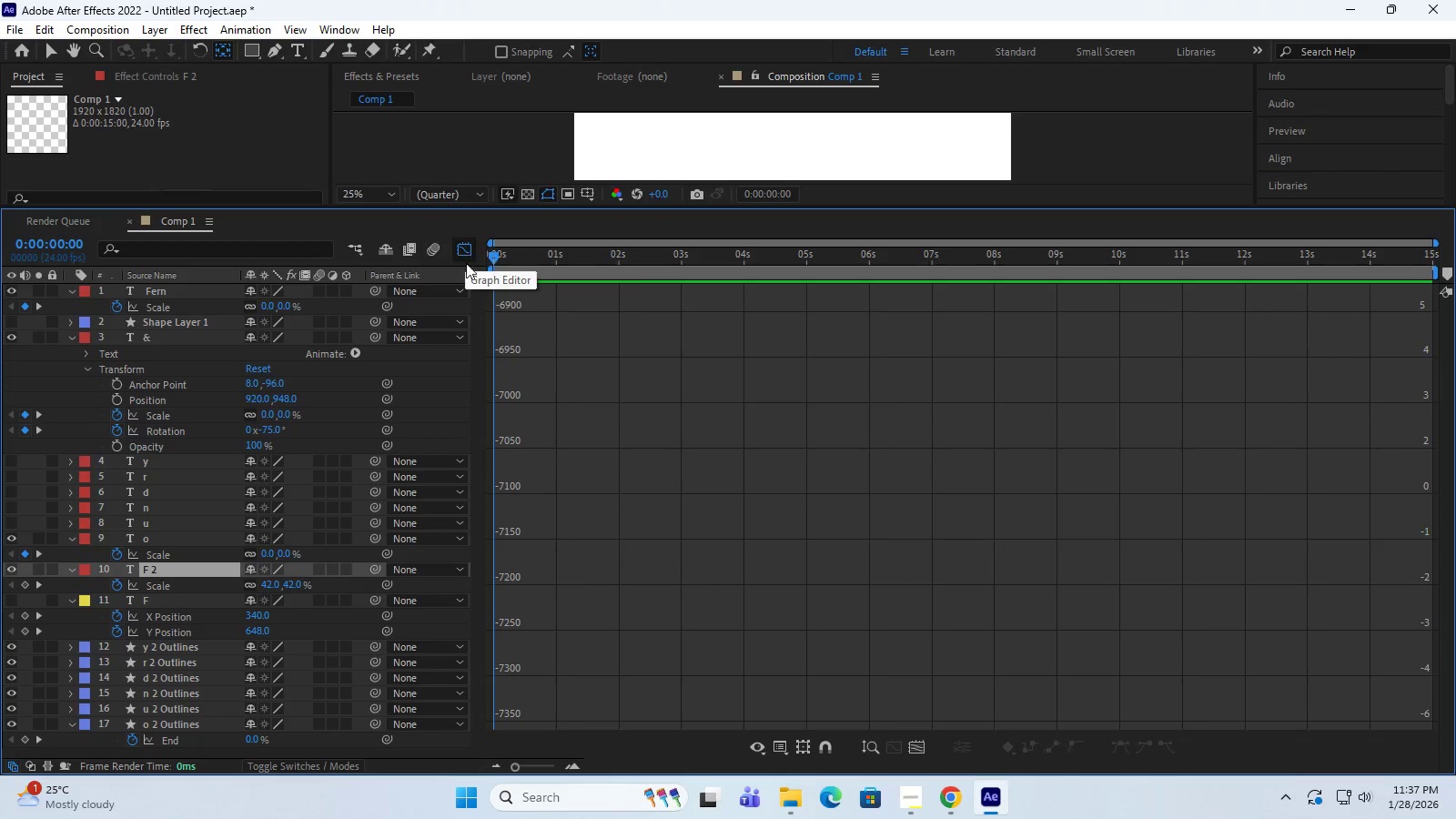 
left_click_drag(start_coordinate=[491, 256], to_coordinate=[239, 312])
 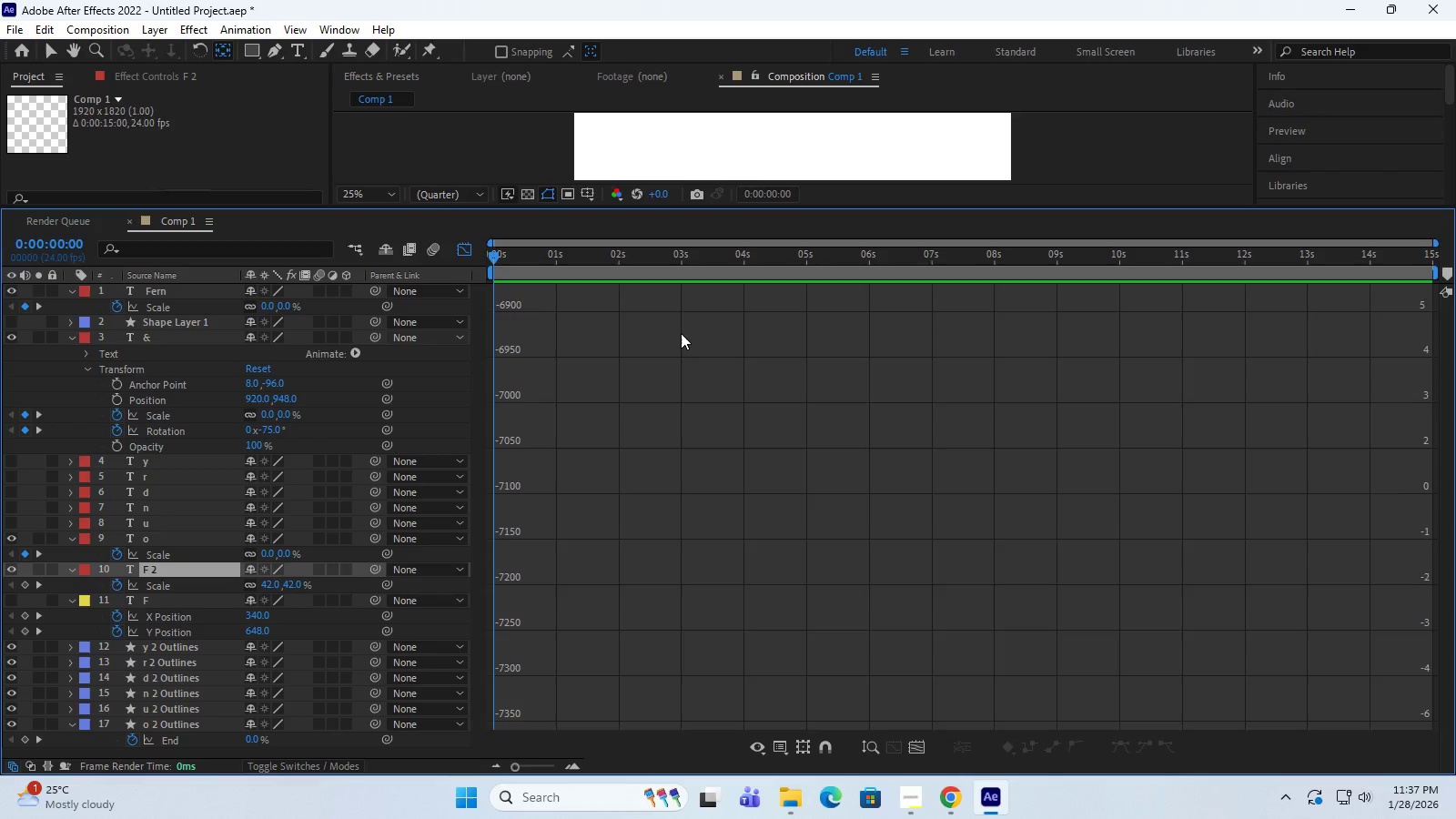 
scroll: coordinate [683, 333], scroll_direction: up, amount: 7.0
 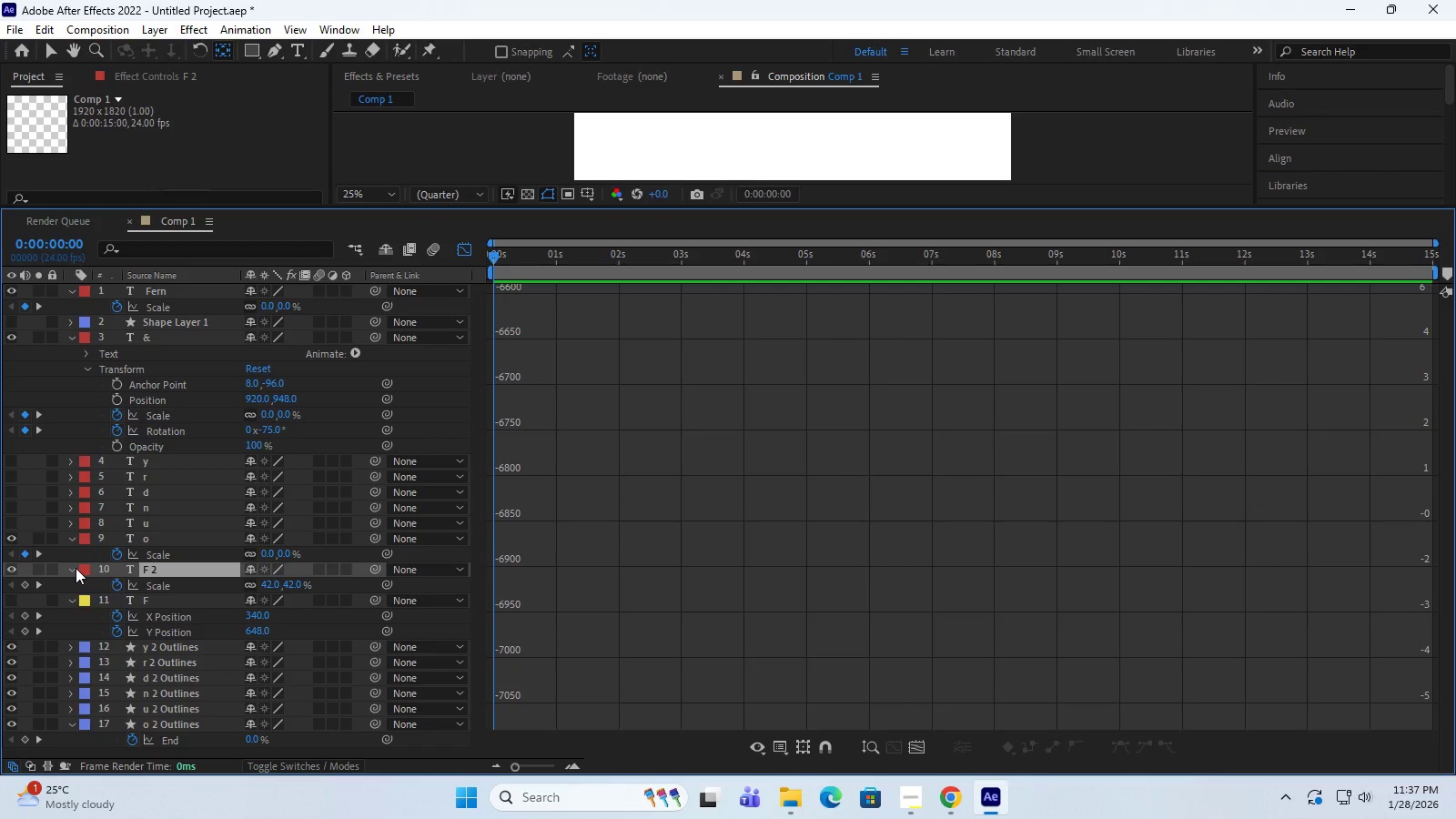 
left_click([71, 570])
 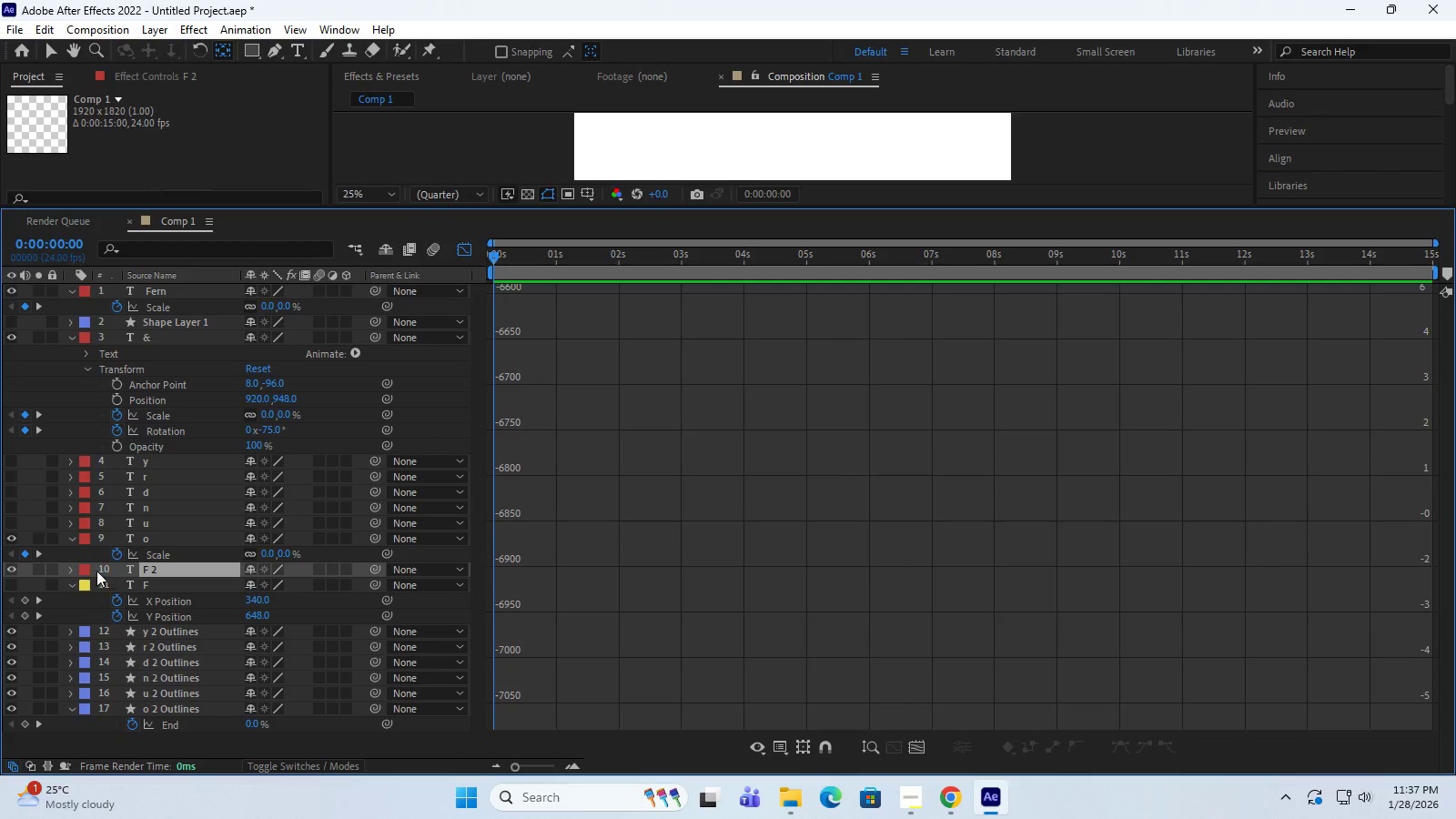 
left_click([71, 571])
 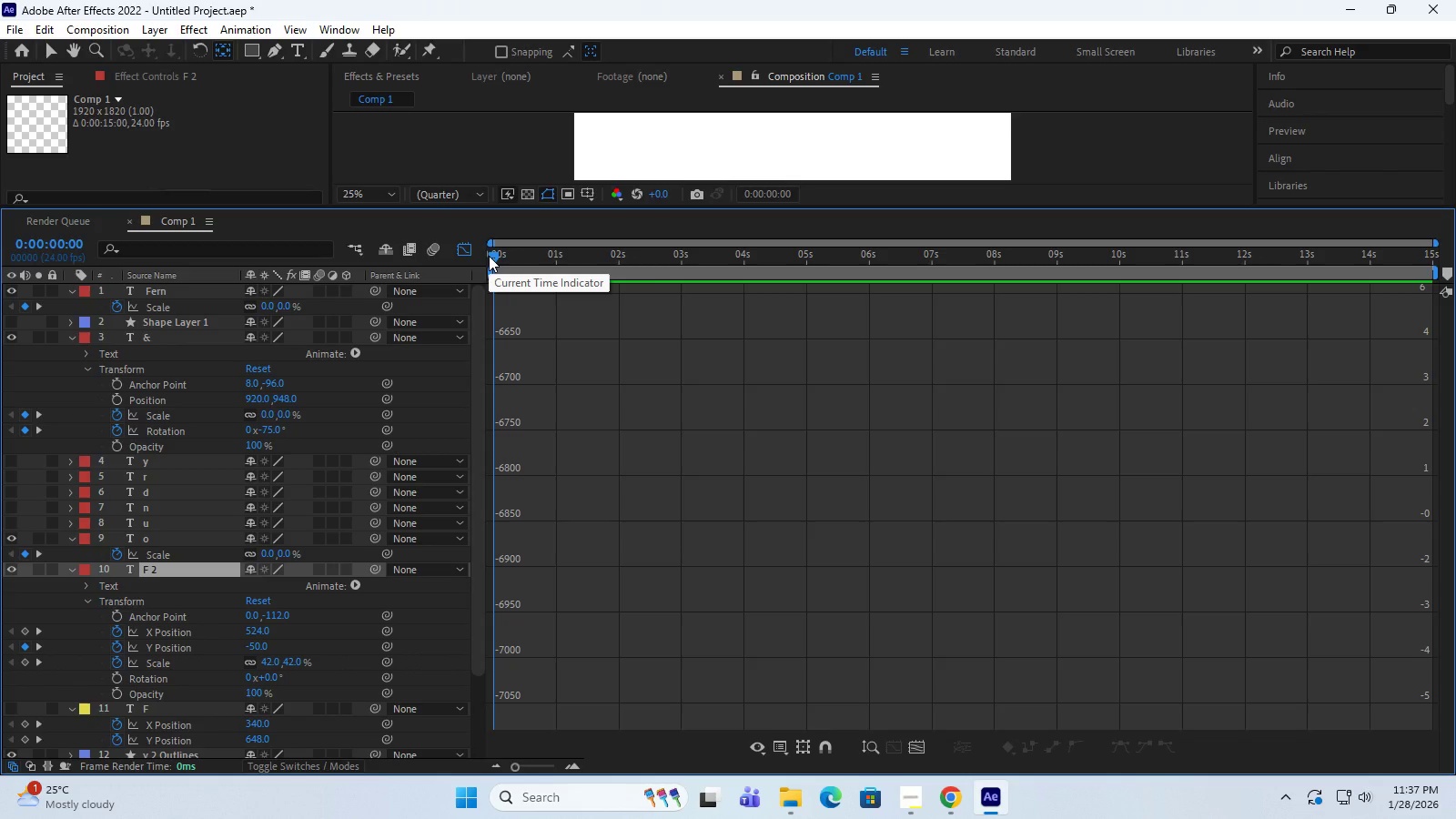 
wait(5.23)
 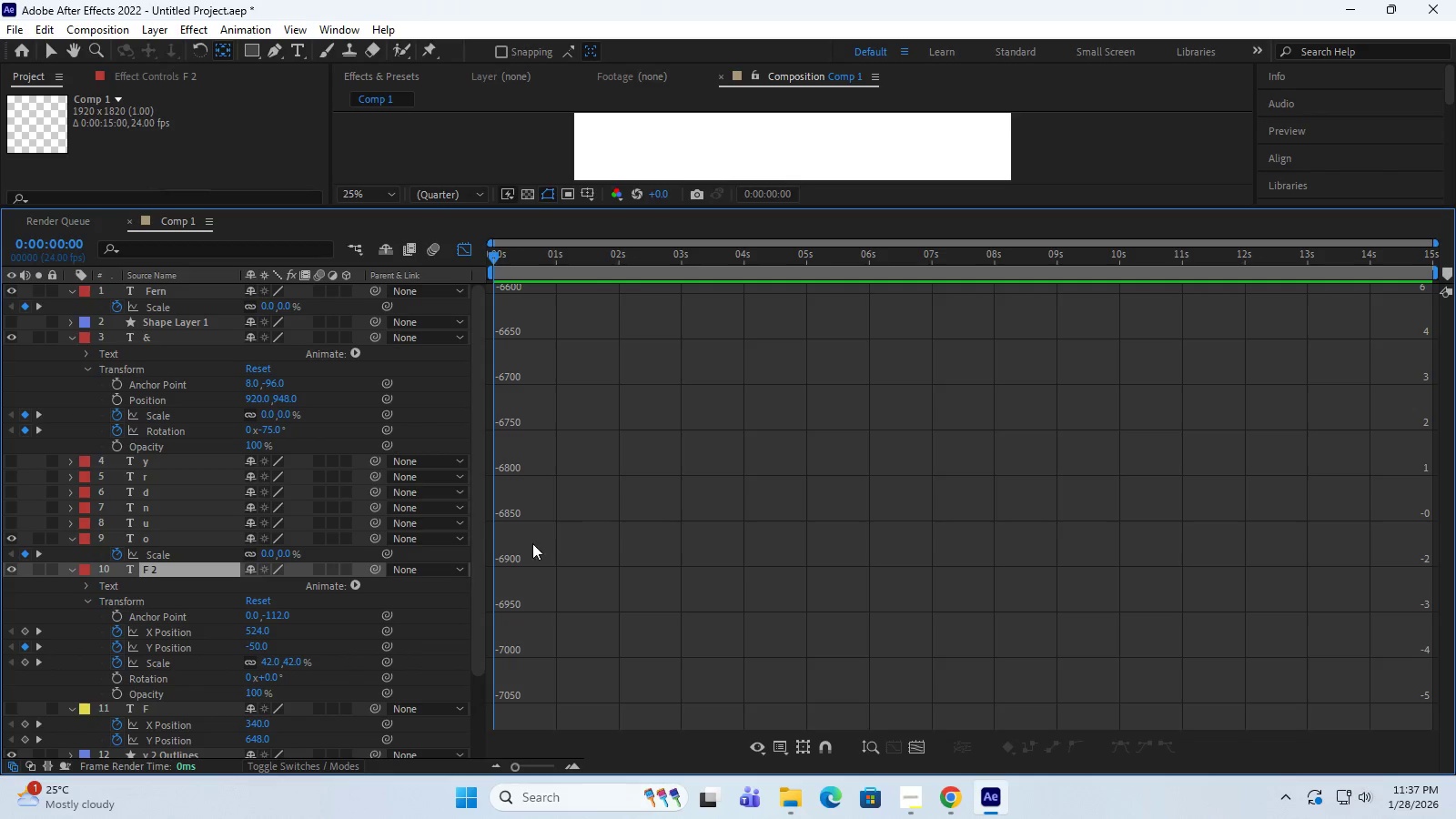 
left_click_drag(start_coordinate=[491, 256], to_coordinate=[890, 306])
 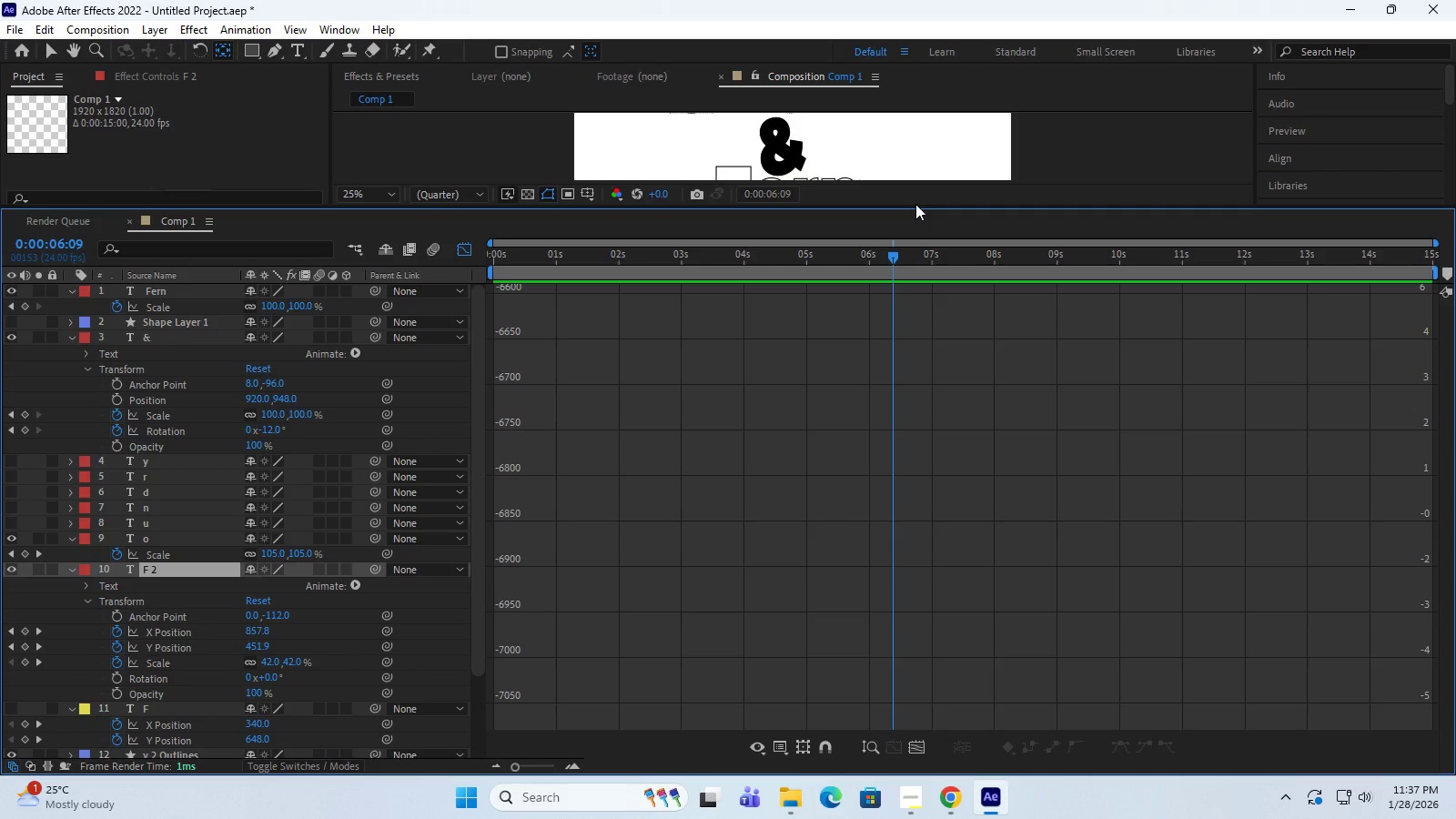 
left_click_drag(start_coordinate=[915, 208], to_coordinate=[914, 216])
 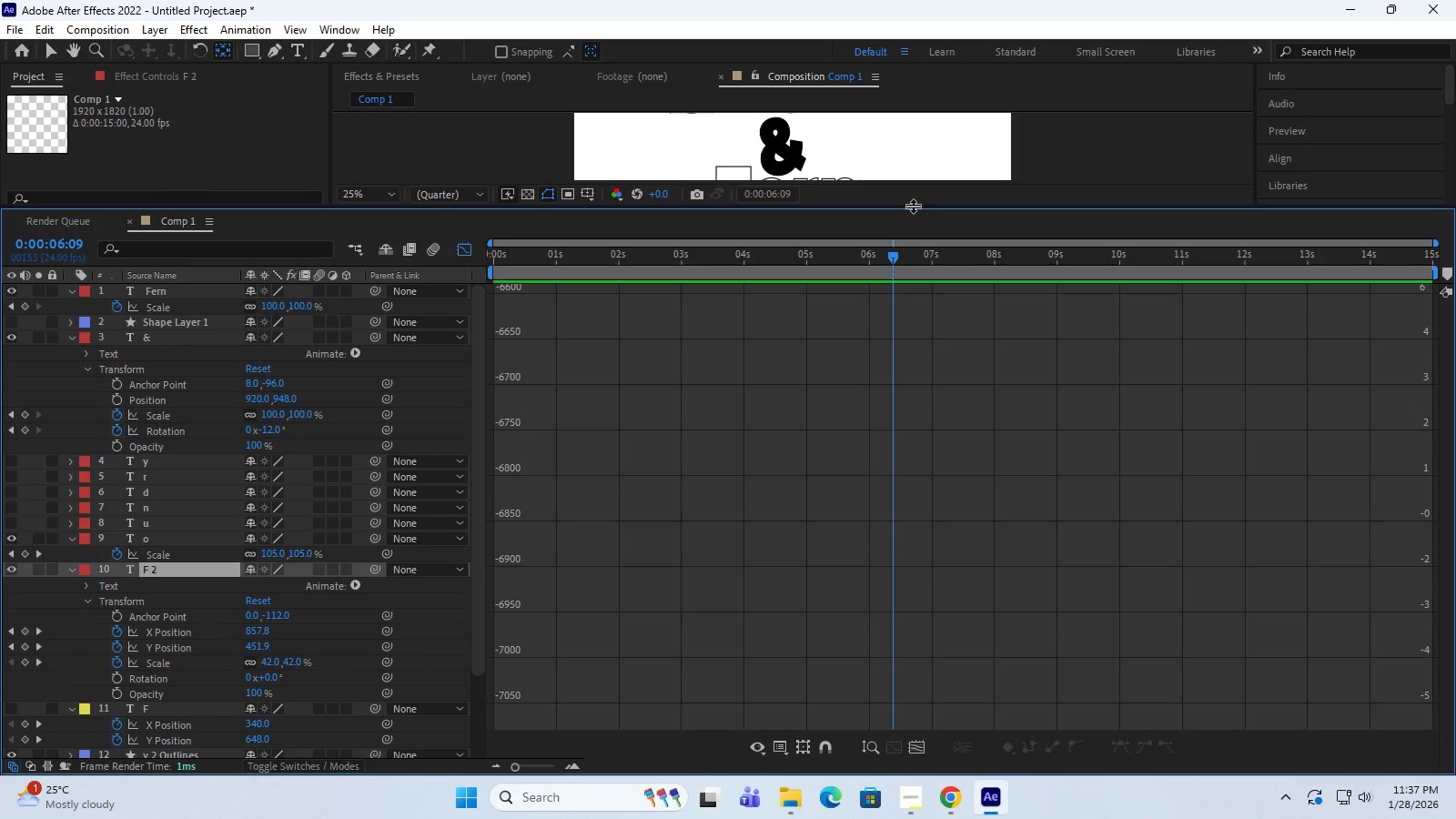 
left_click_drag(start_coordinate=[913, 206], to_coordinate=[1029, 528])
 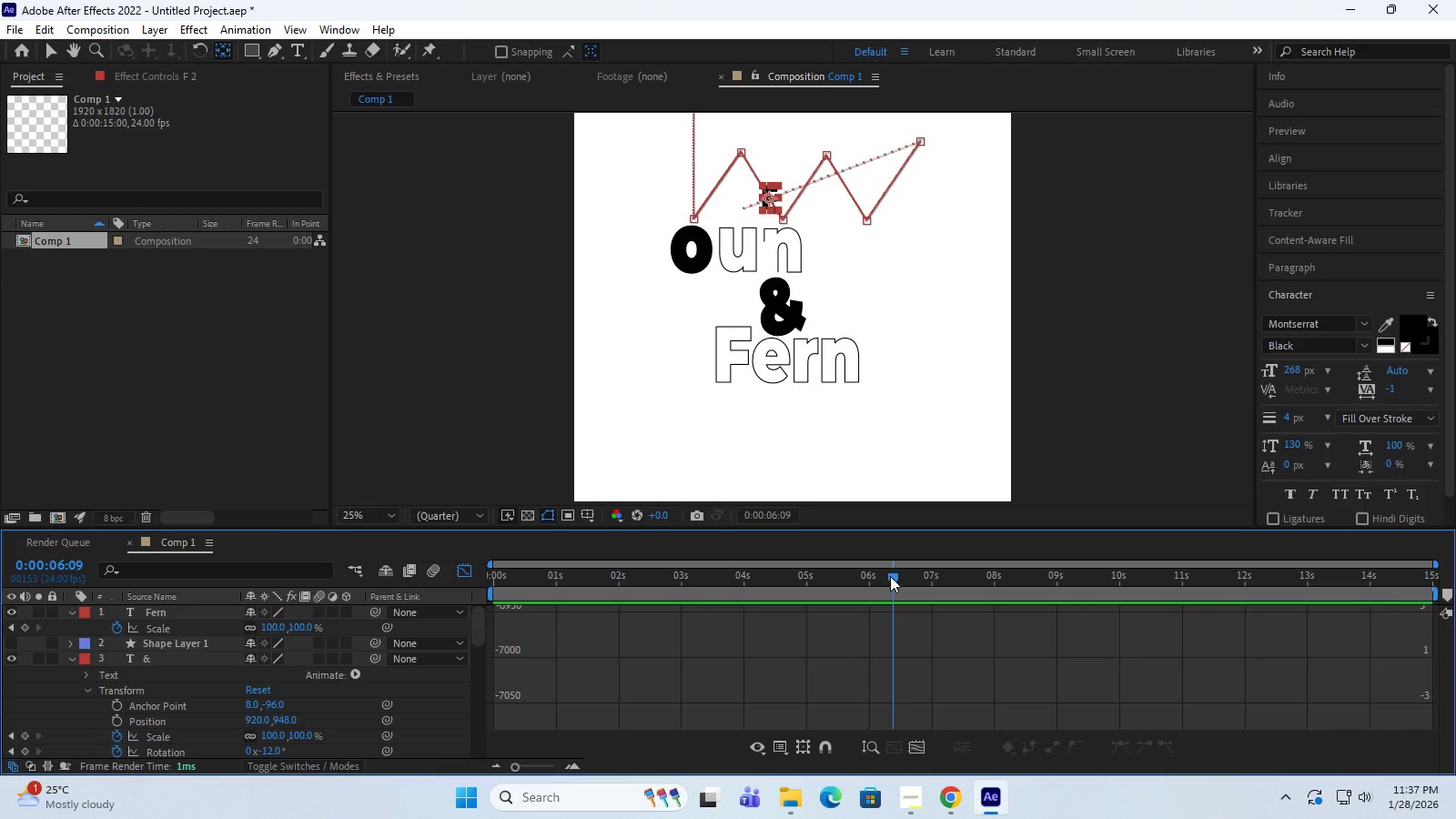 
left_click_drag(start_coordinate=[894, 576], to_coordinate=[362, 580])
 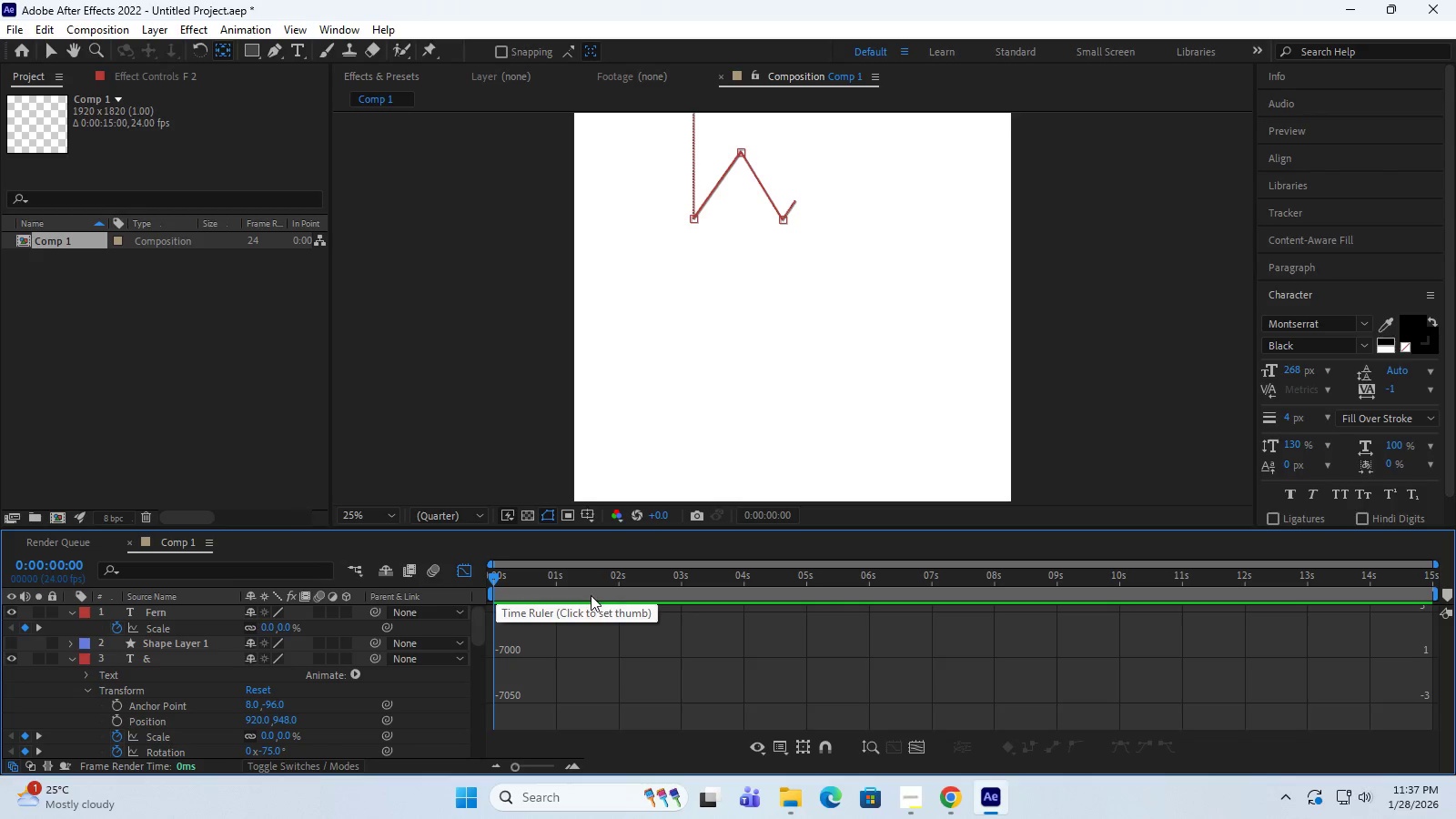 
left_click([467, 562])
 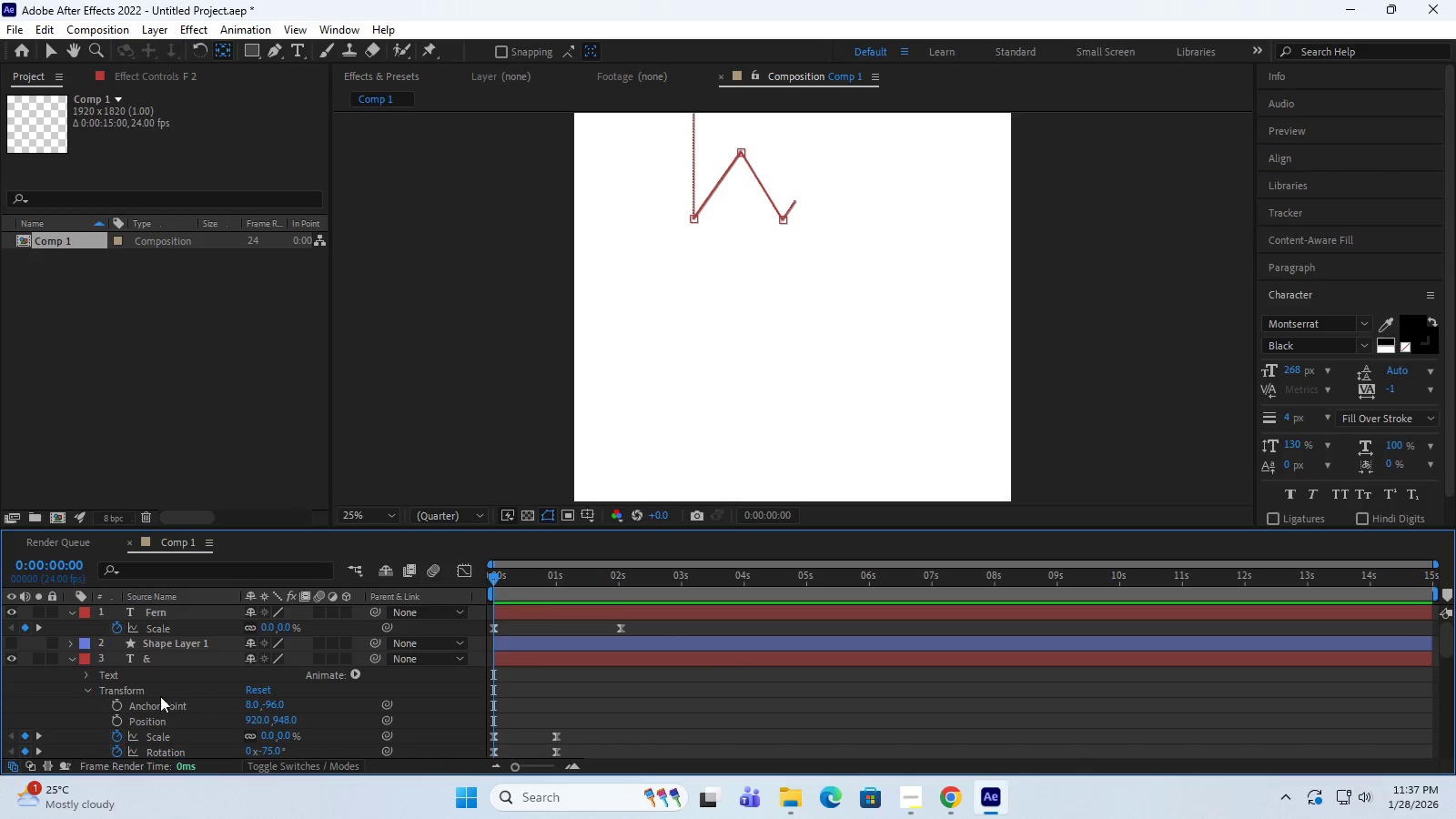 
scroll: coordinate [311, 646], scroll_direction: down, amount: 2.0
 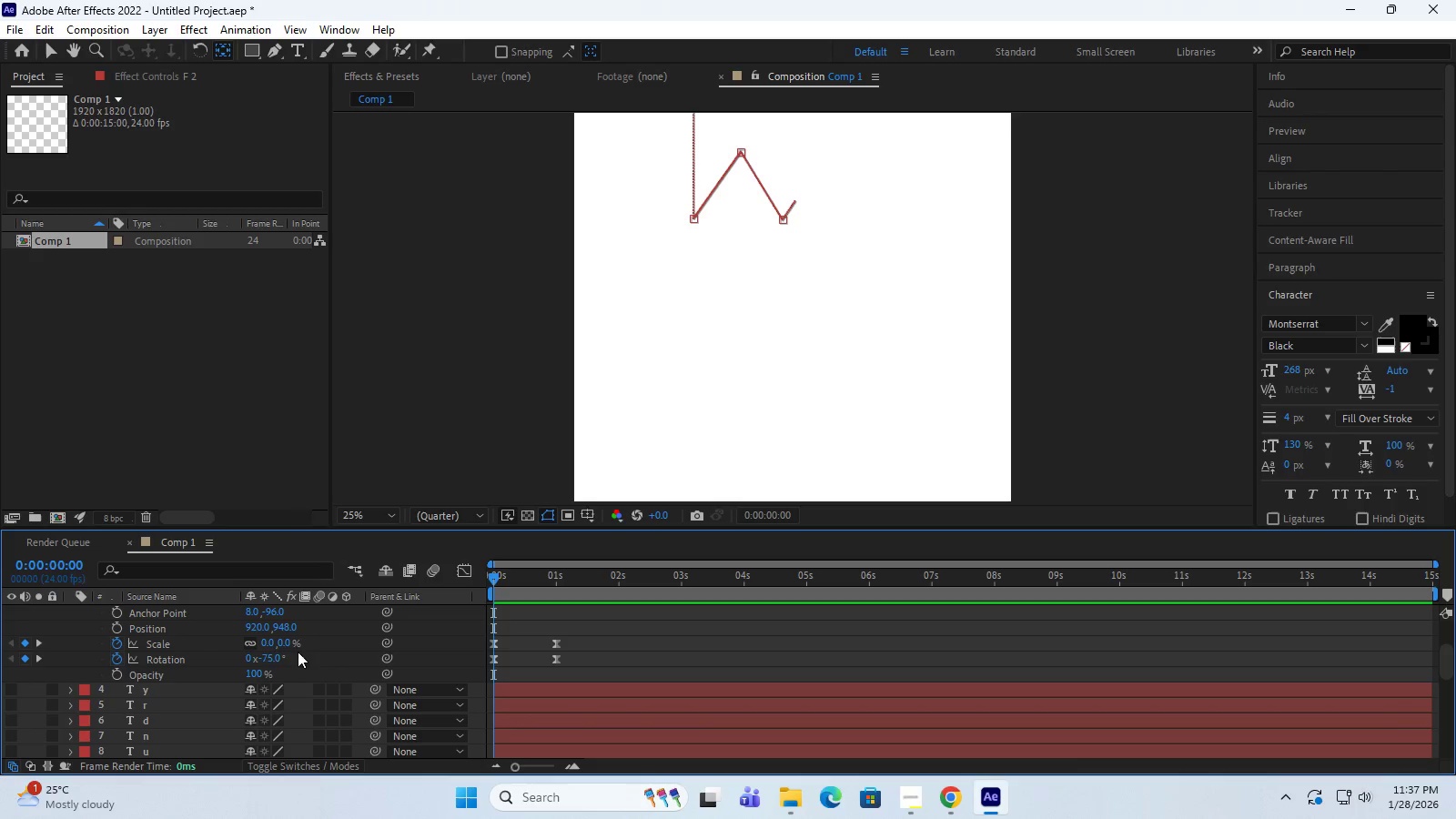 
scroll: coordinate [261, 656], scroll_direction: up, amount: 1.0
 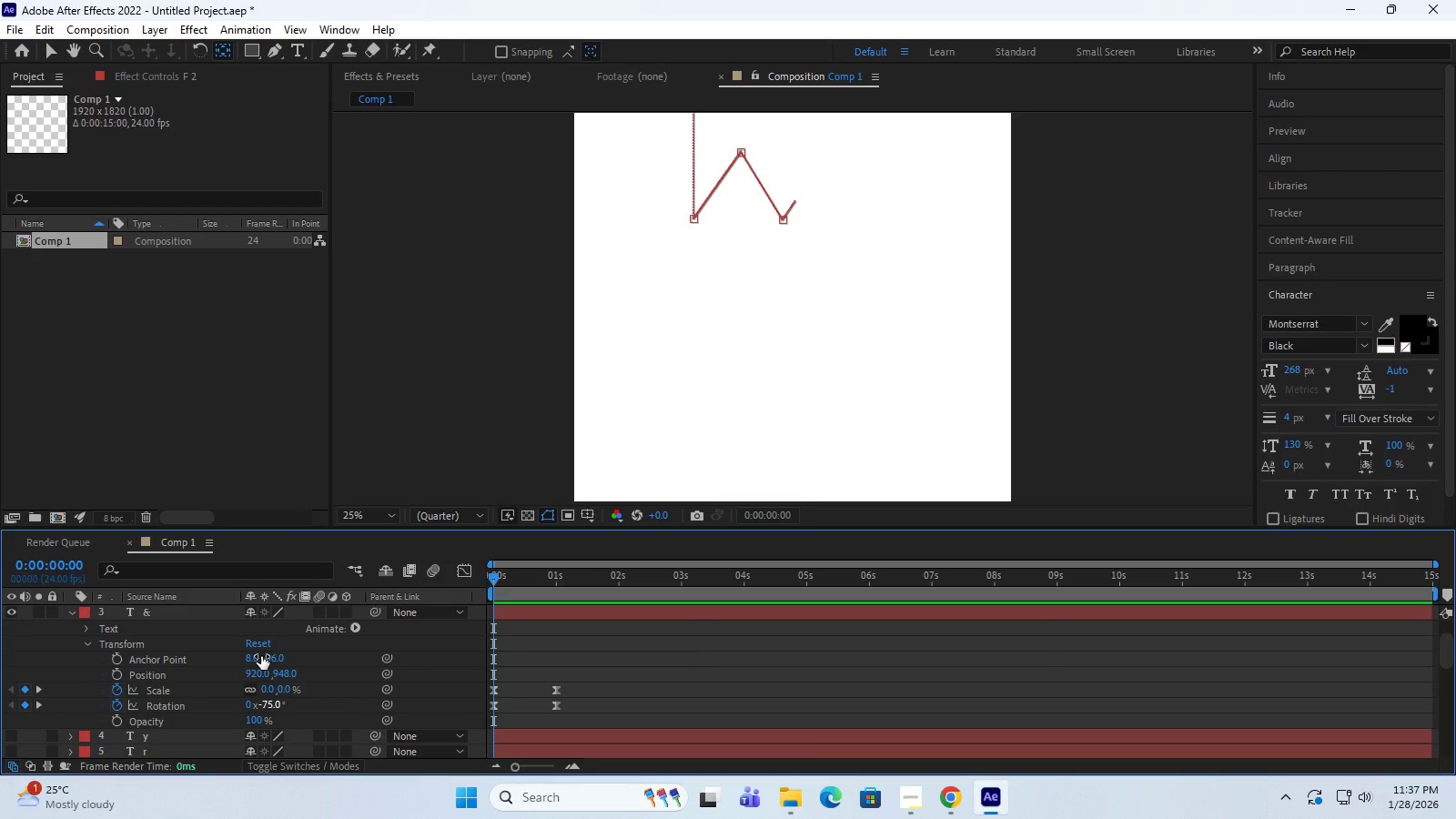 
scroll: coordinate [261, 656], scroll_direction: down, amount: 3.0
 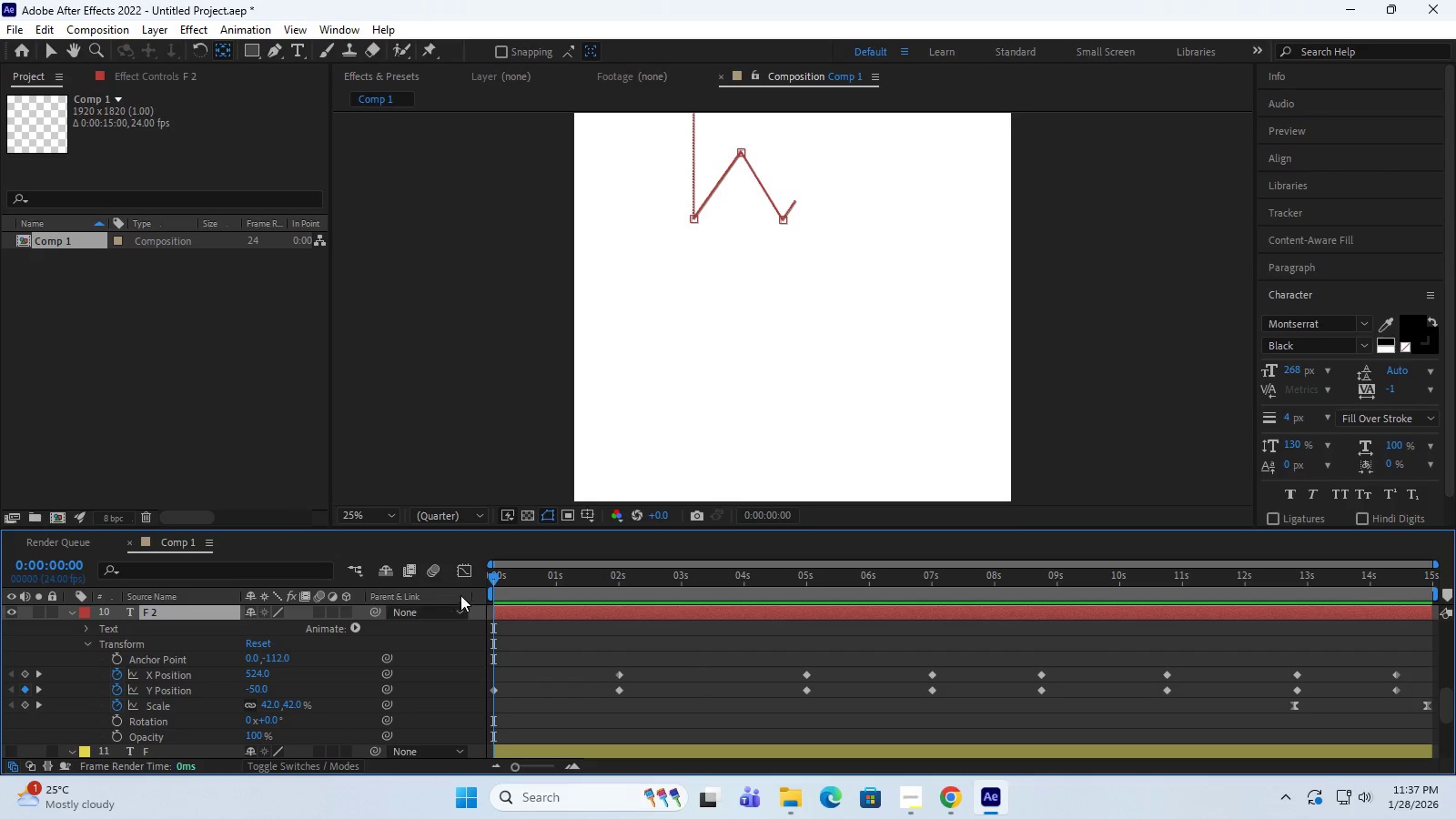 
left_click_drag(start_coordinate=[490, 578], to_coordinate=[620, 584])
 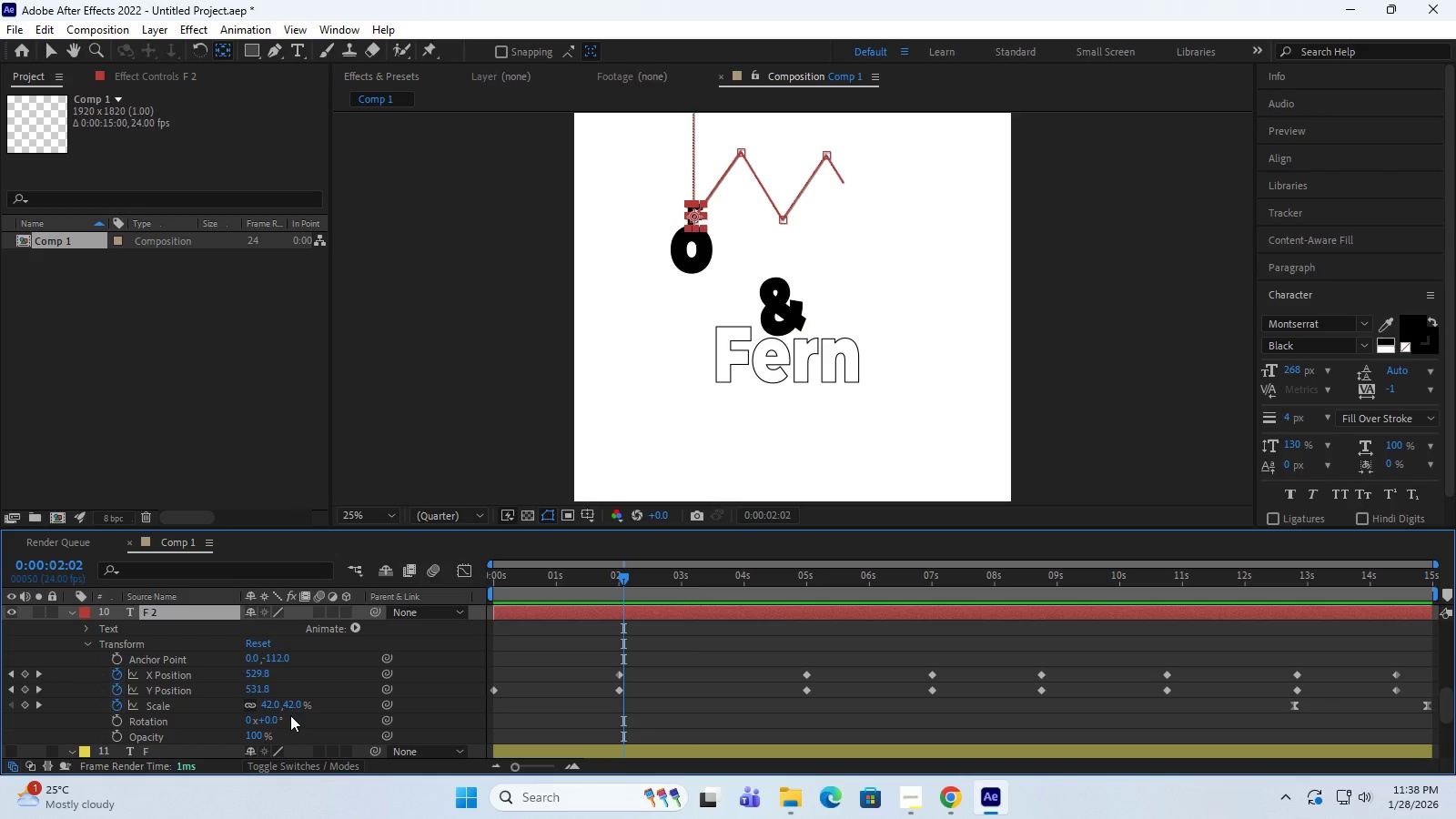 
wait(28.25)
 